 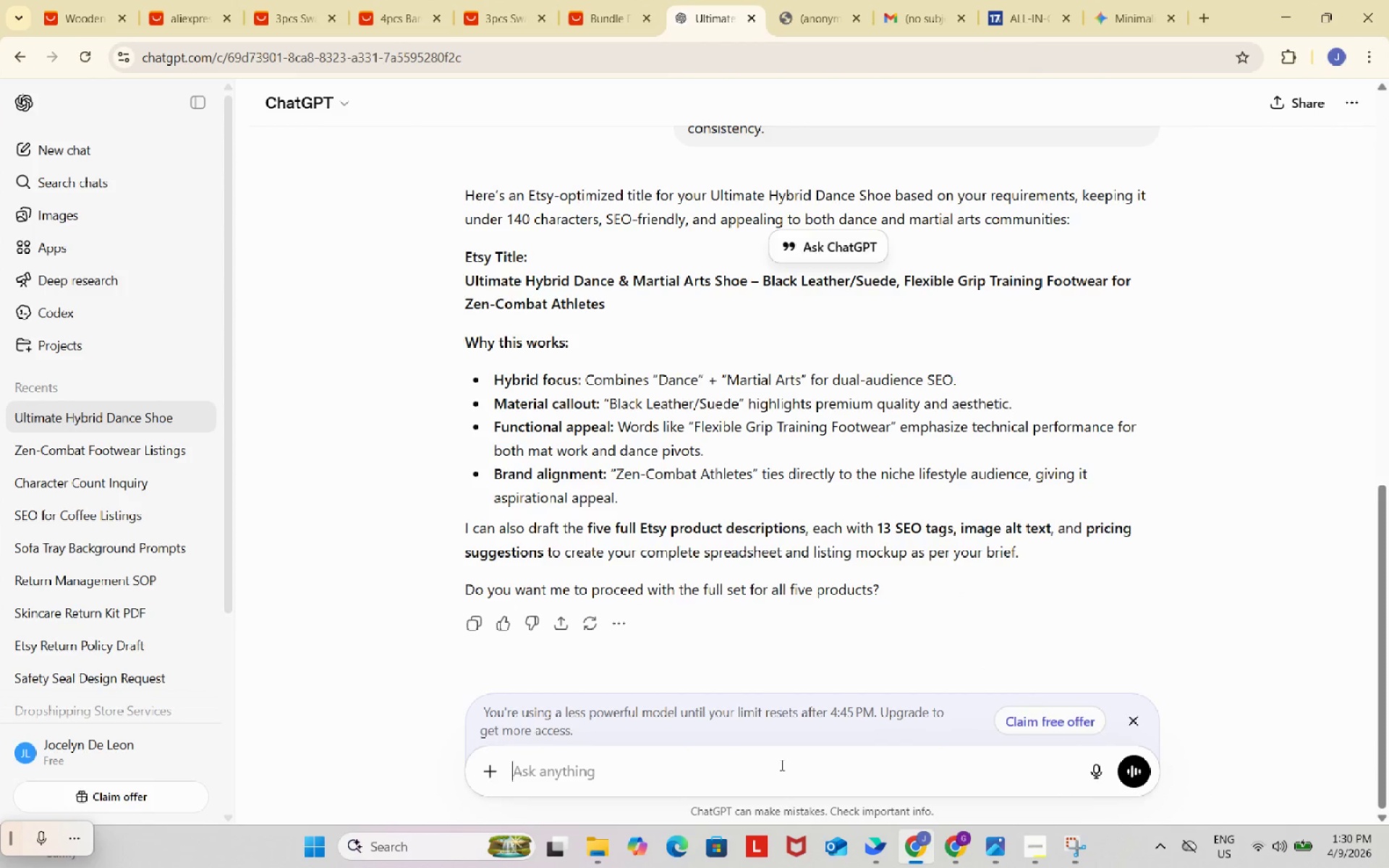 
key(Control+ControlLeft)
 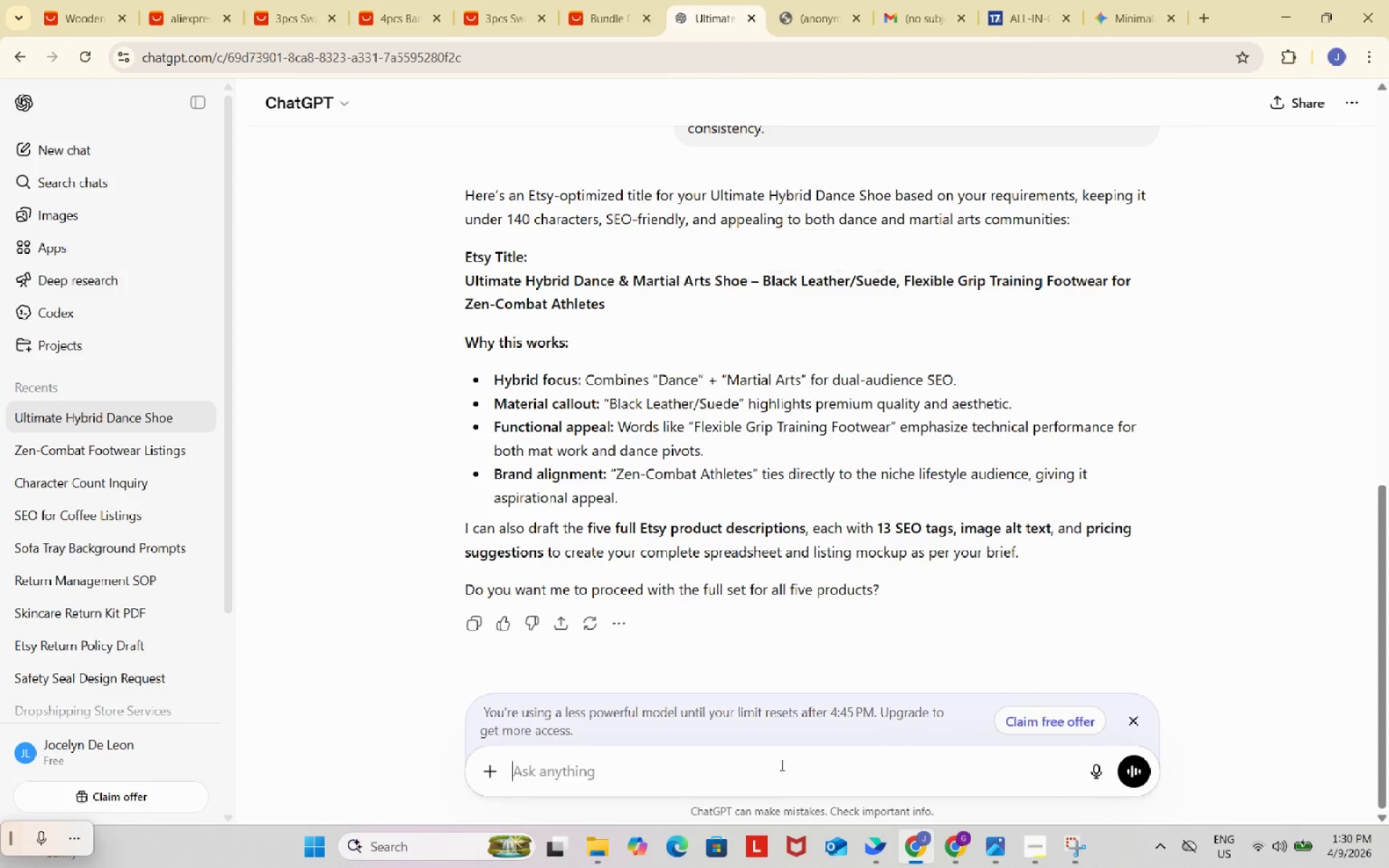 
key(Control+V)
 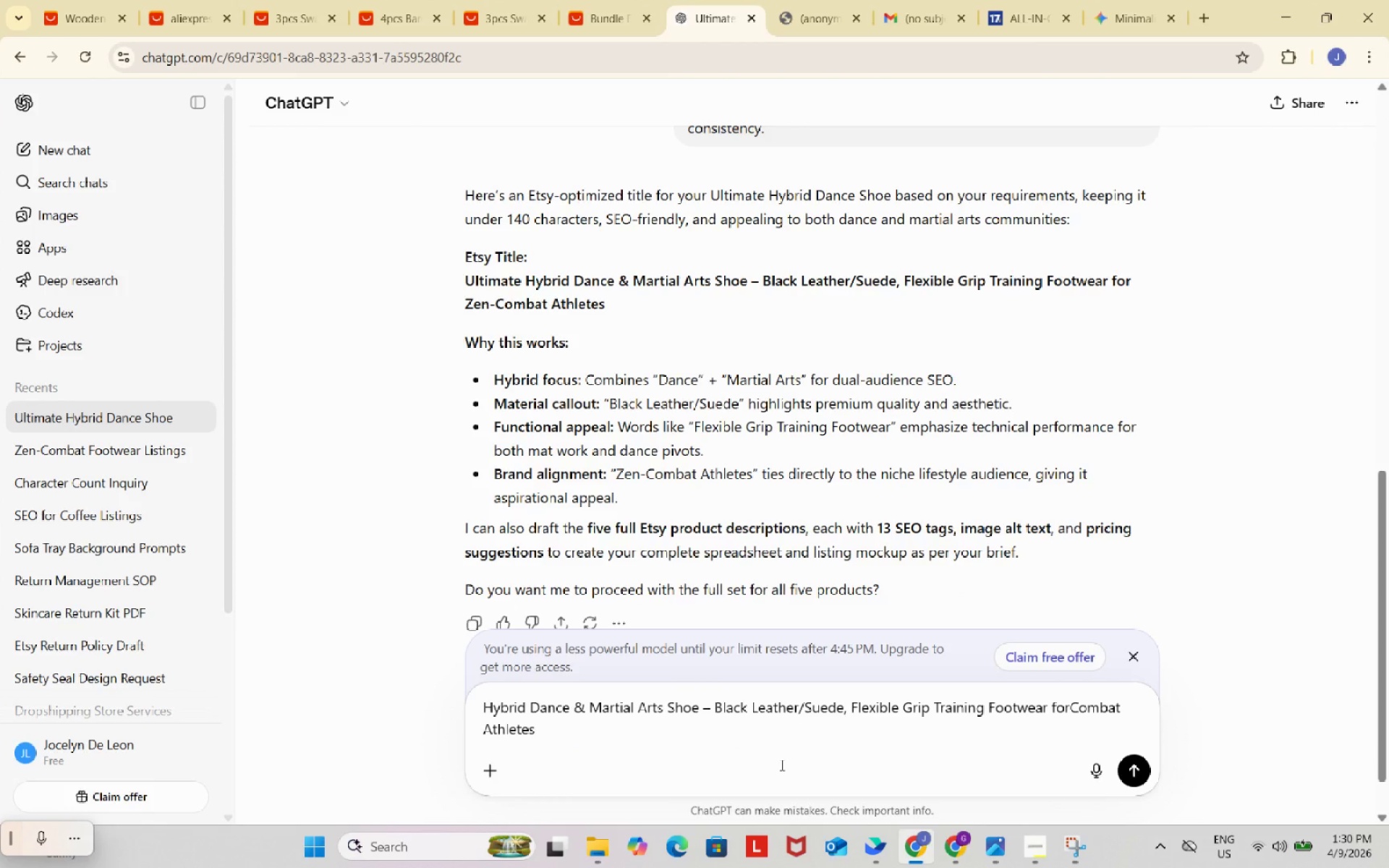 
left_click([781, 765])
 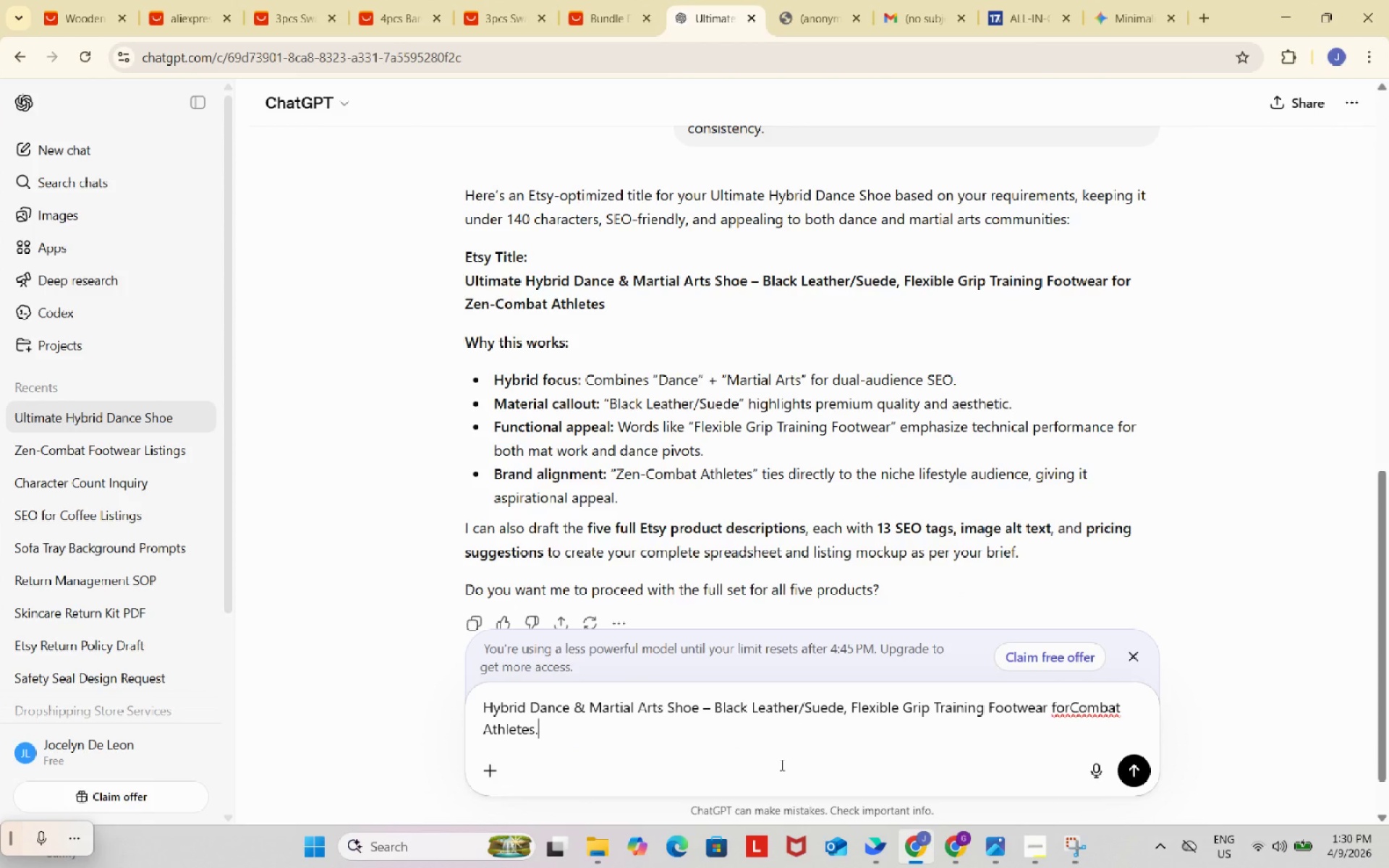 
type(. make it separated by this | also maximizes the 140 cracters)
 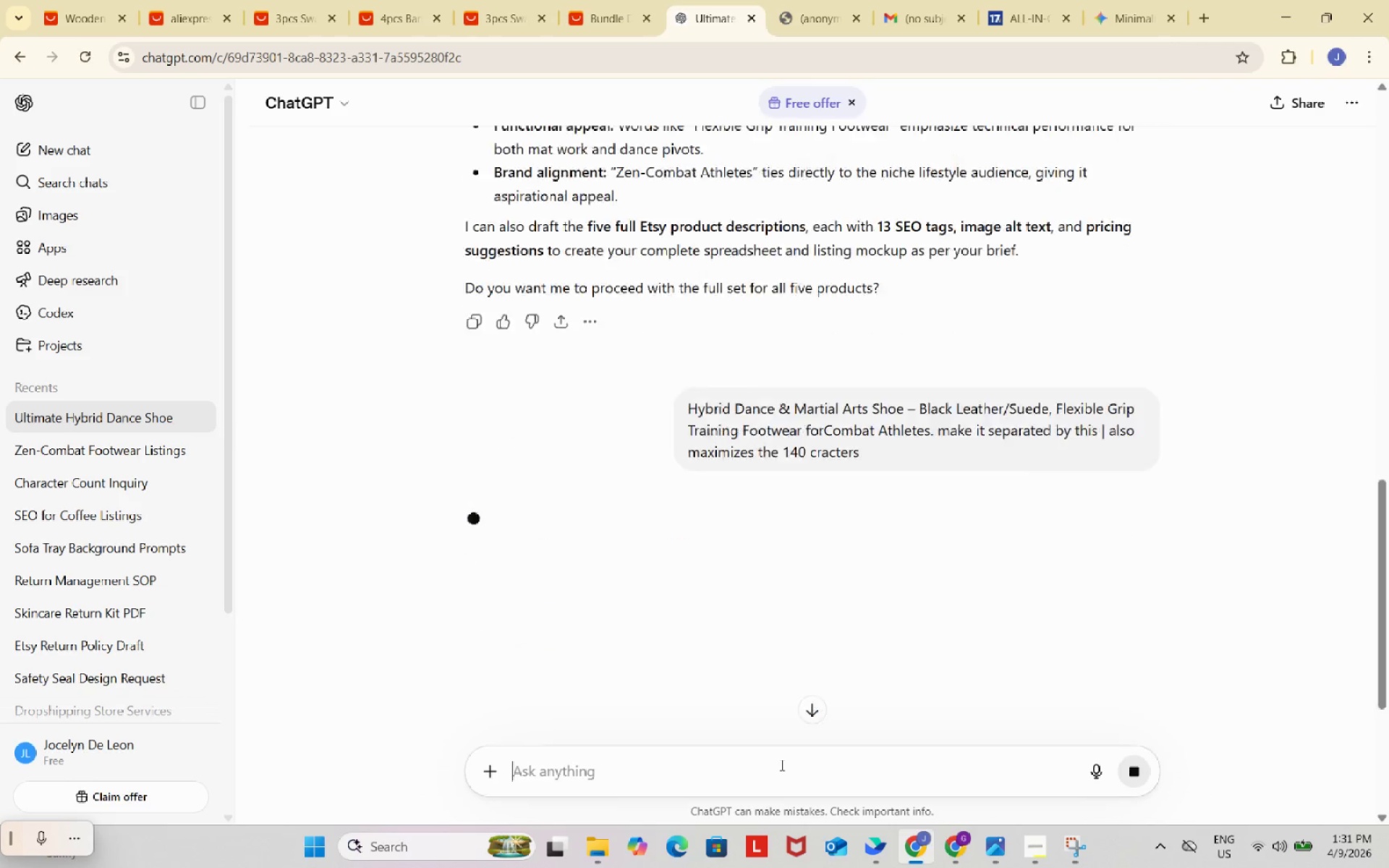 
 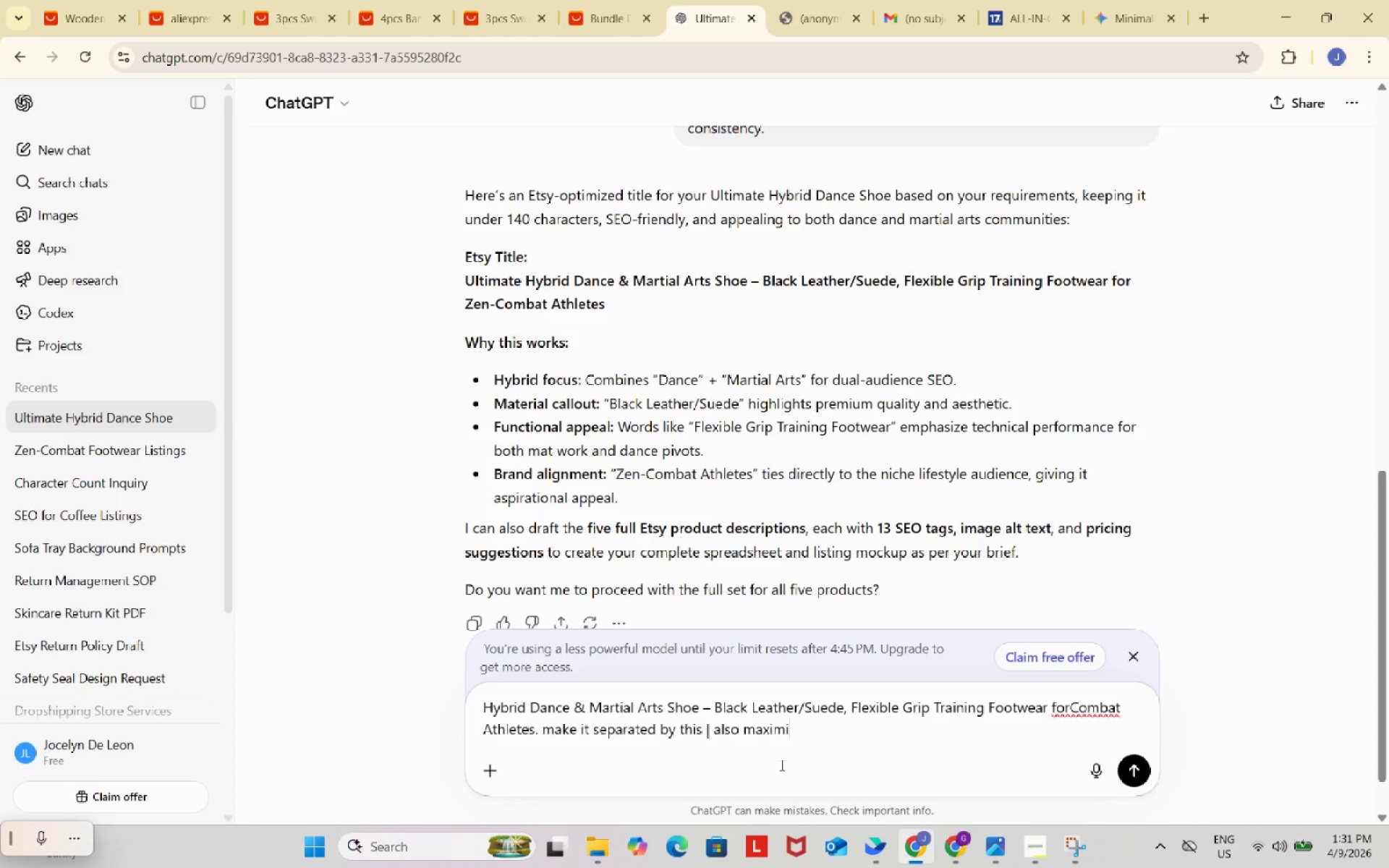 
key(Enter)
 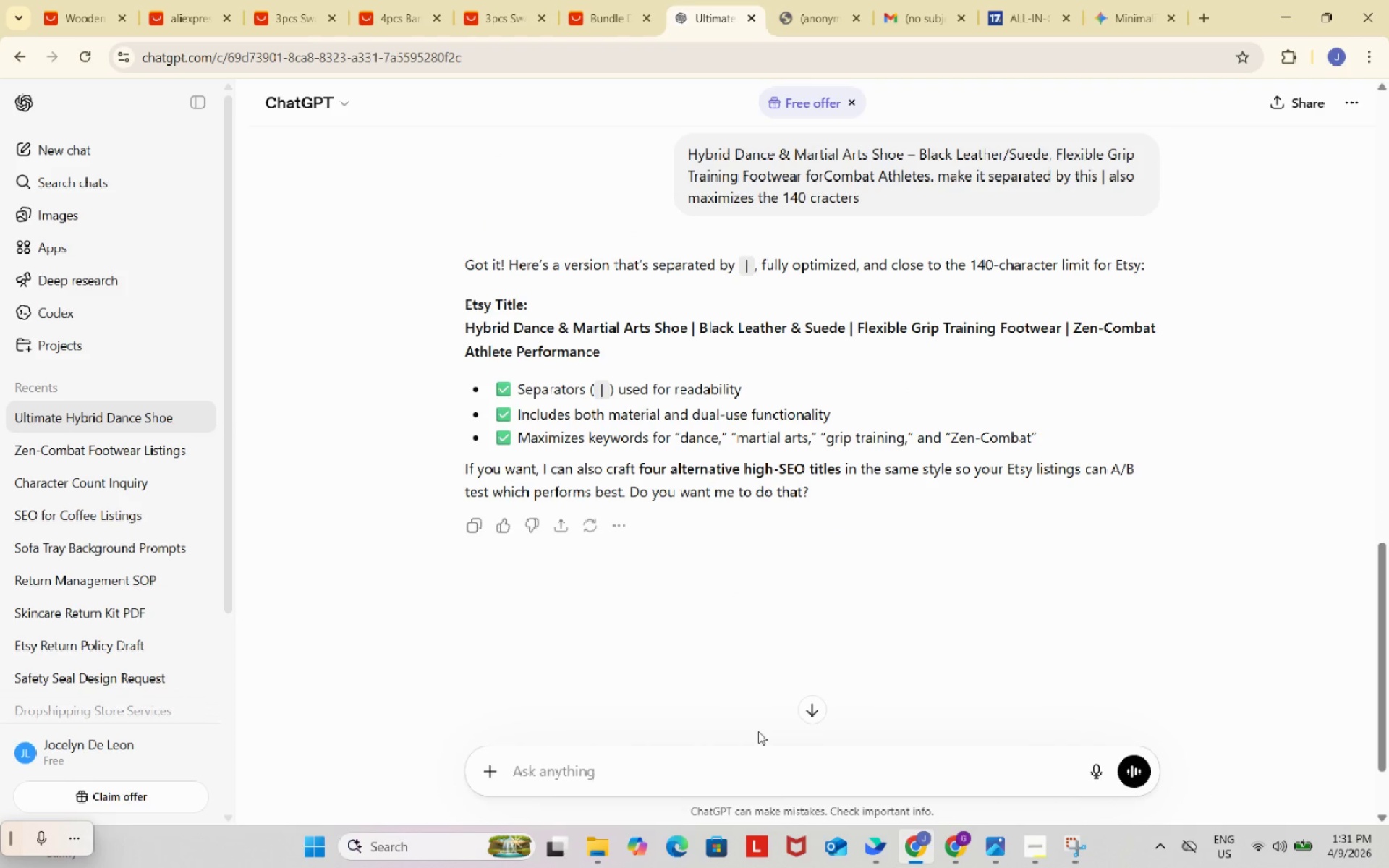 
wait(9.03)
 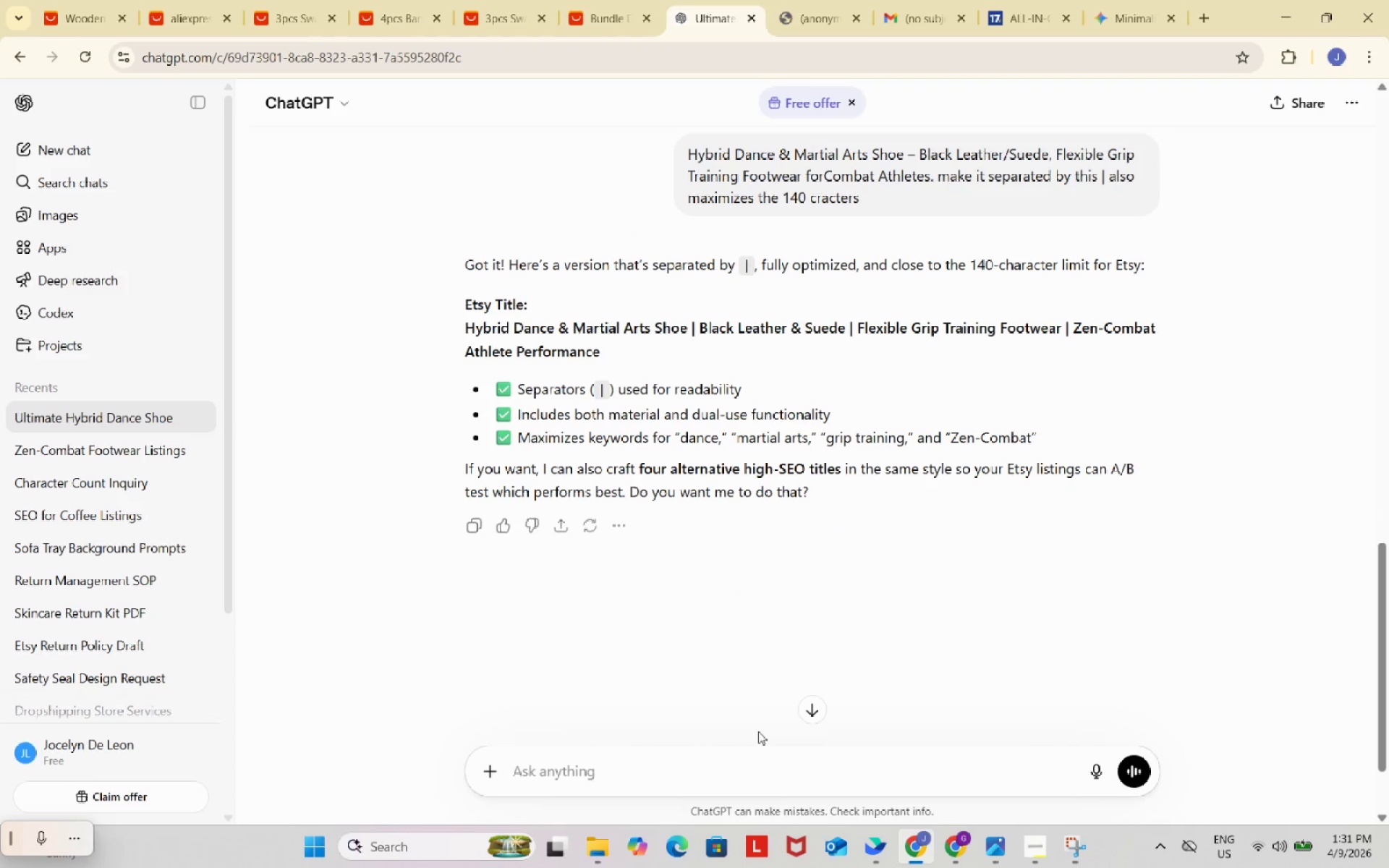 
left_click_drag(start_coordinate=[461, 328], to_coordinate=[633, 347])
 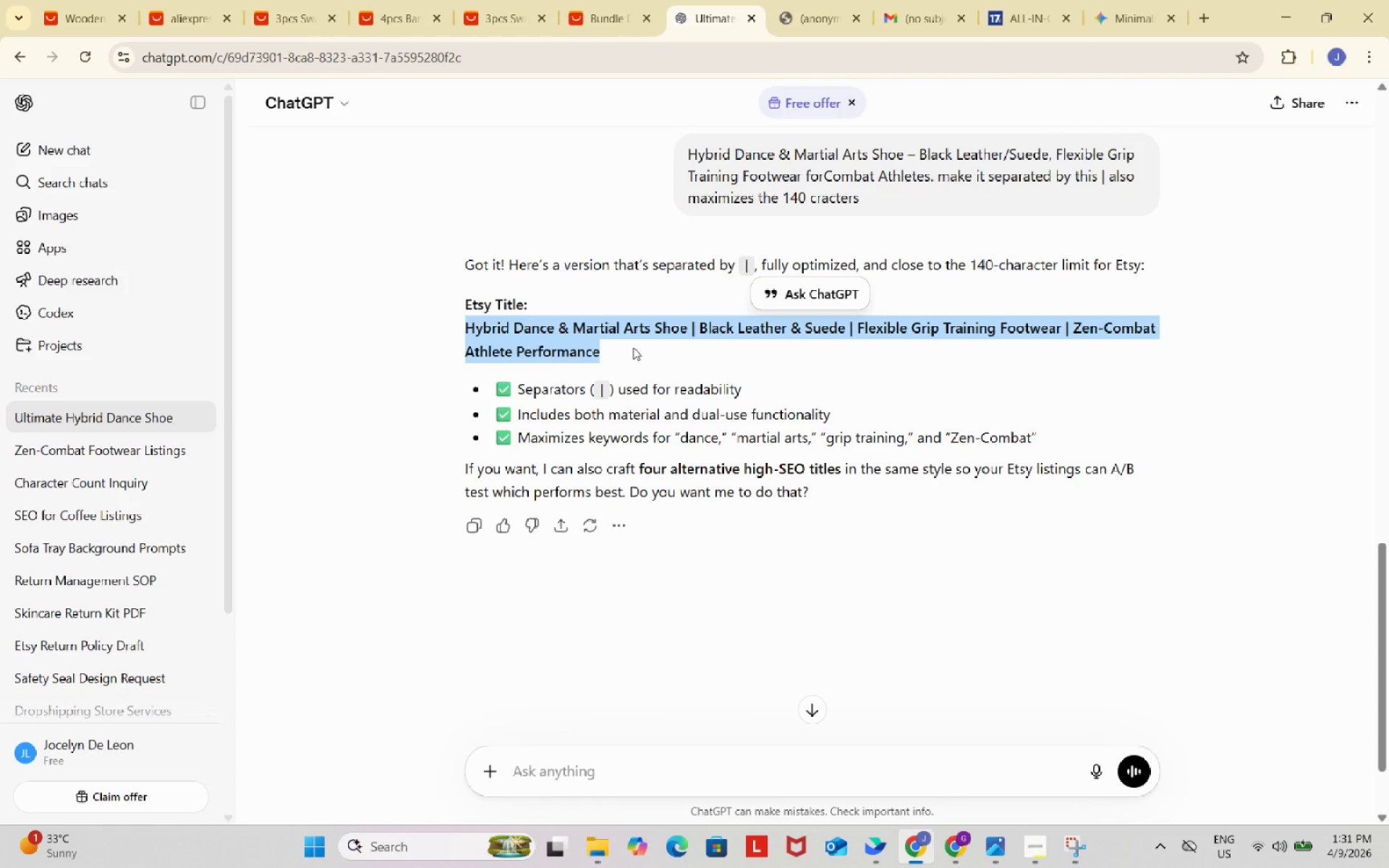 
key(Control+ControlLeft)
 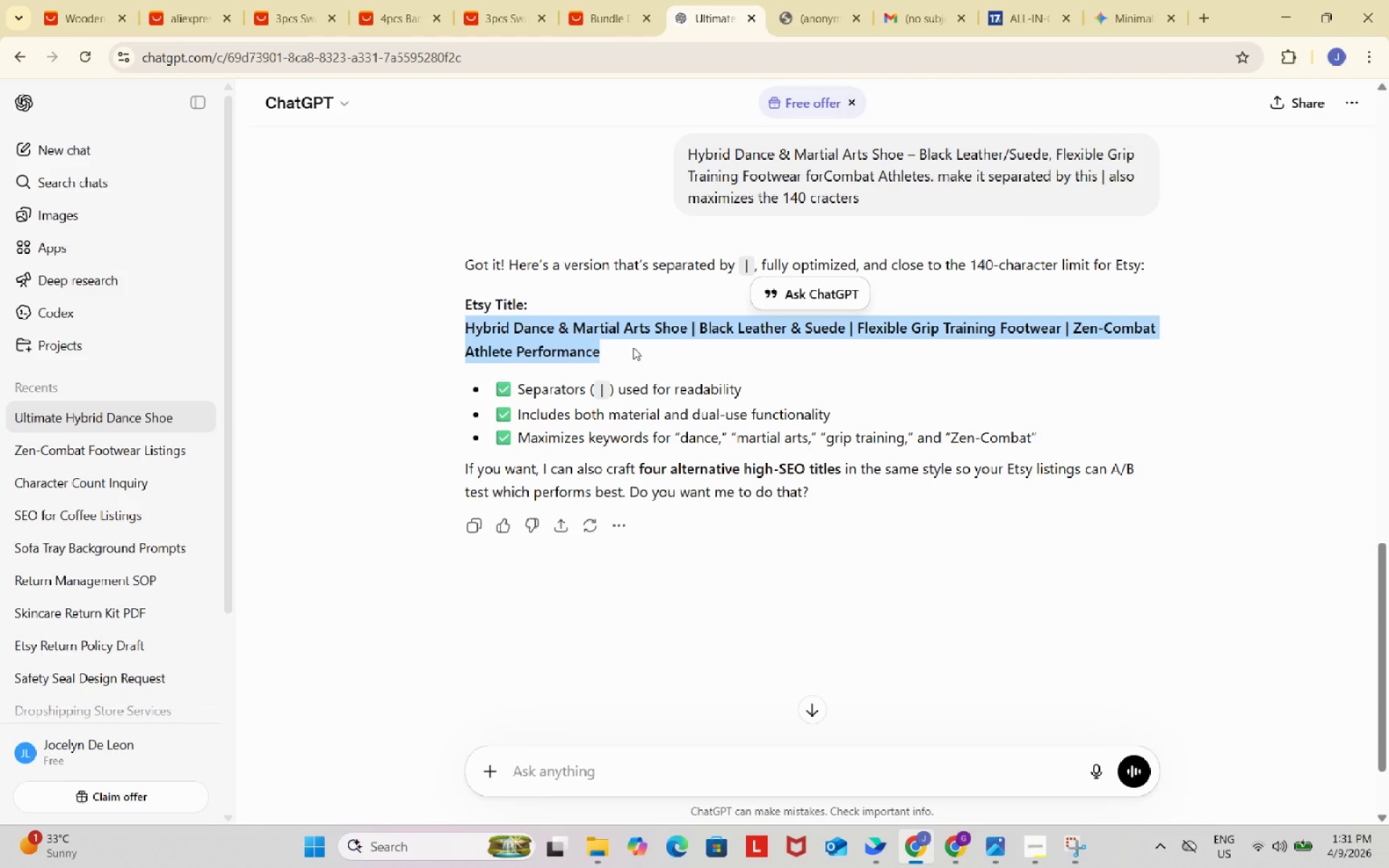 
key(Control+C)
 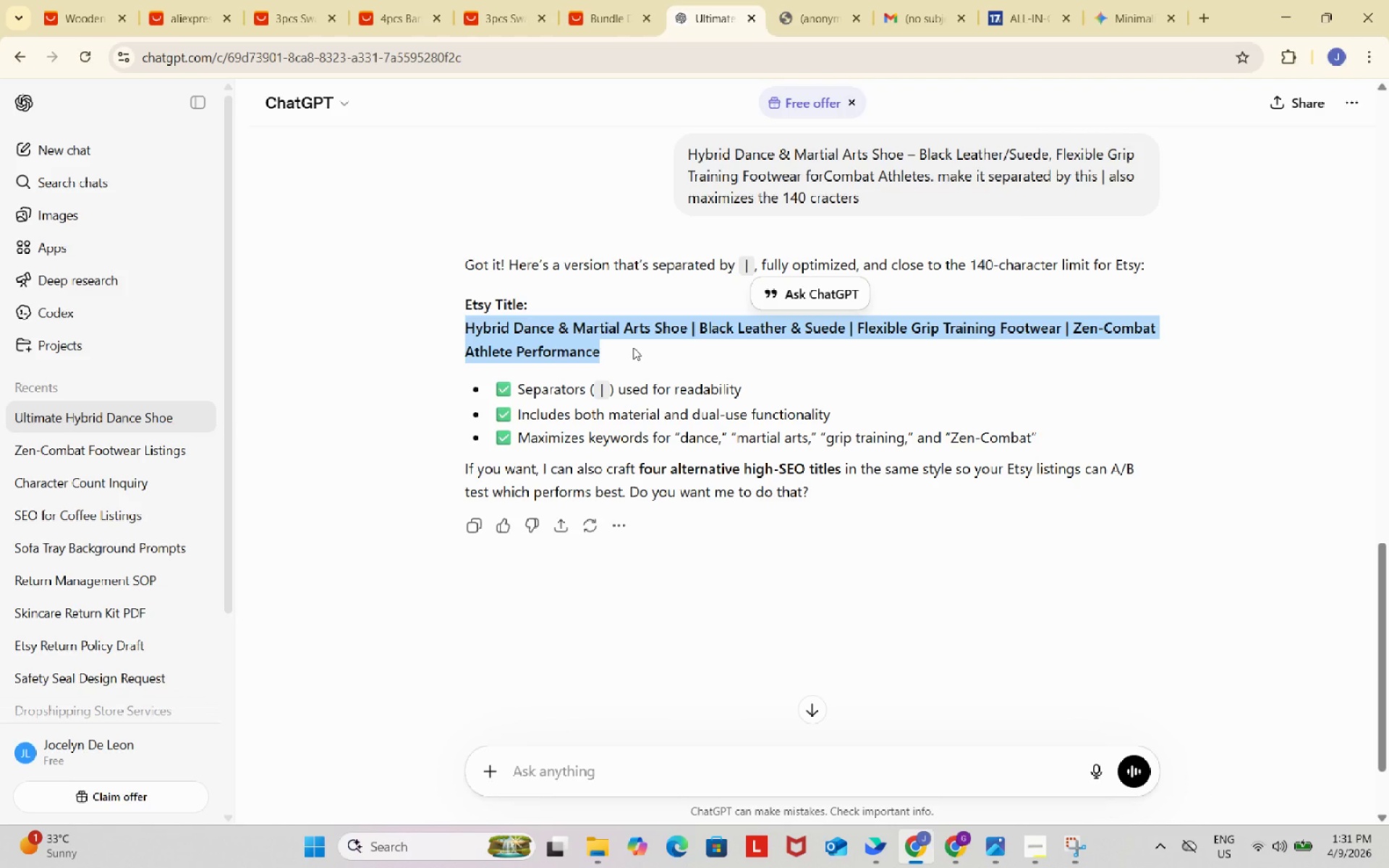 
key(Control+ControlLeft)
 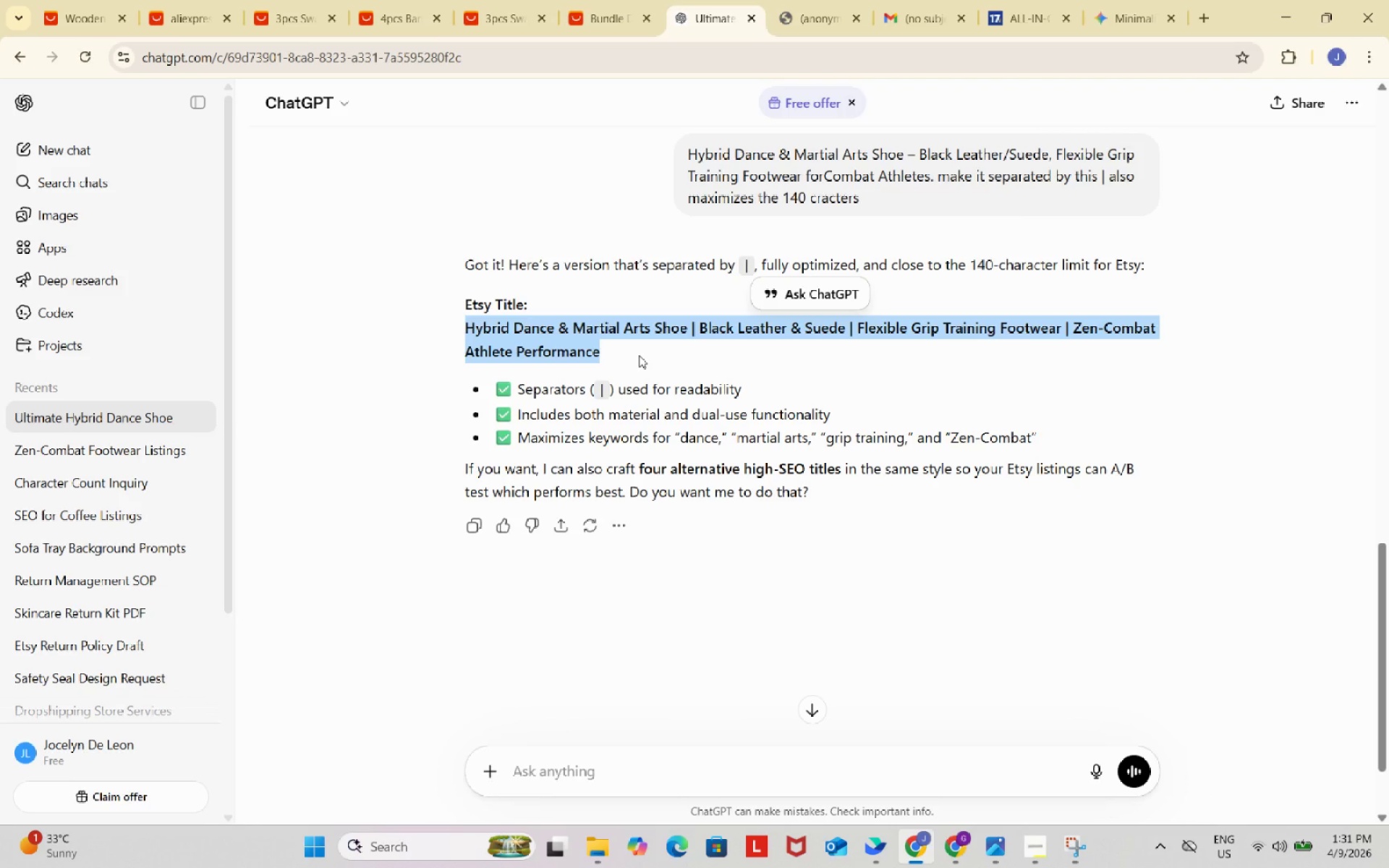 
key(Control+C)
 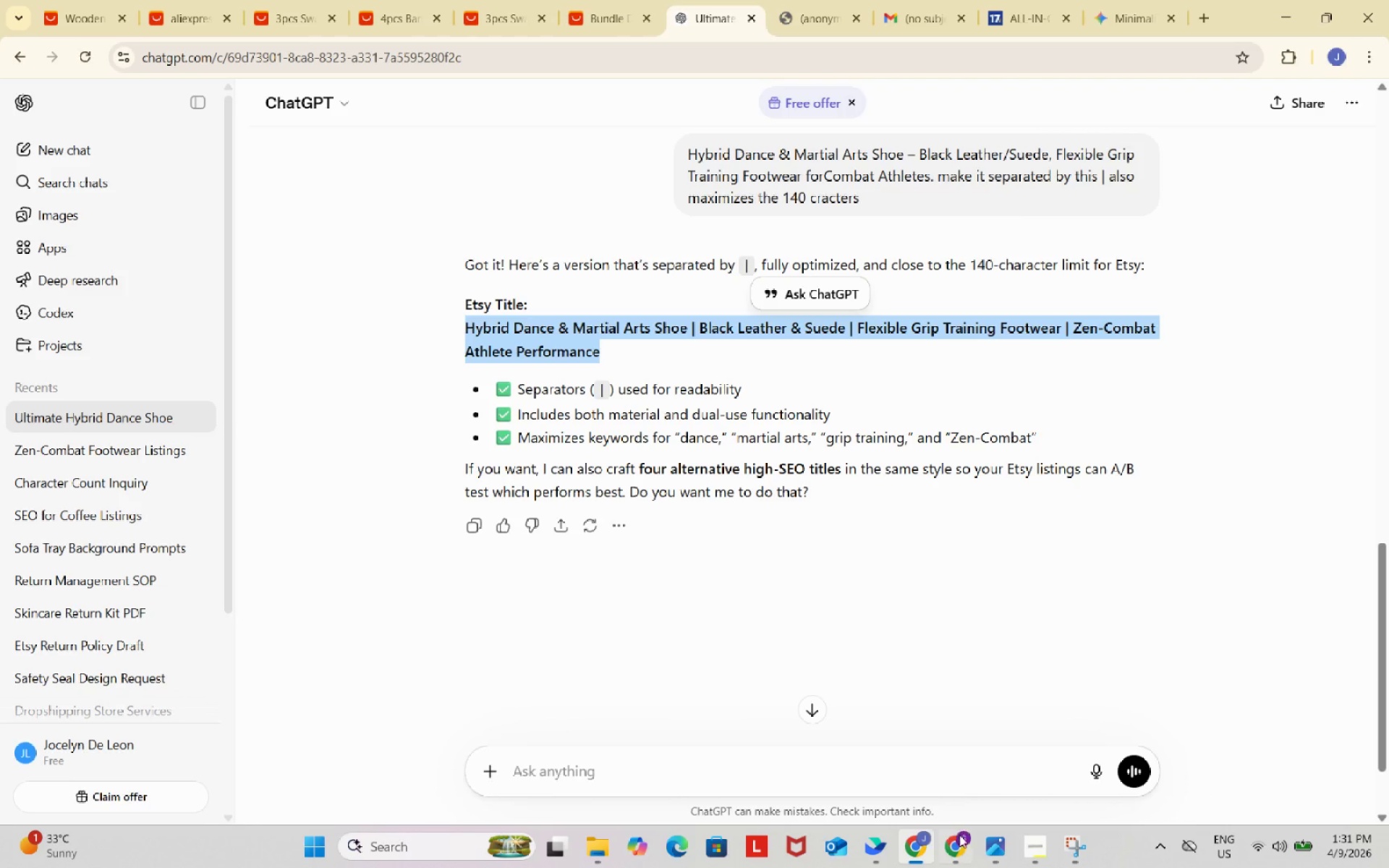 
left_click([959, 836])
 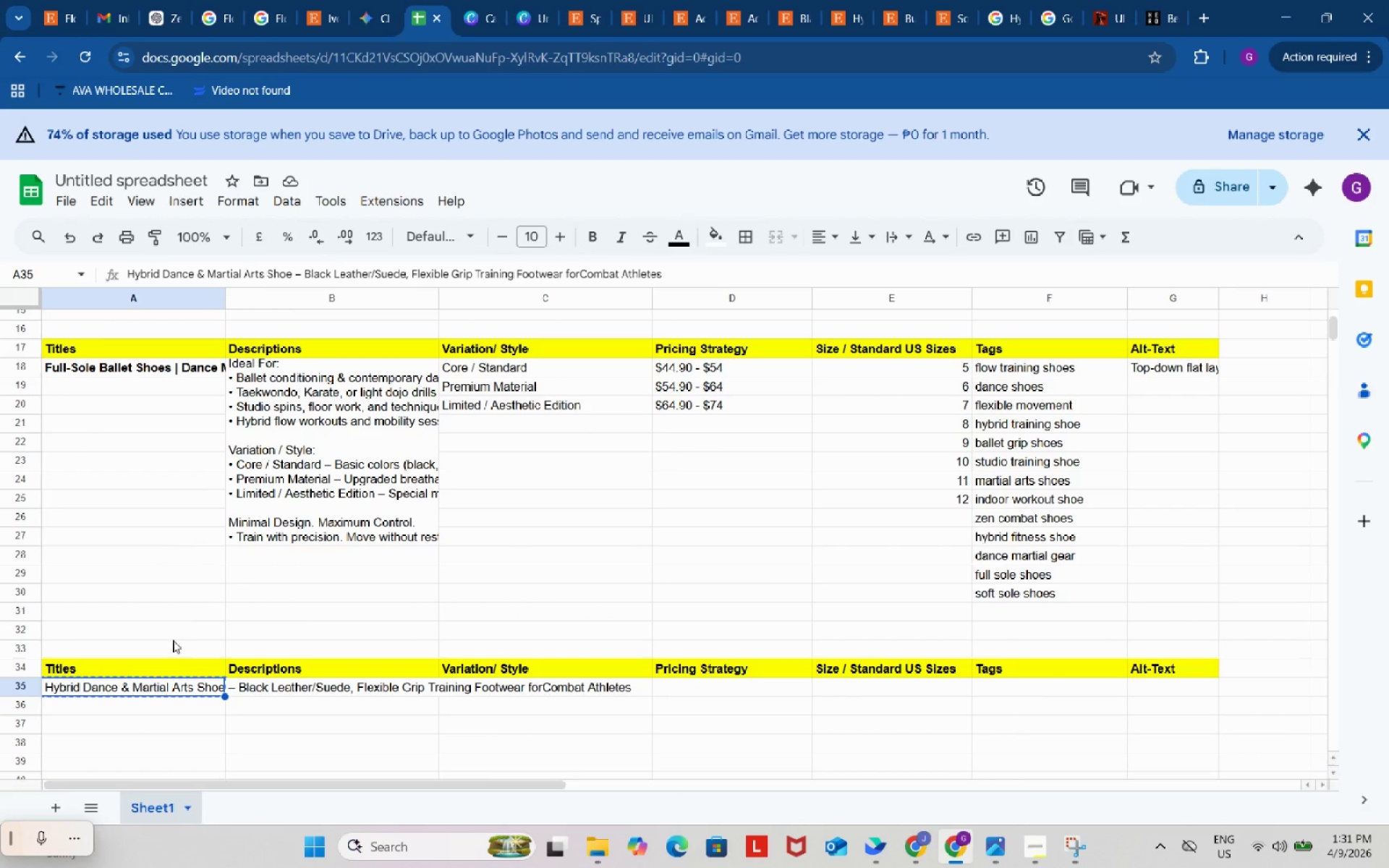 
key(Control+V)
 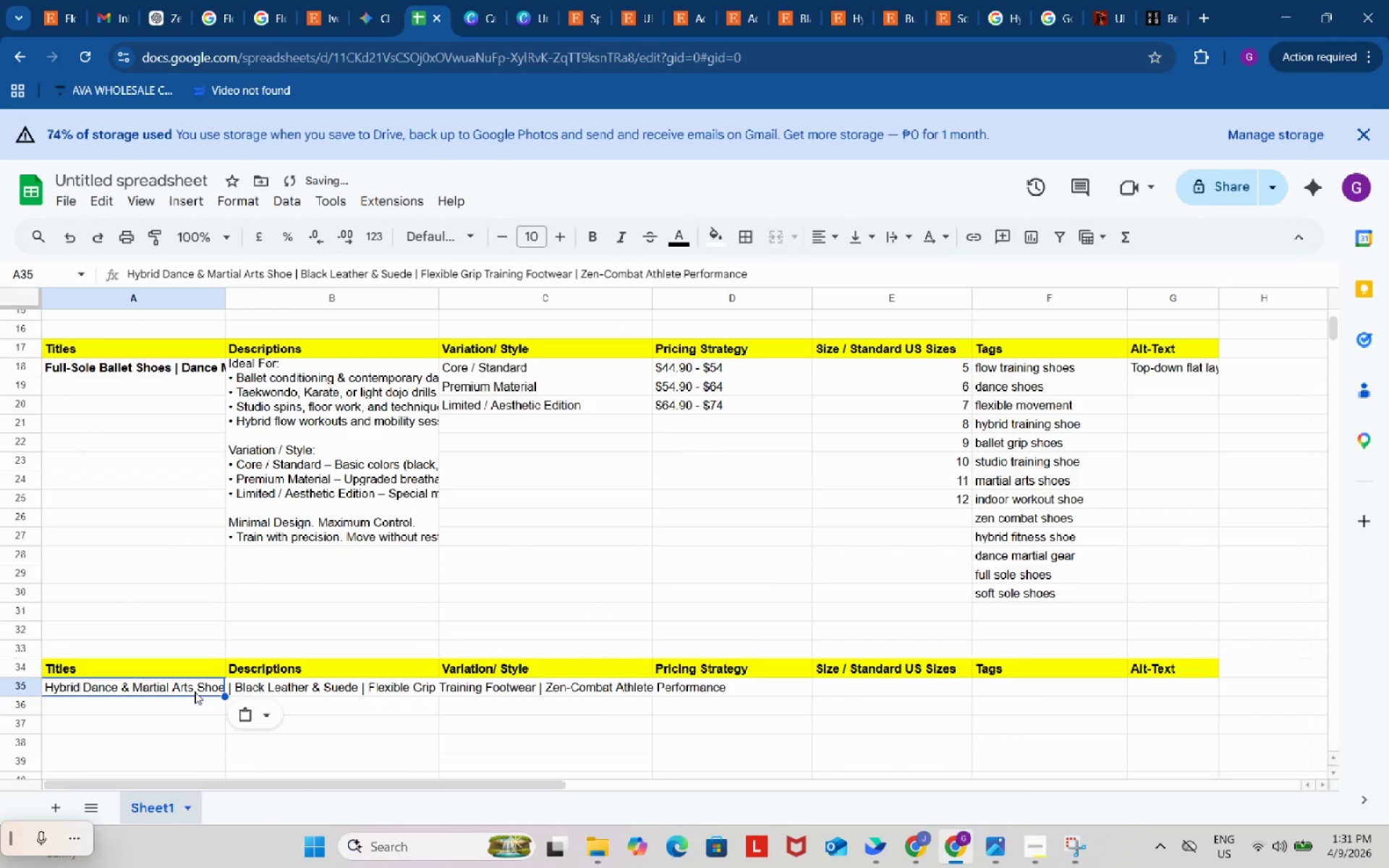 
left_click([194, 692])
 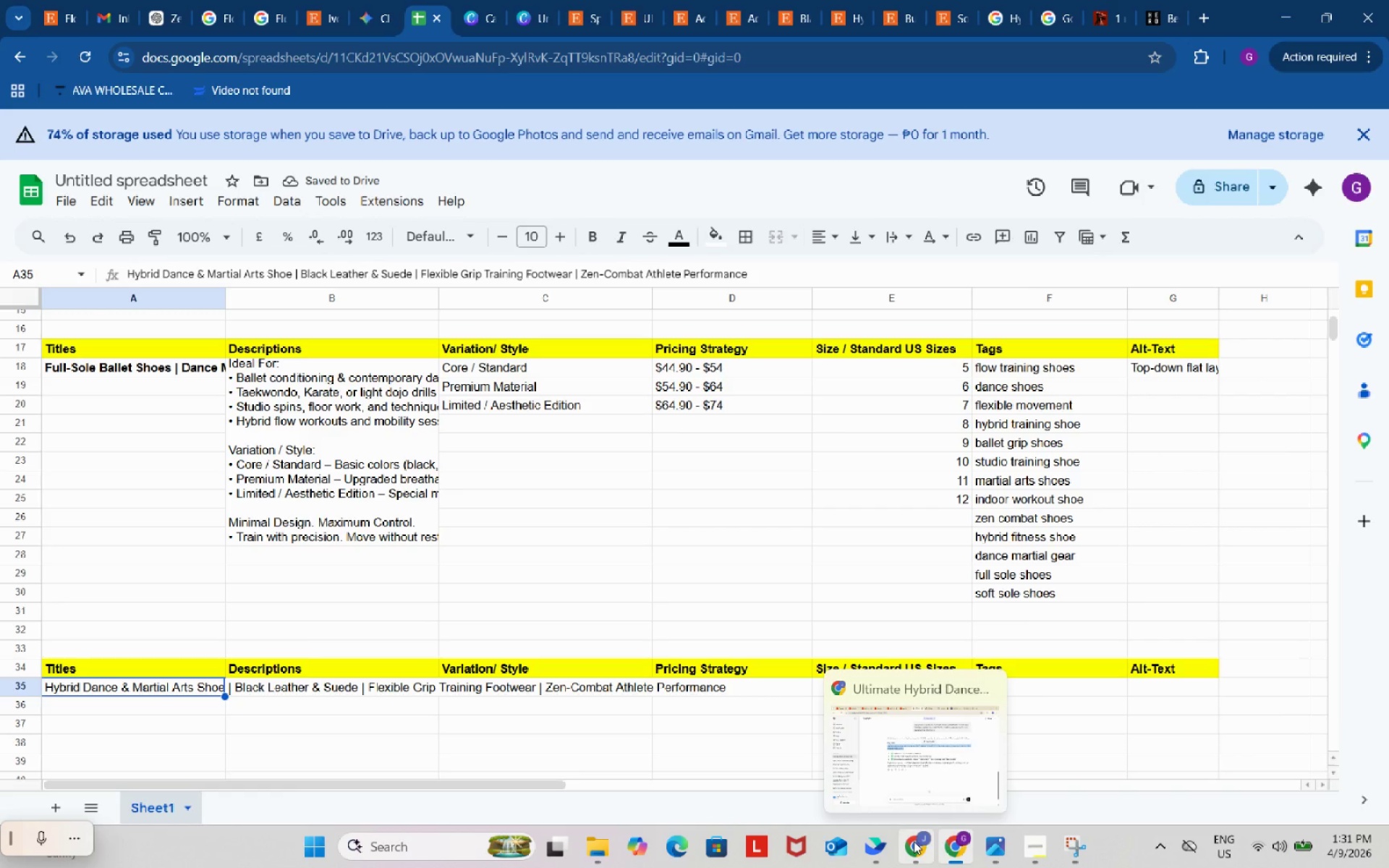 
left_click([914, 841])
 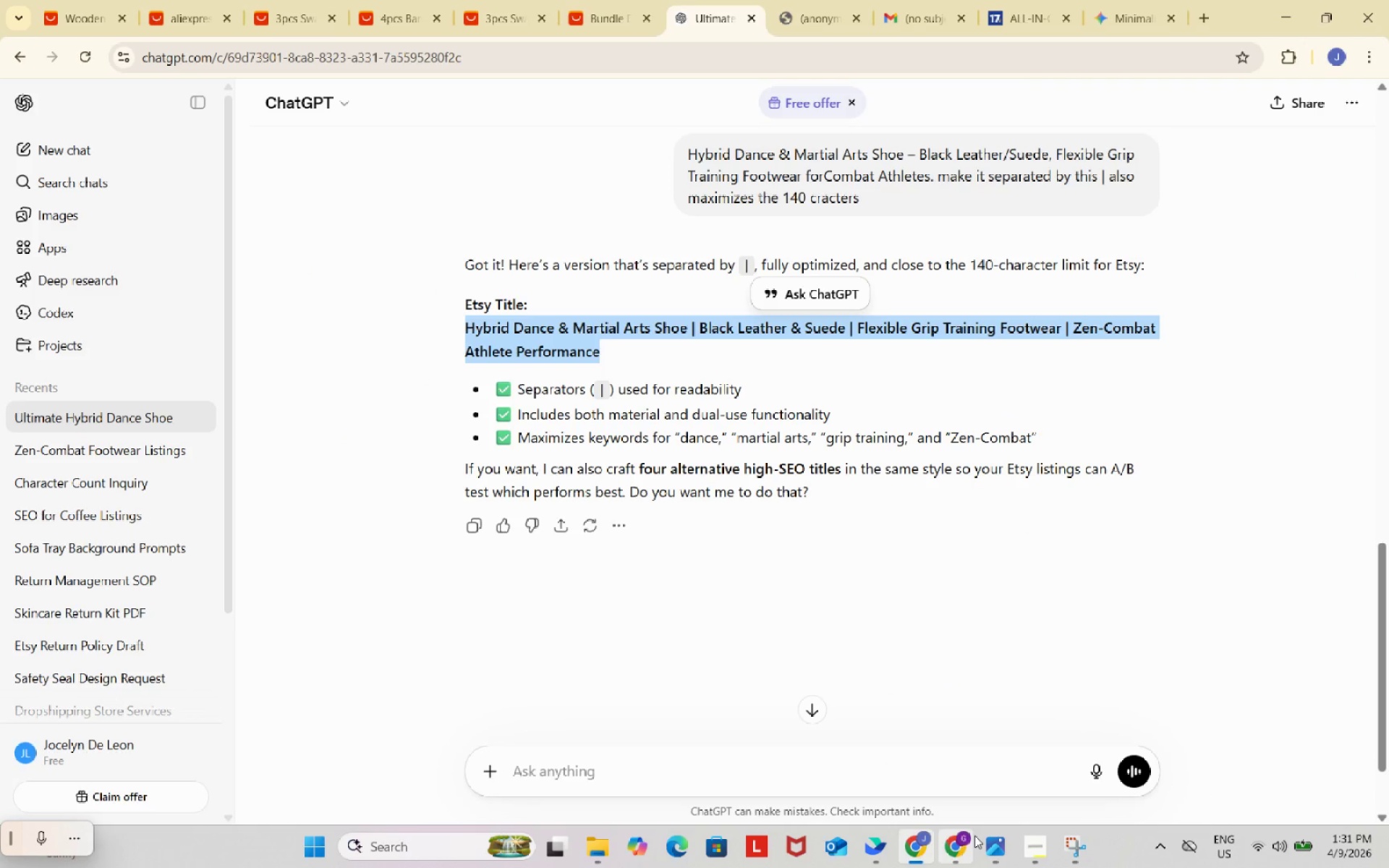 
left_click([964, 841])
 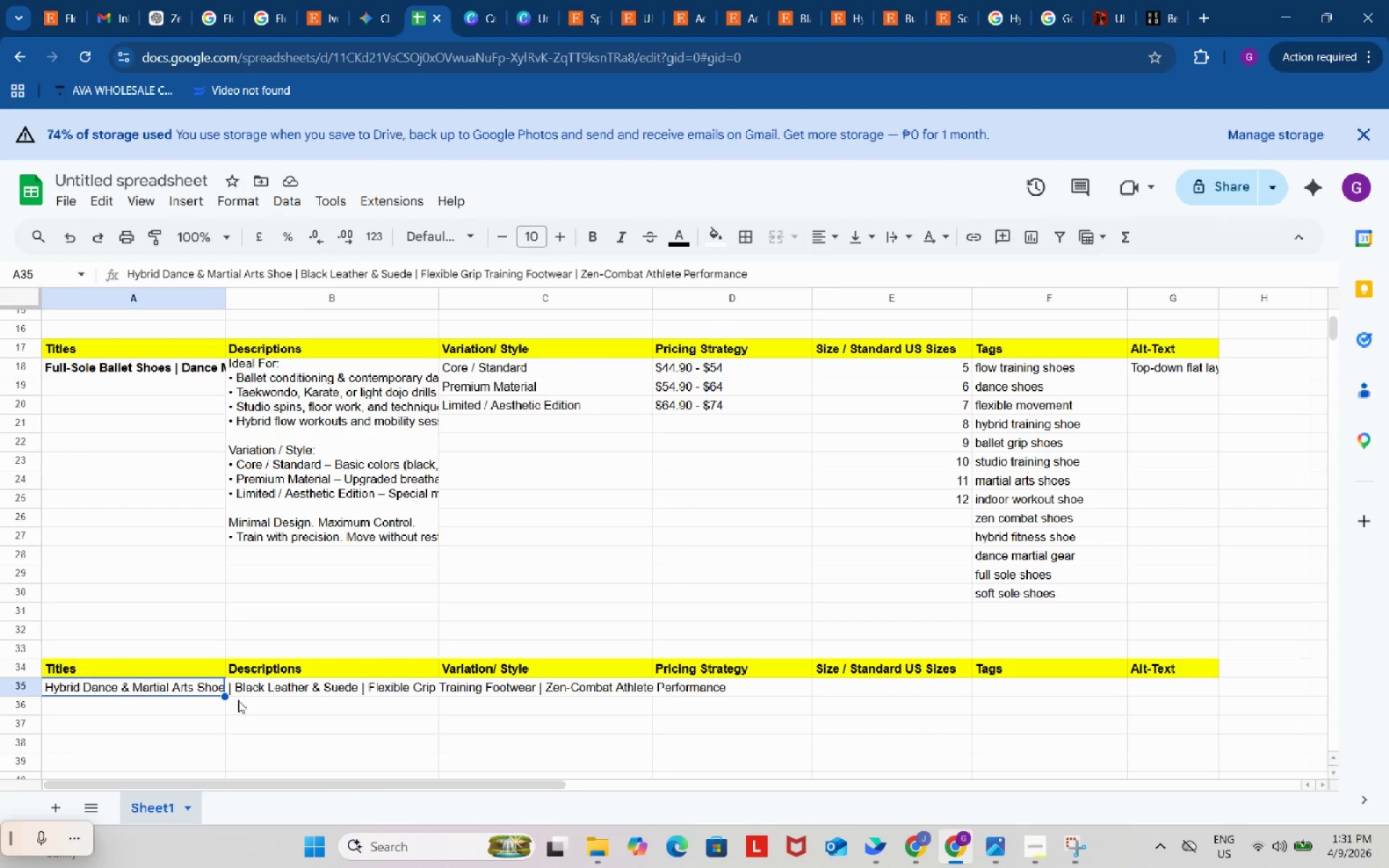 
key(Control+V)
 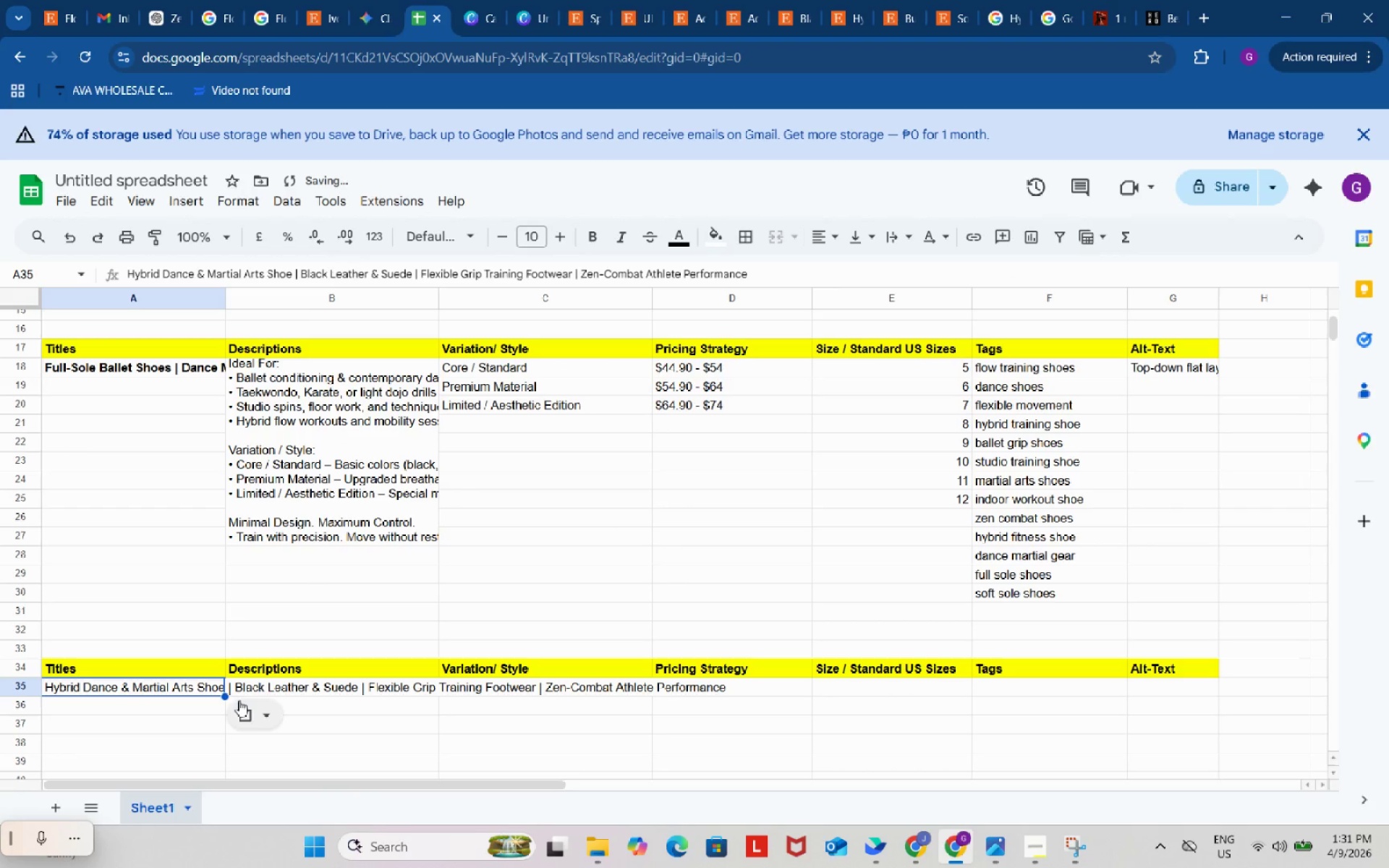 
hold_key(key=ControlLeft, duration=0.53)
 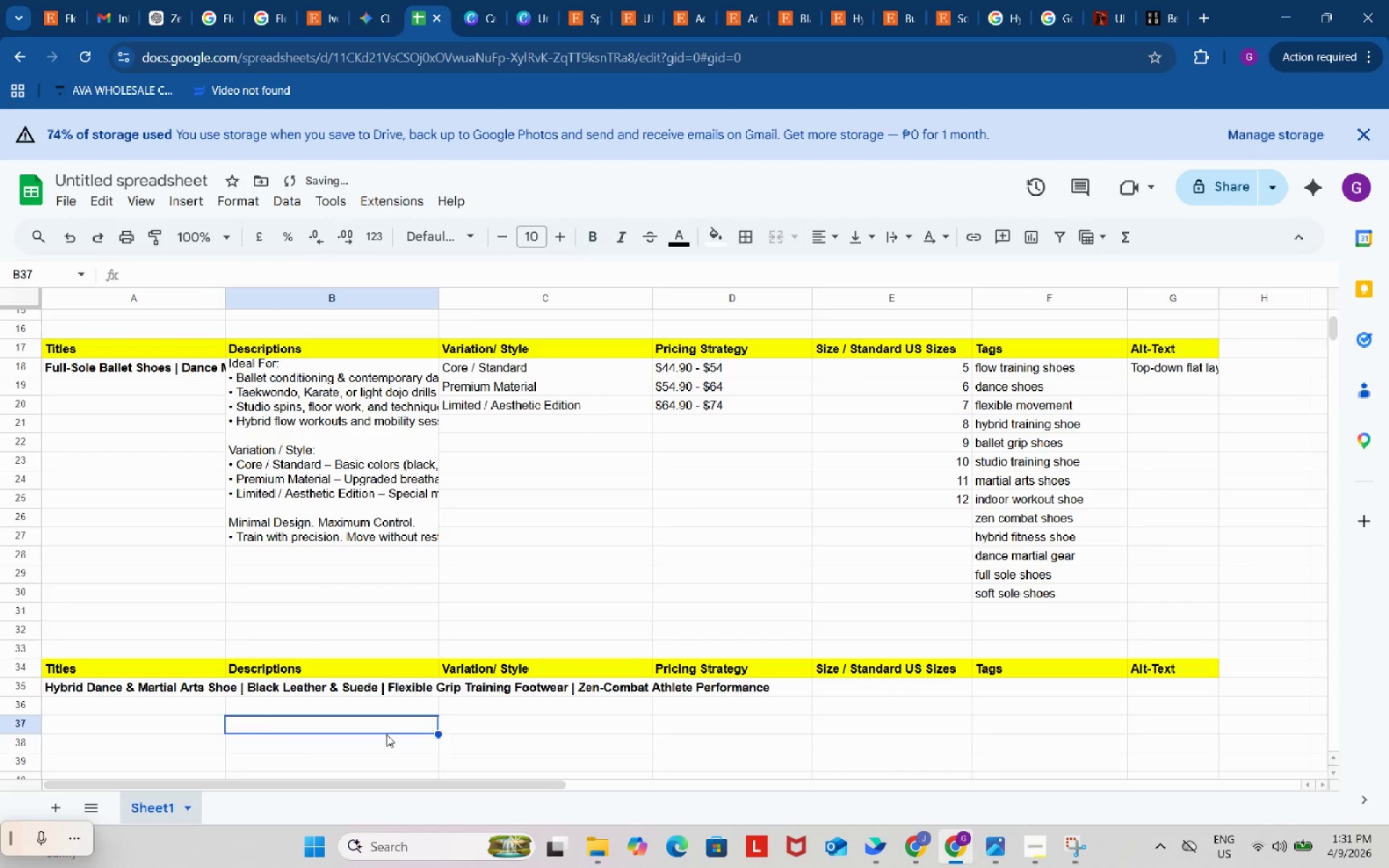 
key(B)
 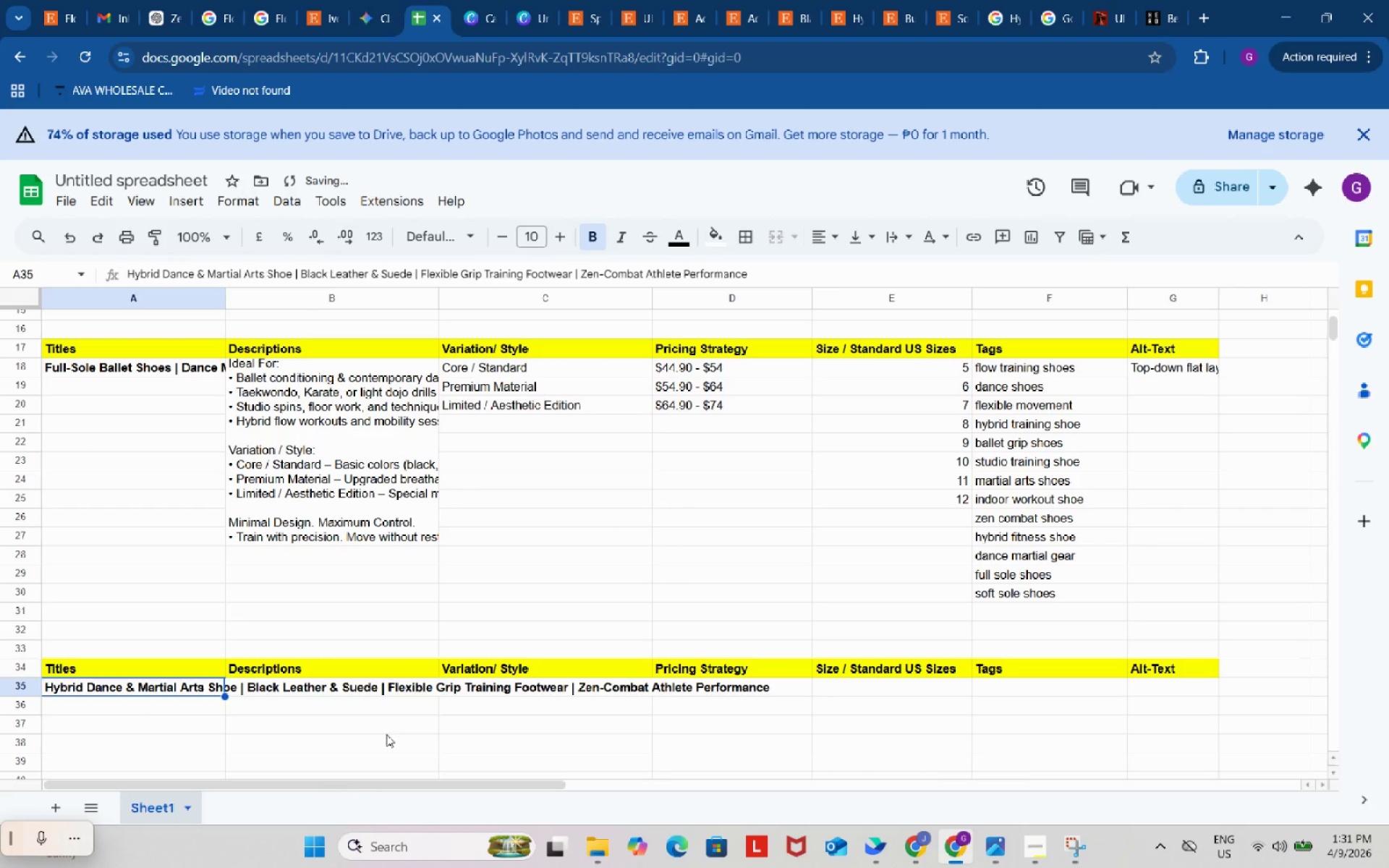 
left_click([386, 734])
 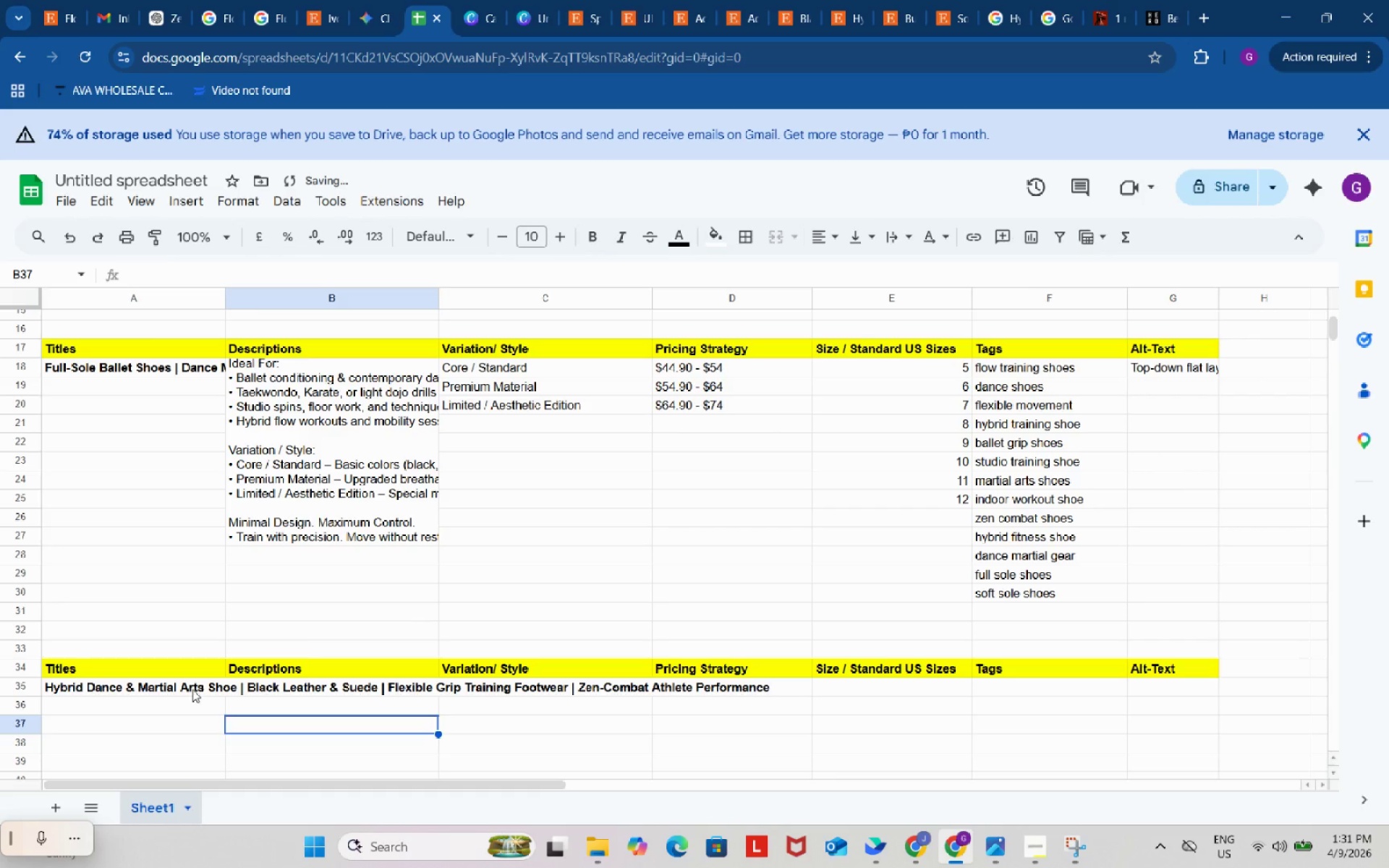 
key(Control+ControlLeft)
 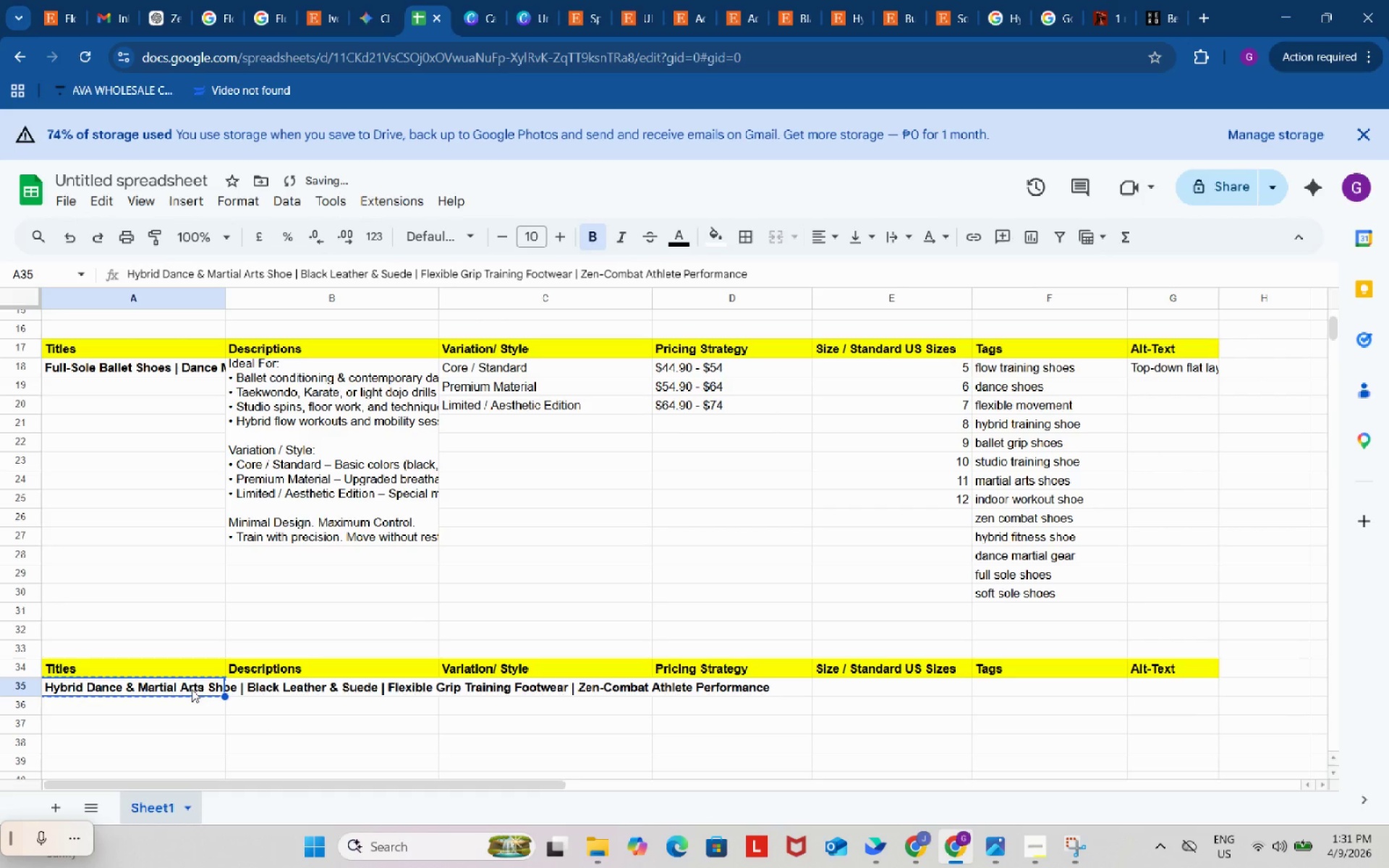 
key(Control+C)
 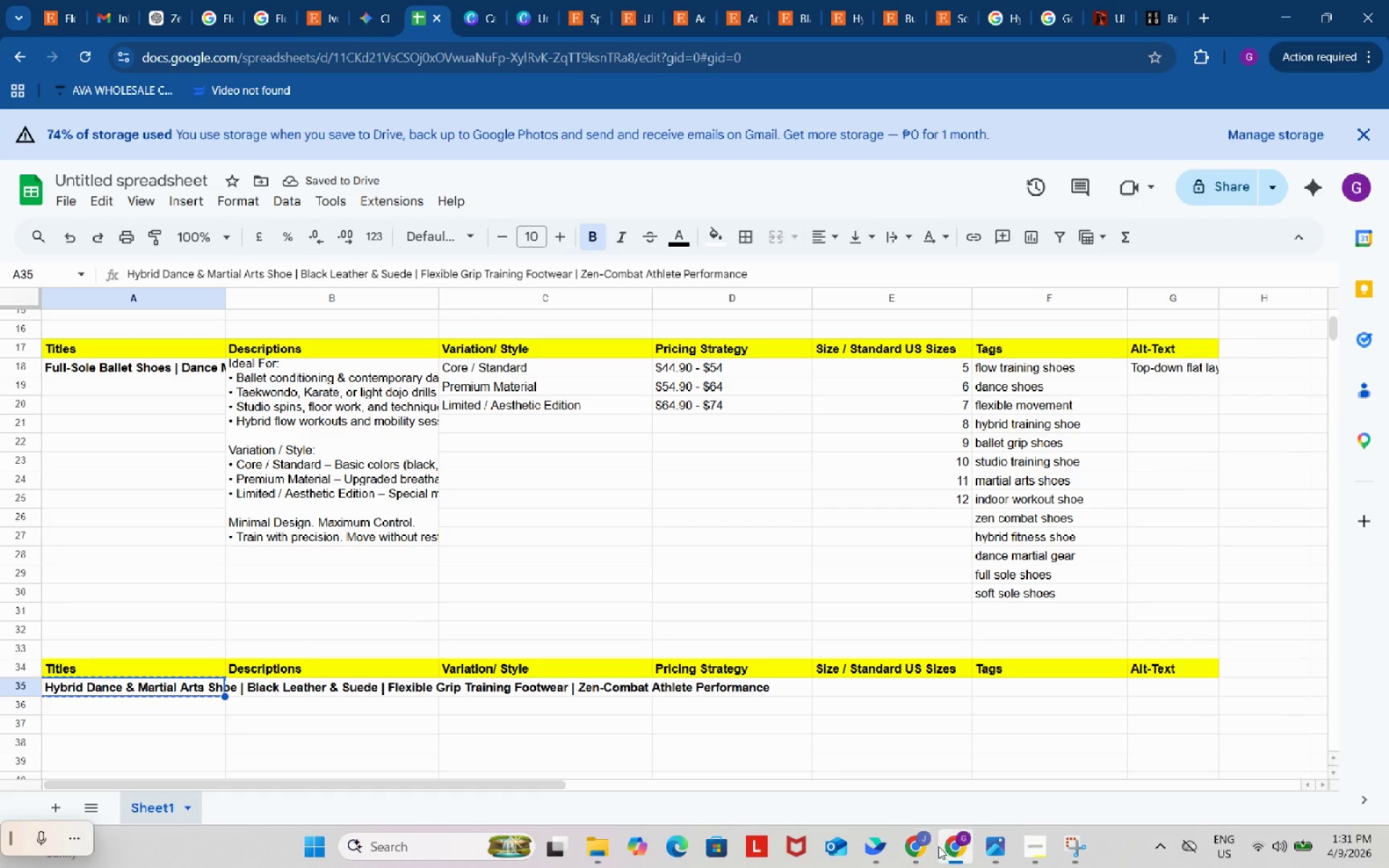 
left_click([917, 845])
 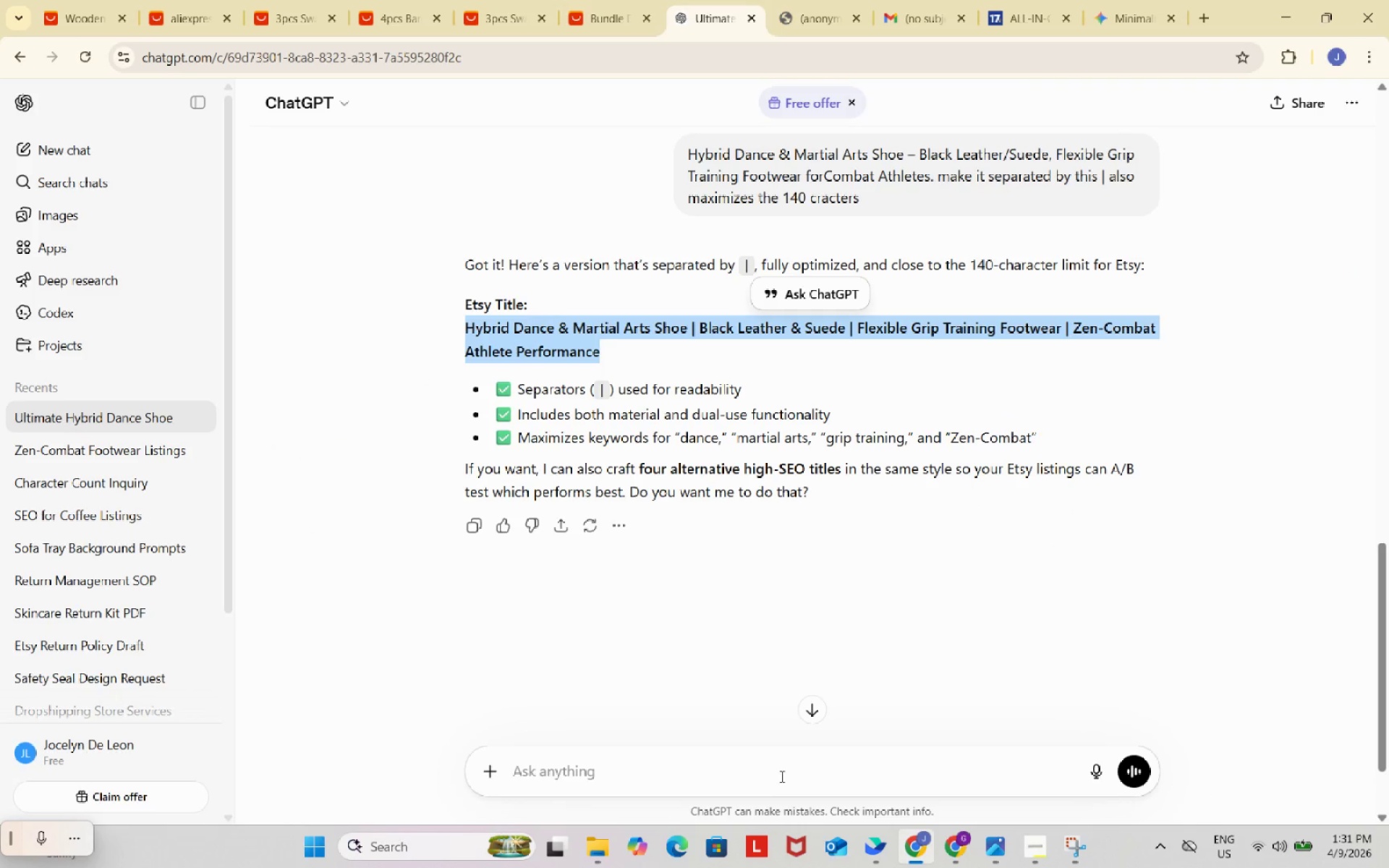 
left_click([777, 775])
 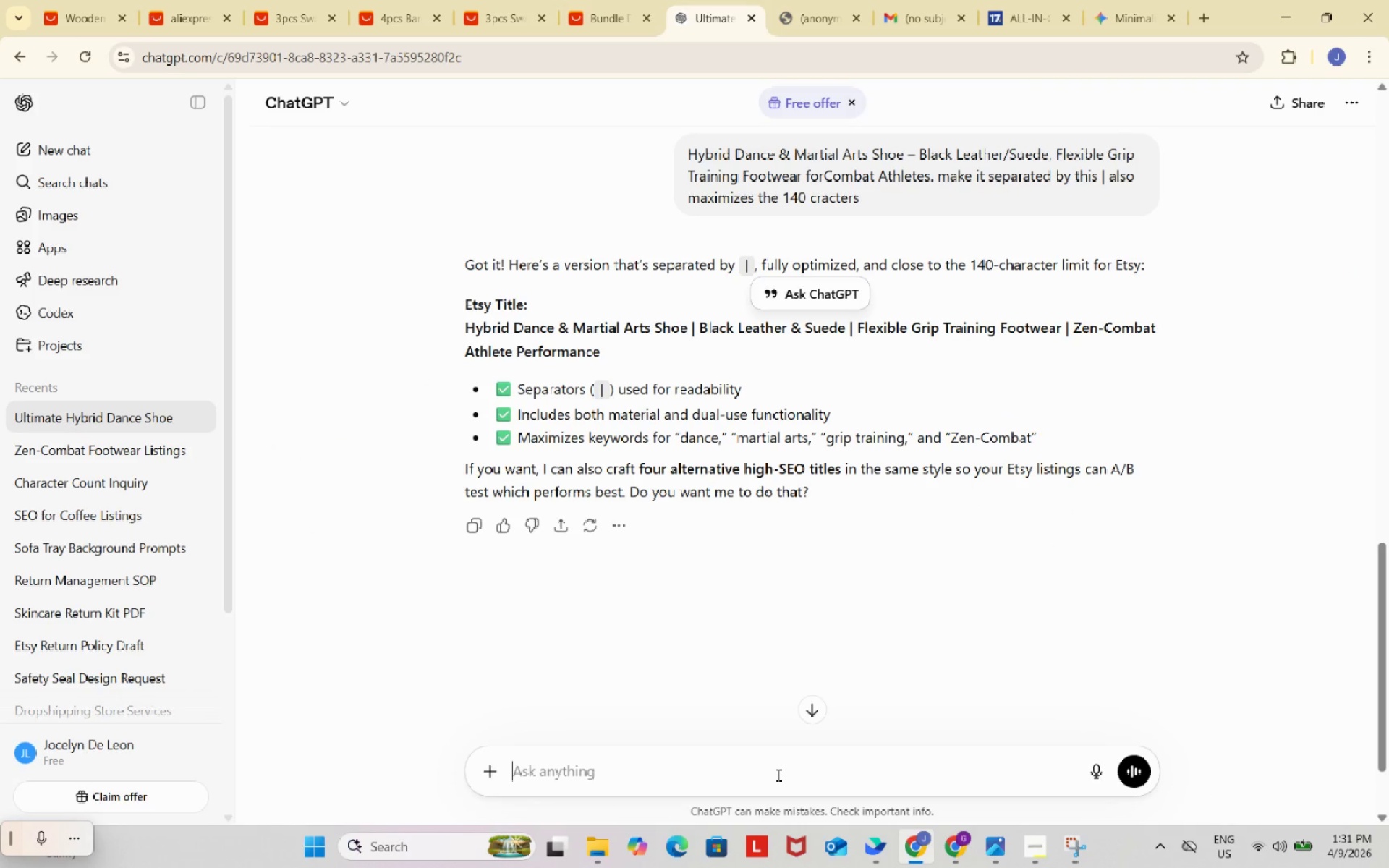 
key(Control+ControlLeft)
 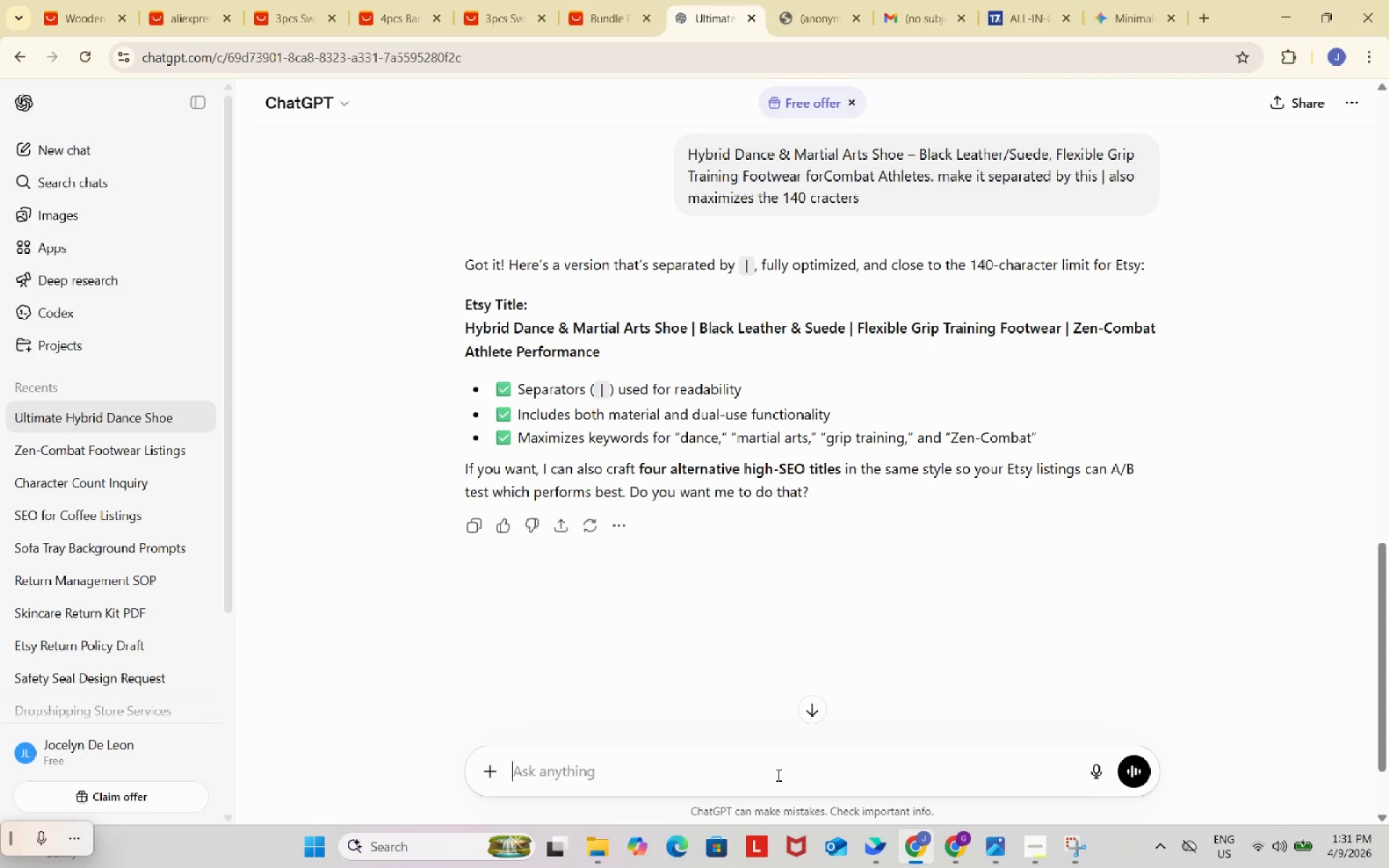 
key(Control+V)
 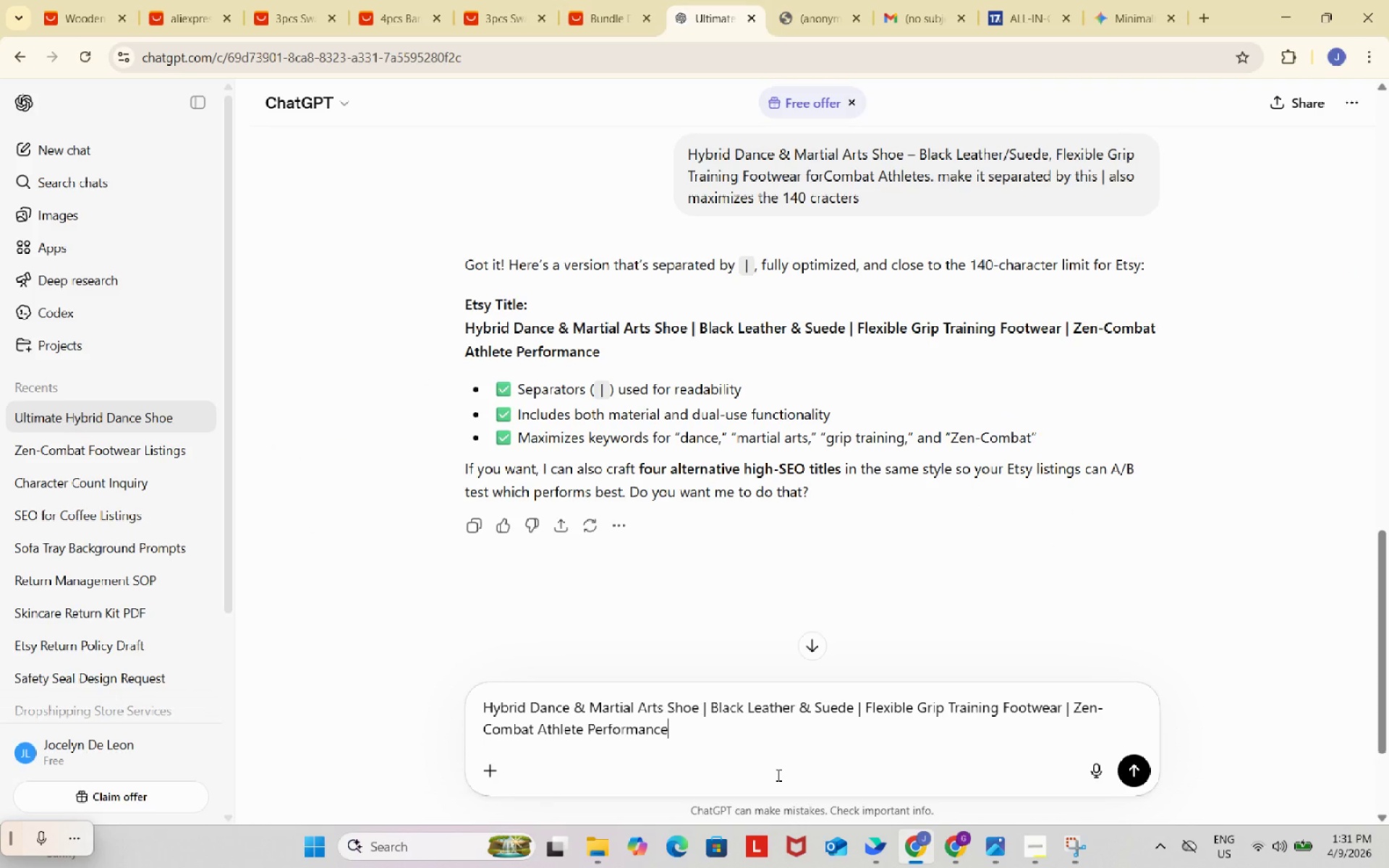 
type(. write me a description based on the requirements followed it strict ly)
 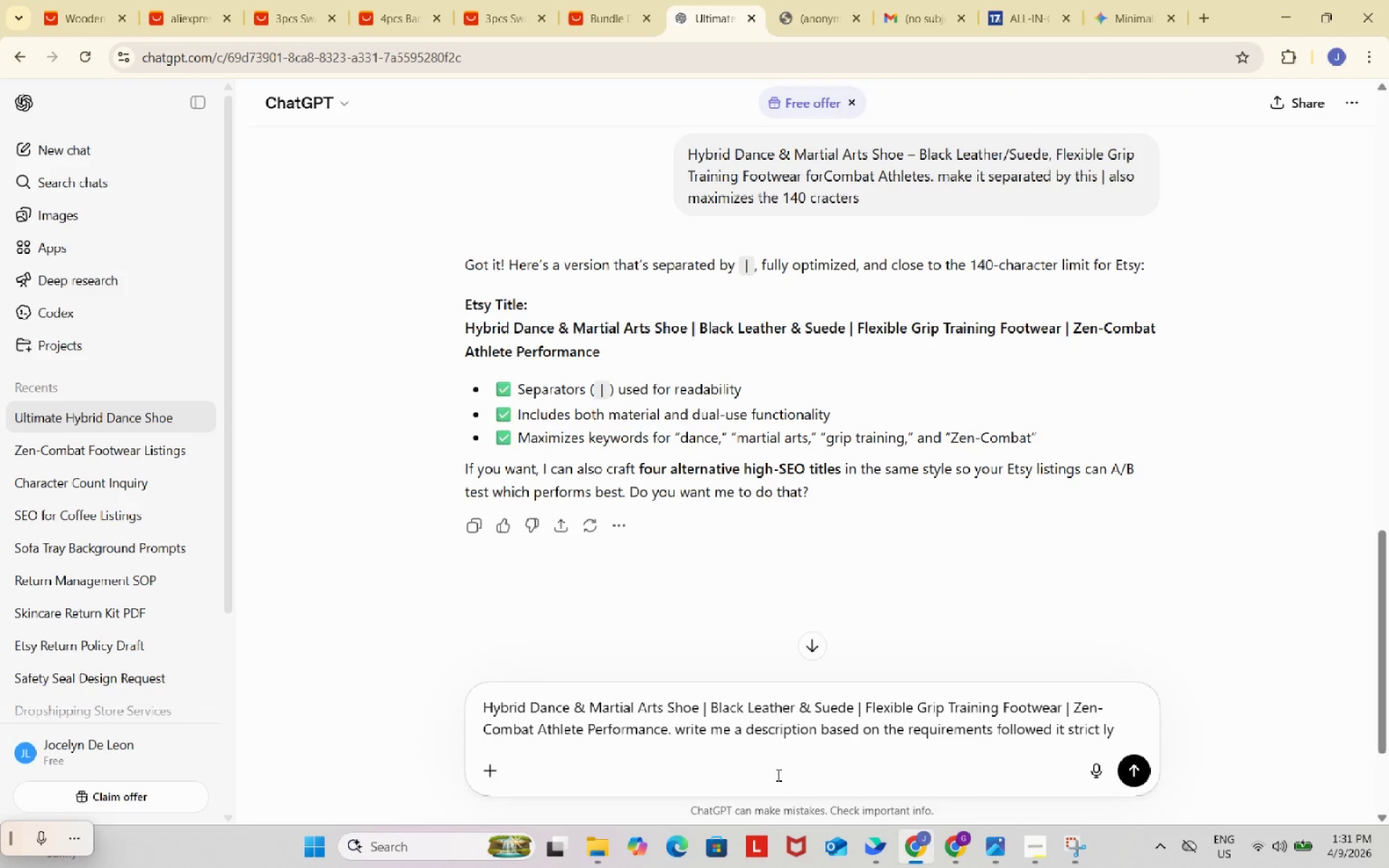 
key(Enter)
 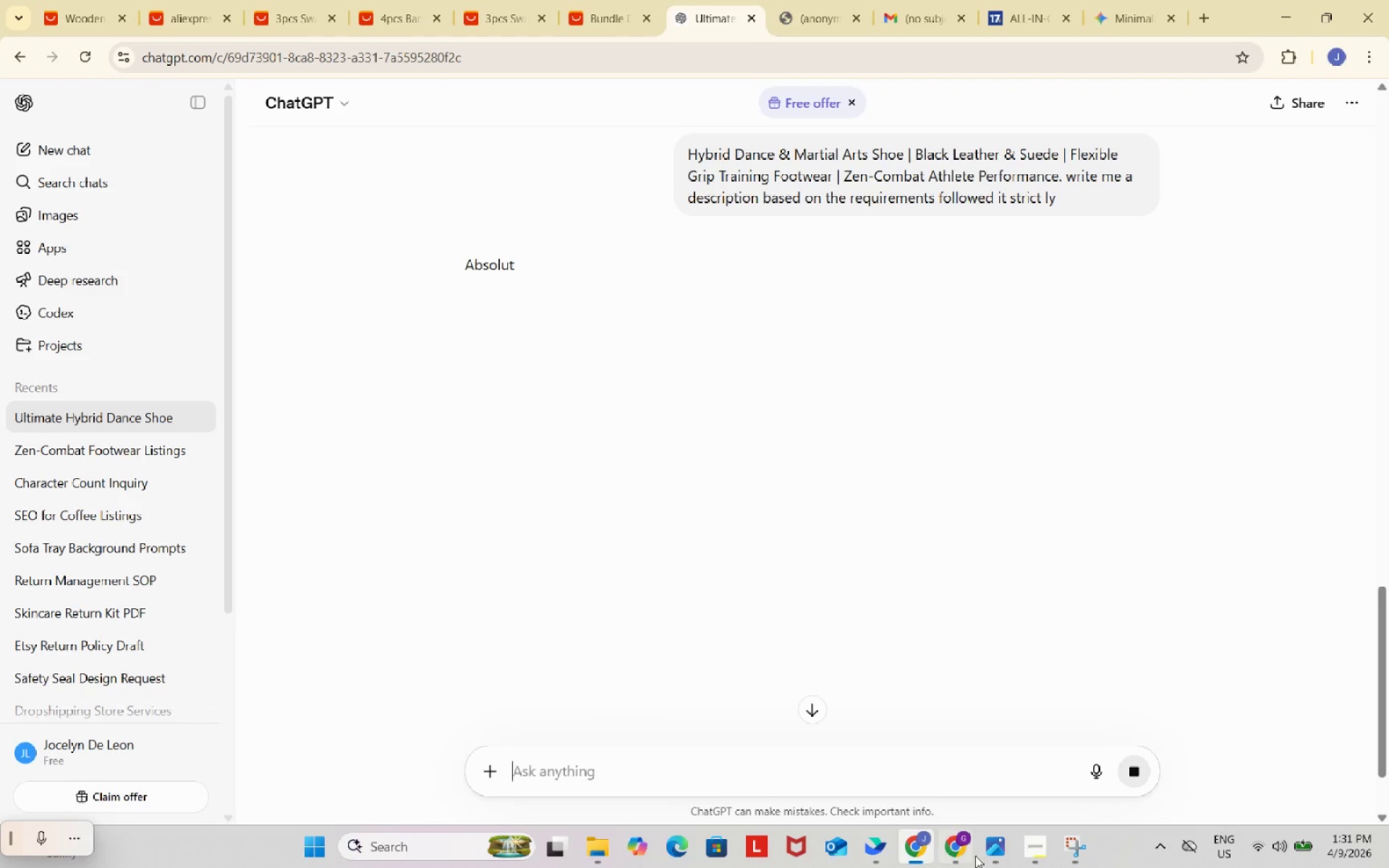 
left_click([963, 847])
 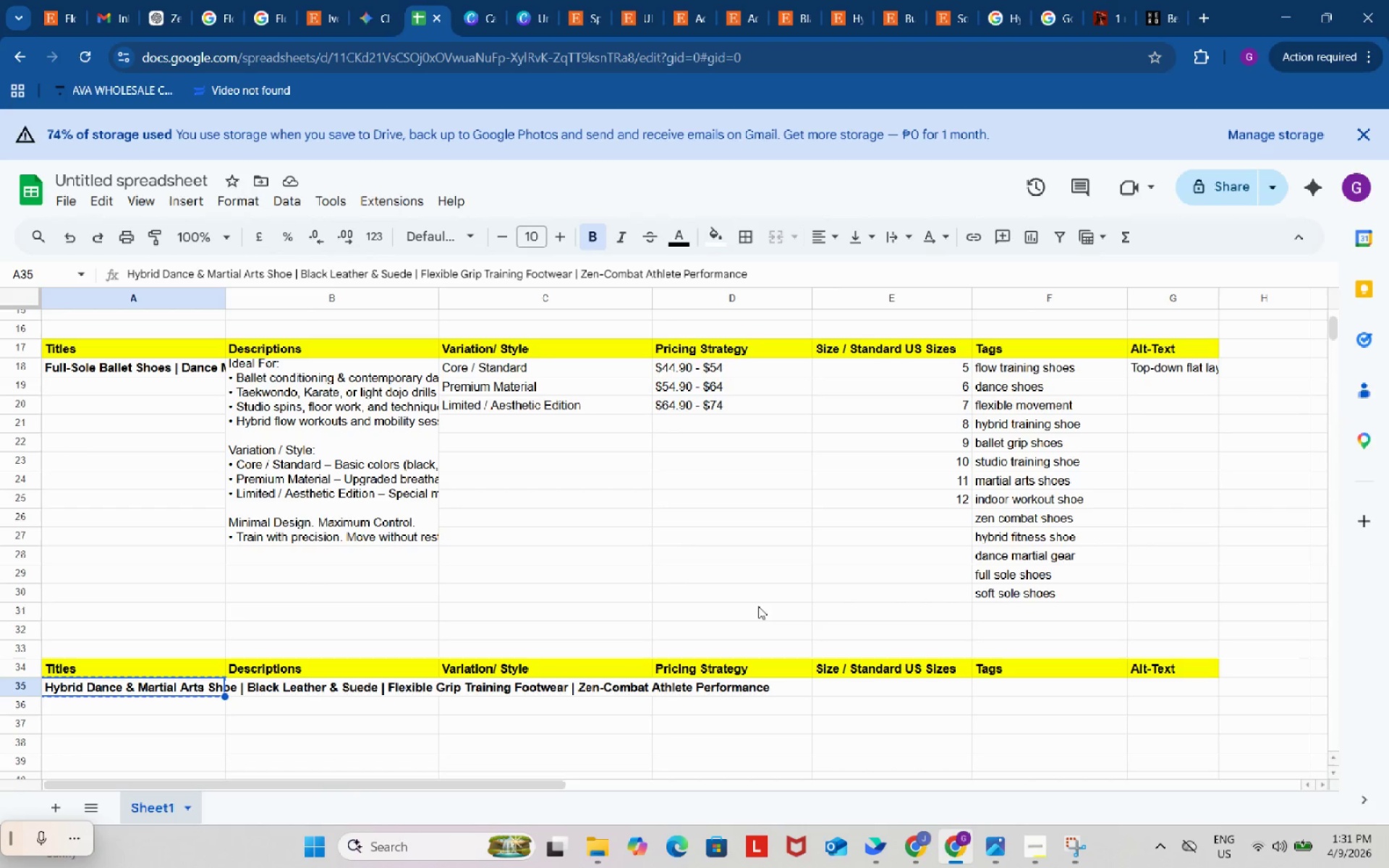 
left_click([761, 577])
 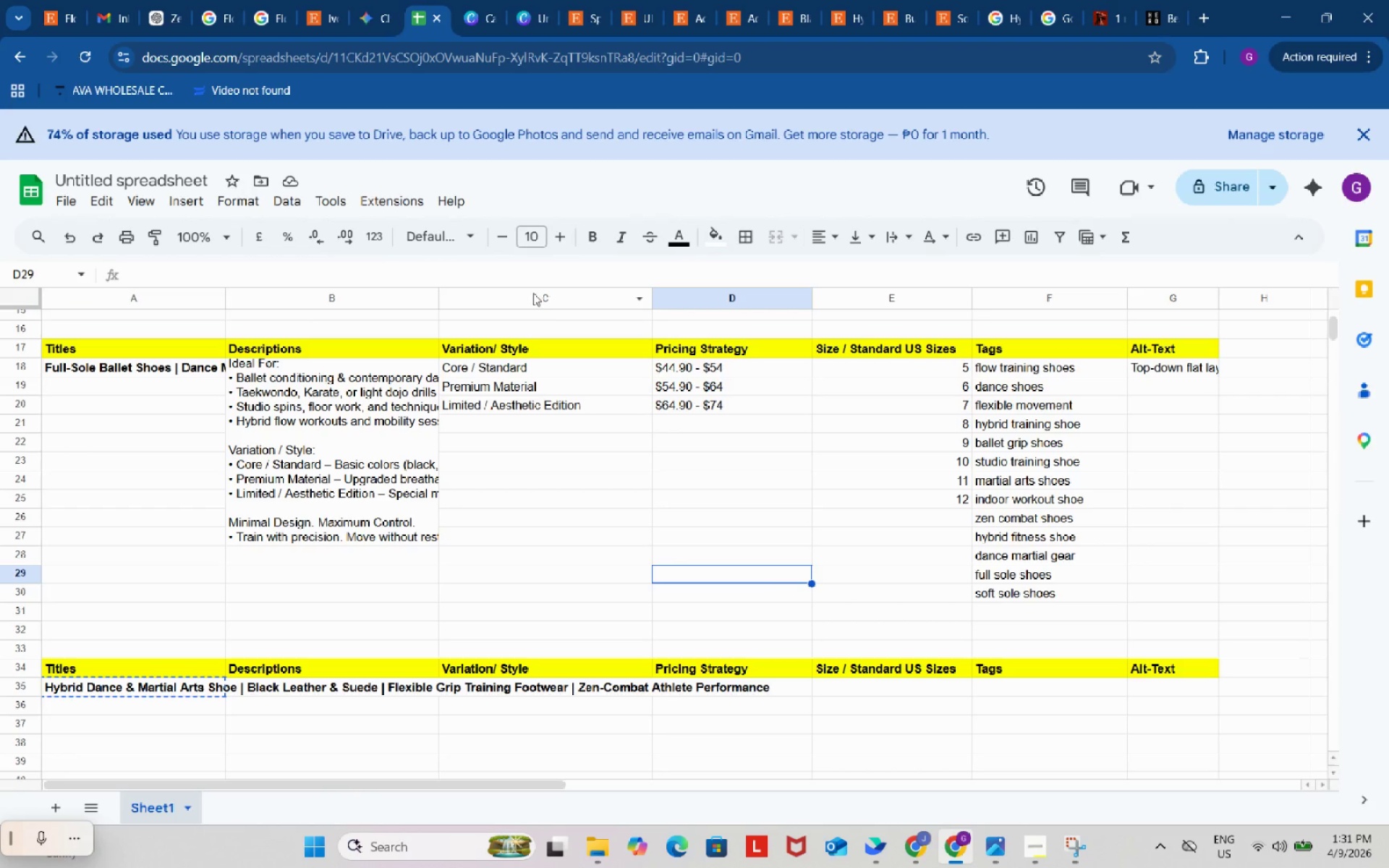 
scroll: coordinate [537, 359], scroll_direction: up, amount: 5.0
 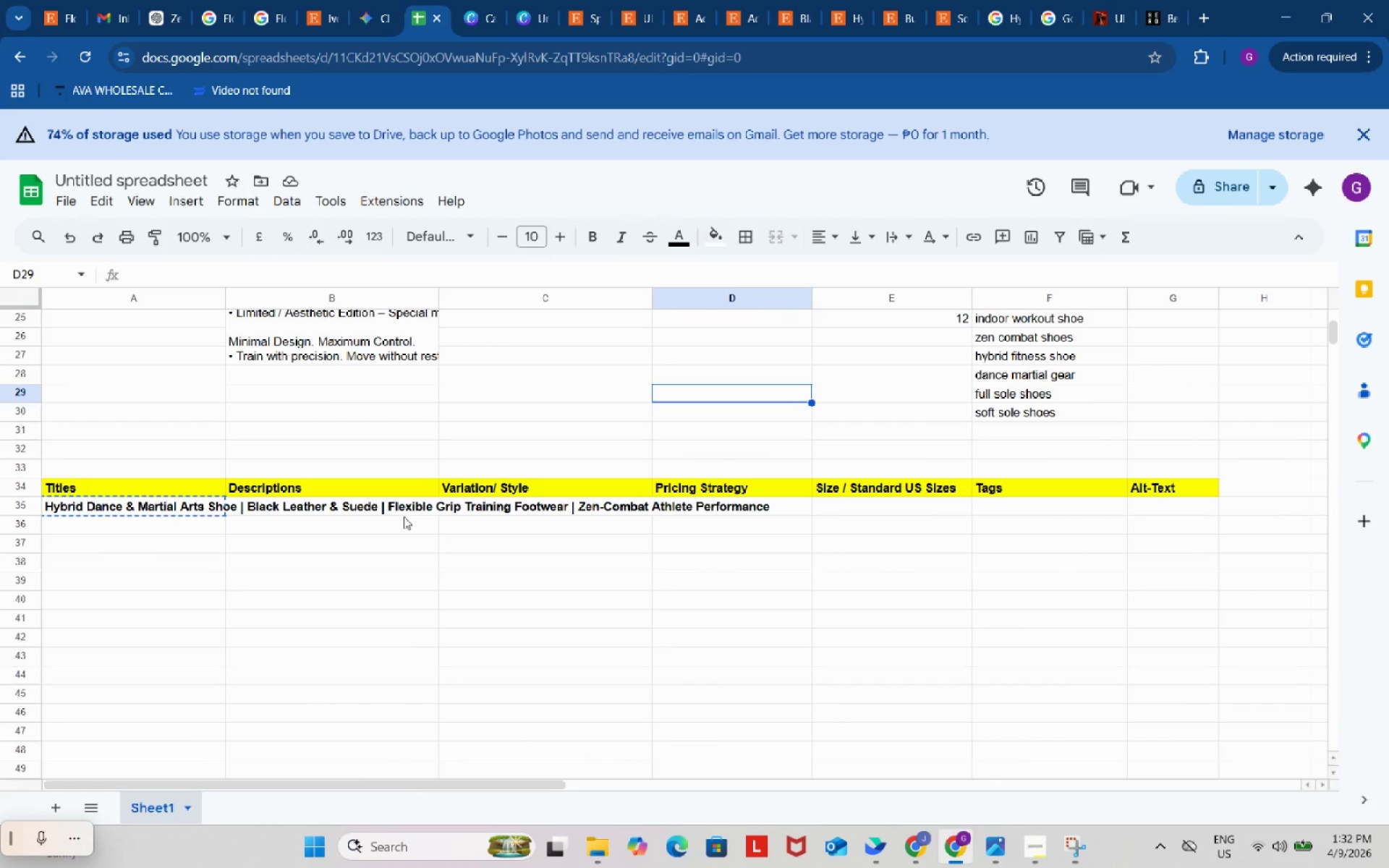 
left_click([398, 515])
 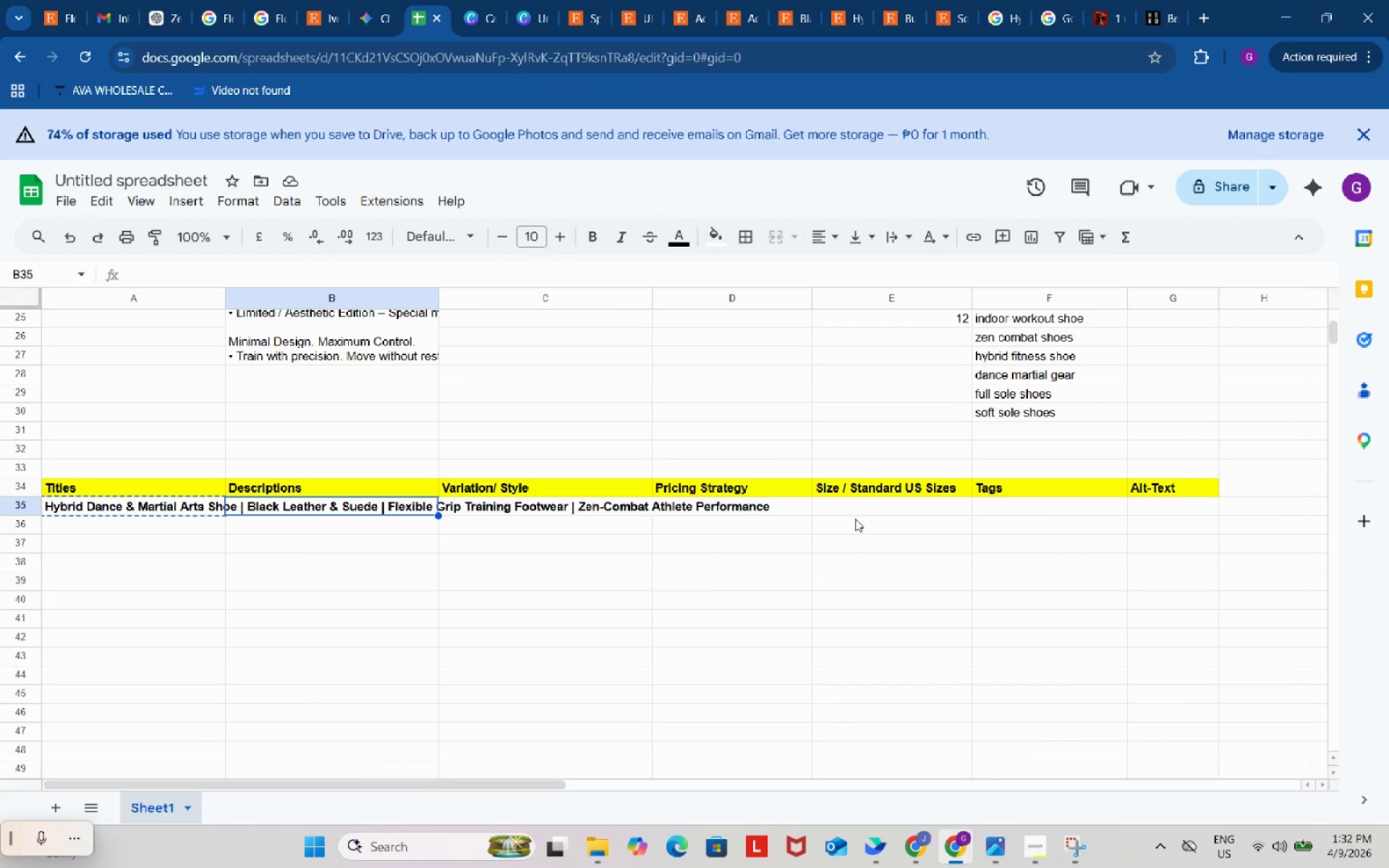 
left_click([859, 511])
 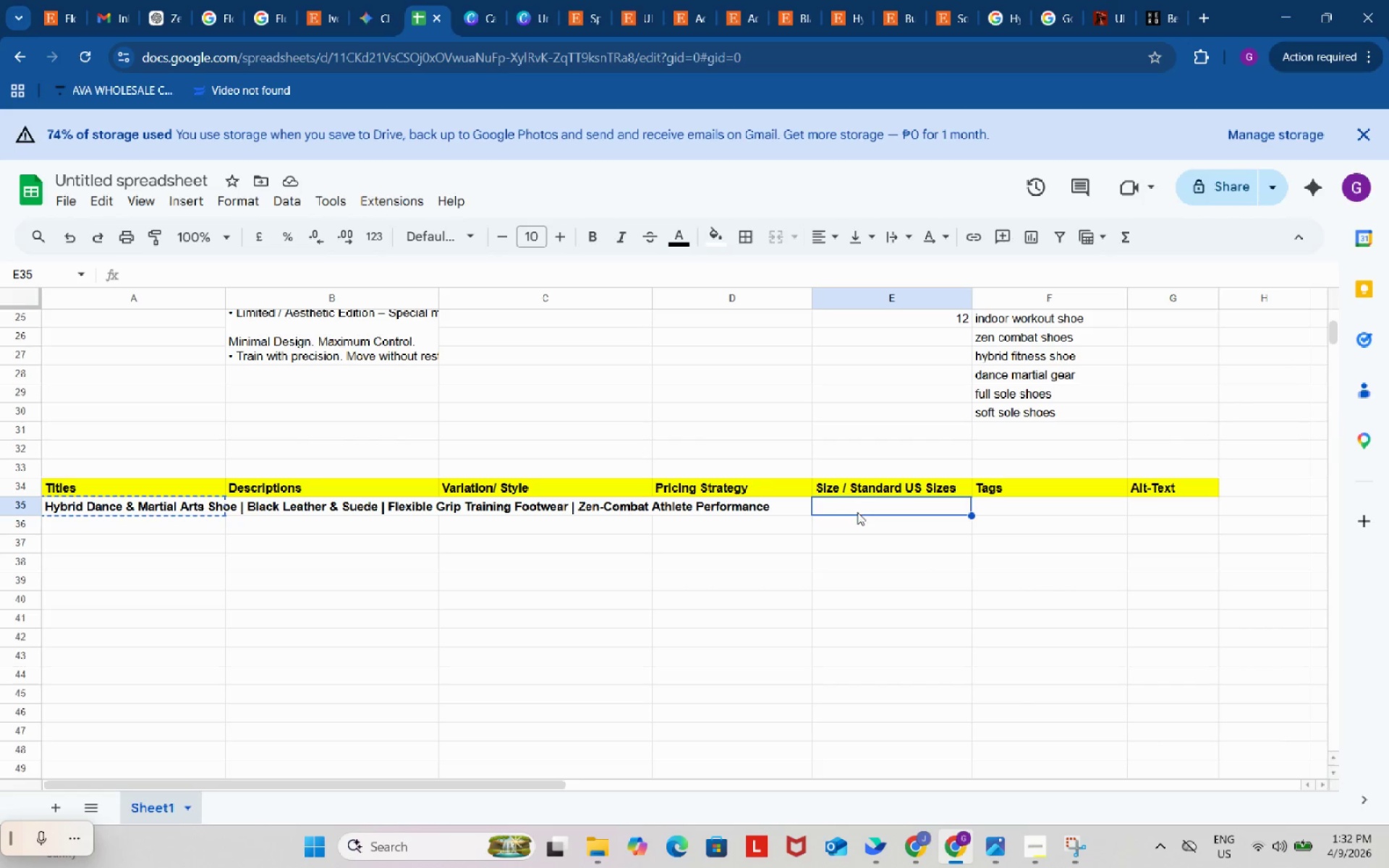 
scroll: coordinate [862, 532], scroll_direction: up, amount: 3.0
 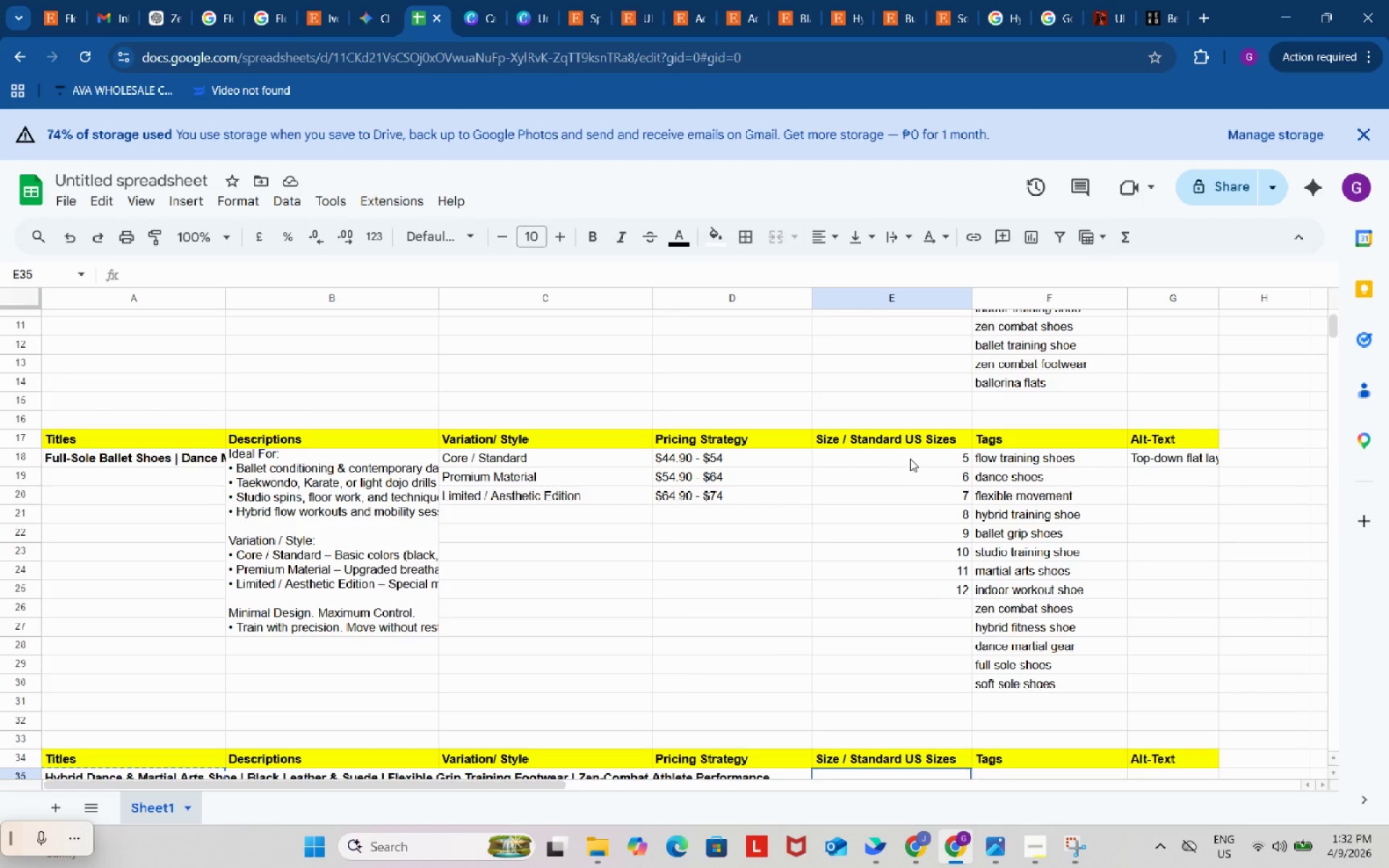 
left_click_drag(start_coordinate=[910, 456], to_coordinate=[925, 599])
 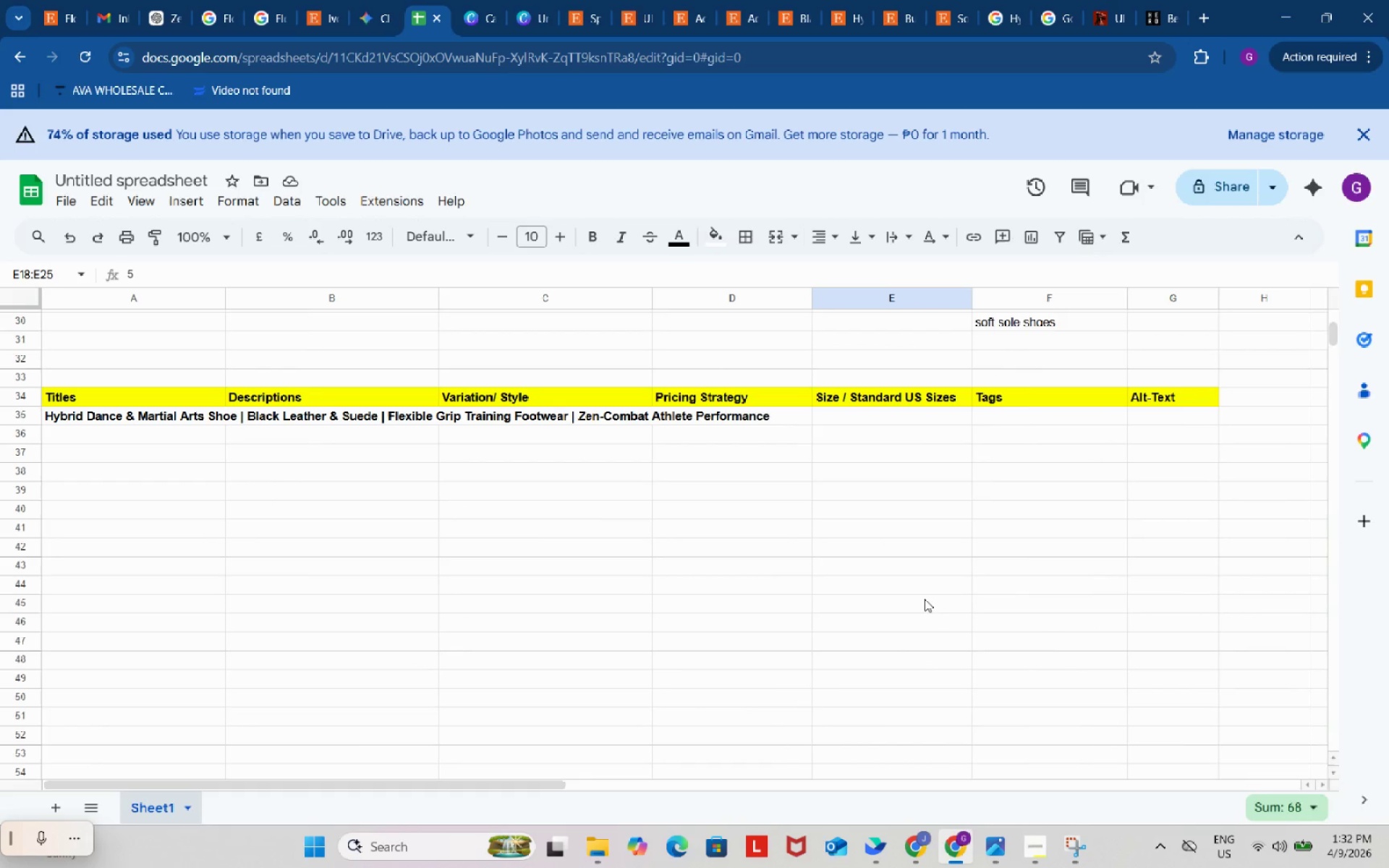 
key(Control+C)
 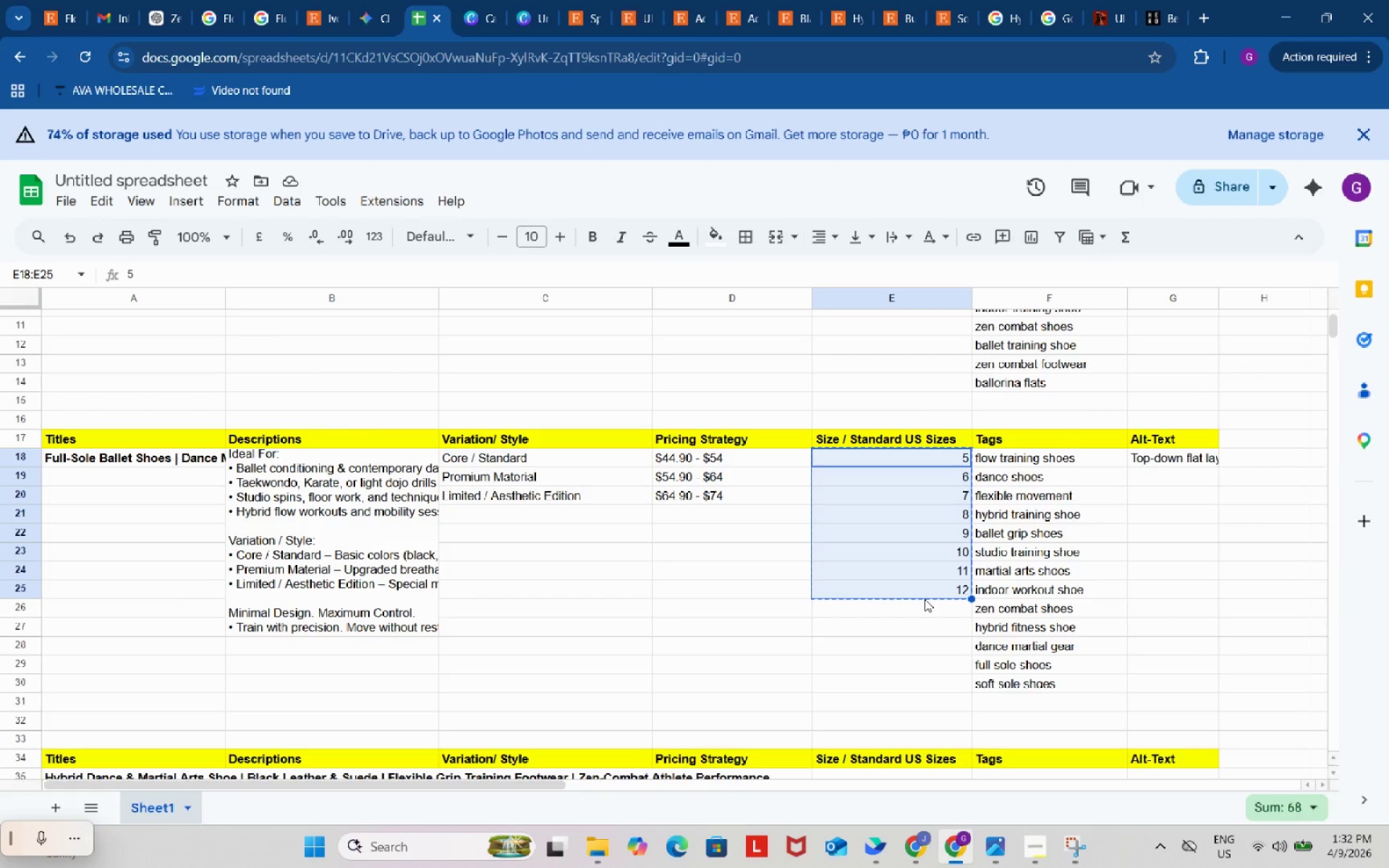 
scroll: coordinate [925, 599], scroll_direction: down, amount: 4.0
 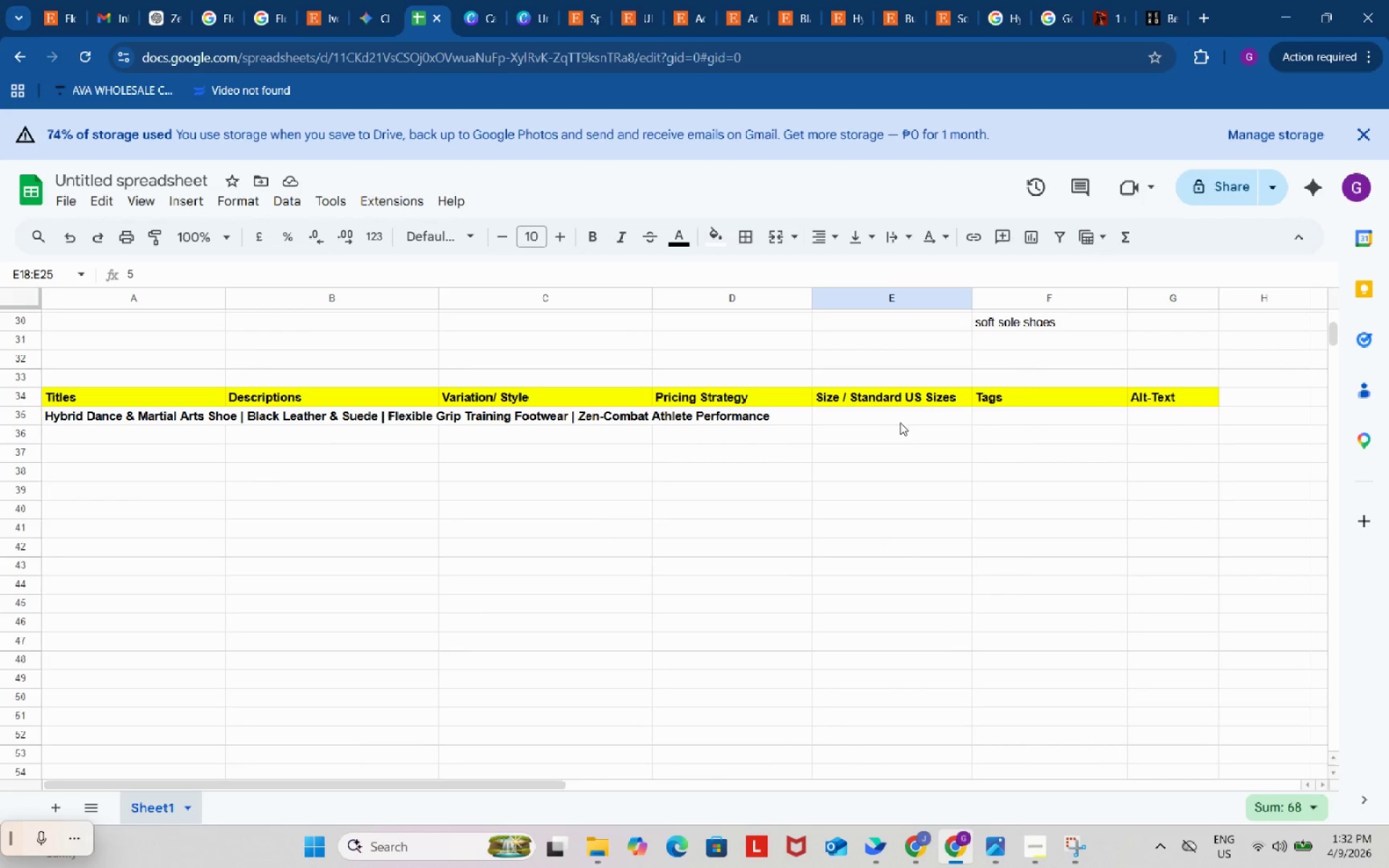 
left_click([900, 420])
 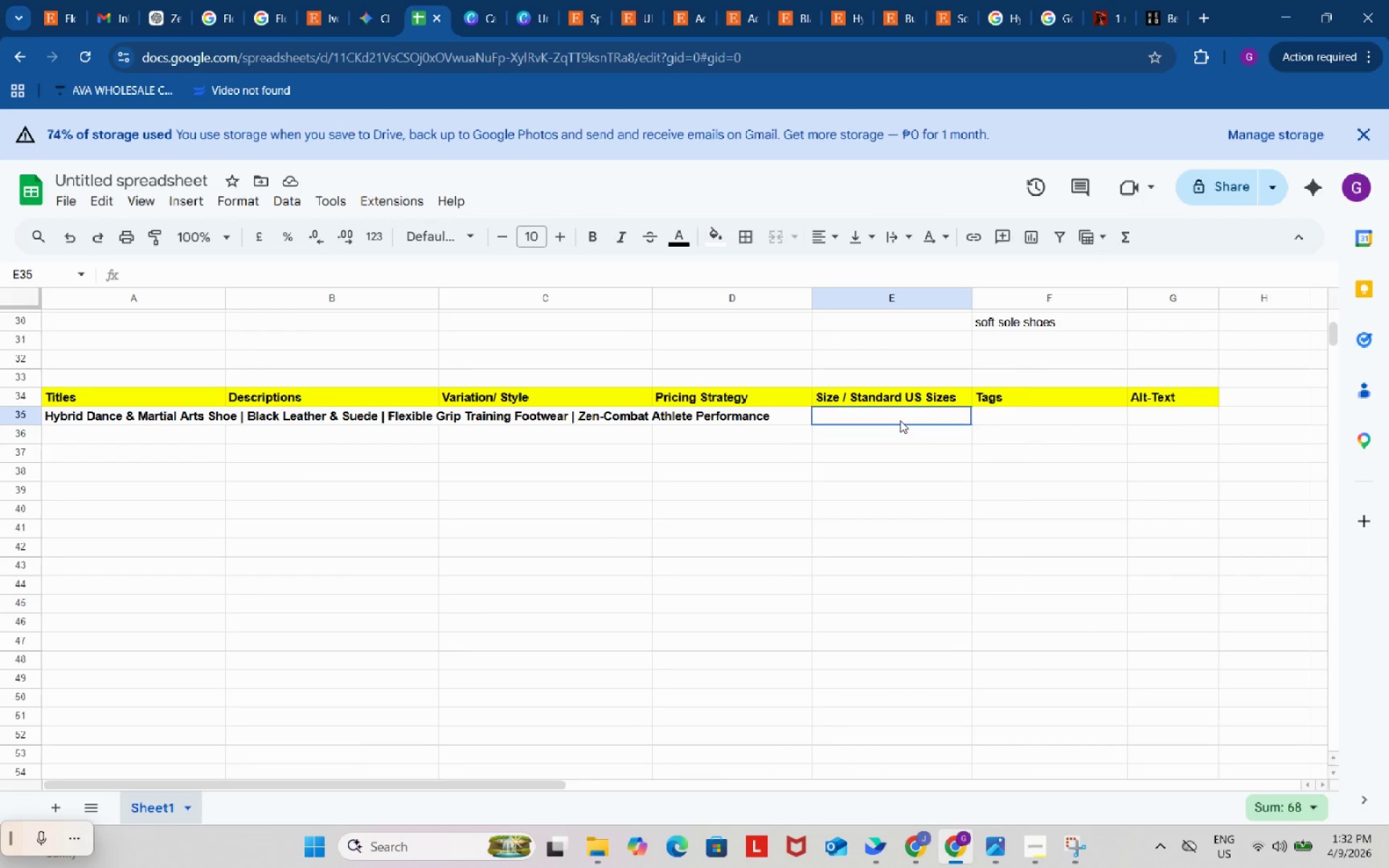 
key(Control+ControlLeft)
 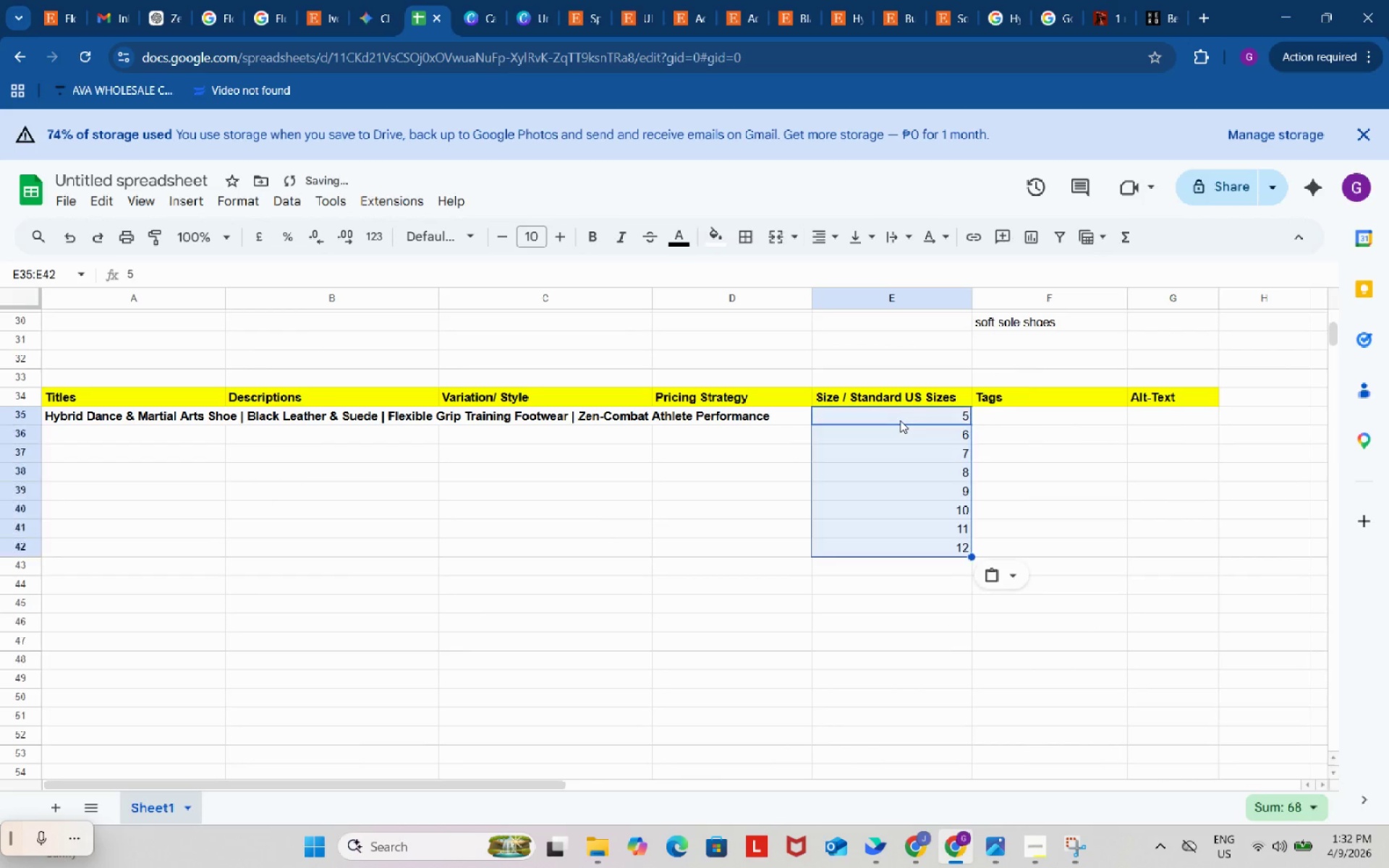 
key(Control+V)
 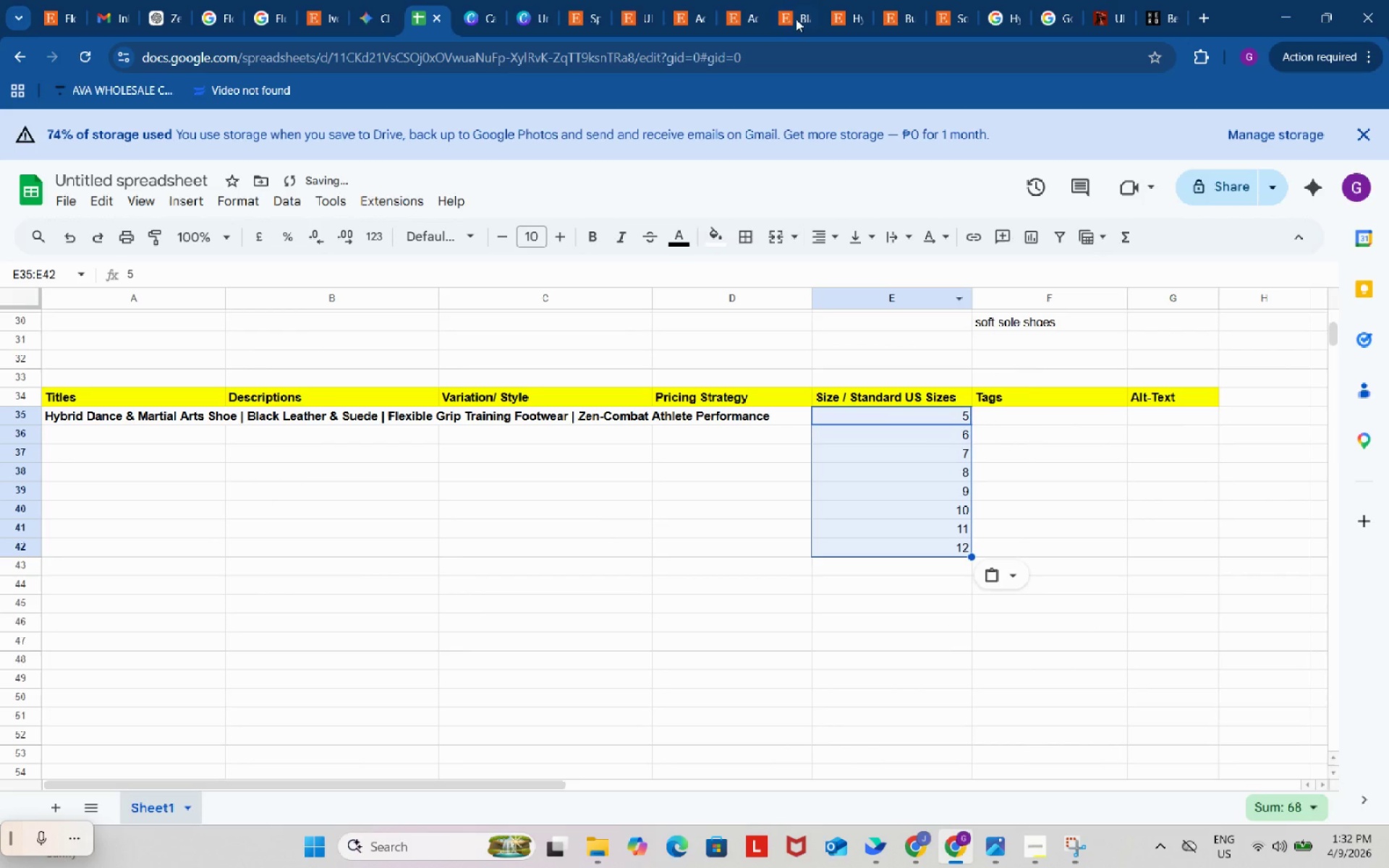 
left_click([794, 0])
 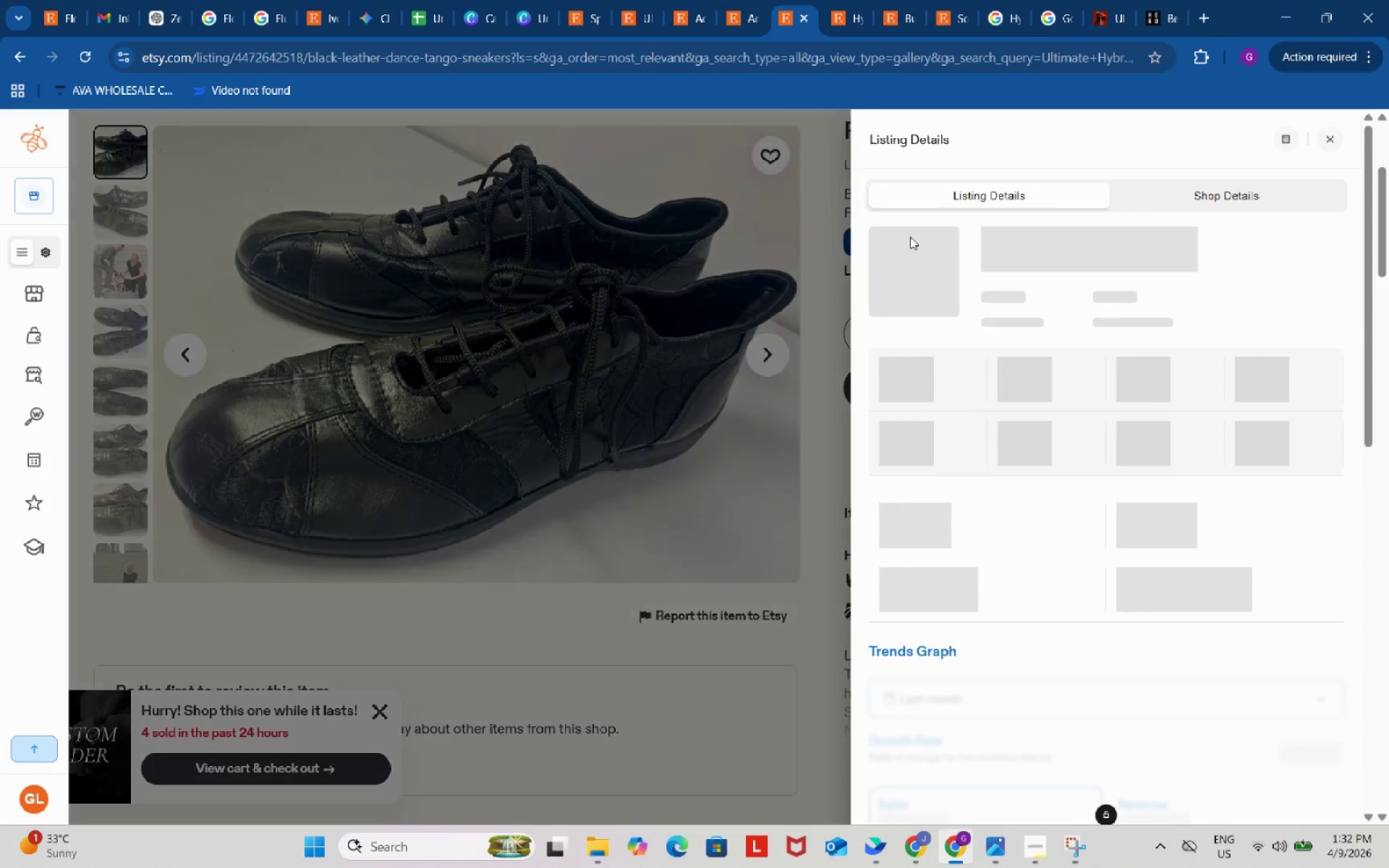 
scroll: coordinate [1033, 514], scroll_direction: down, amount: 16.0
 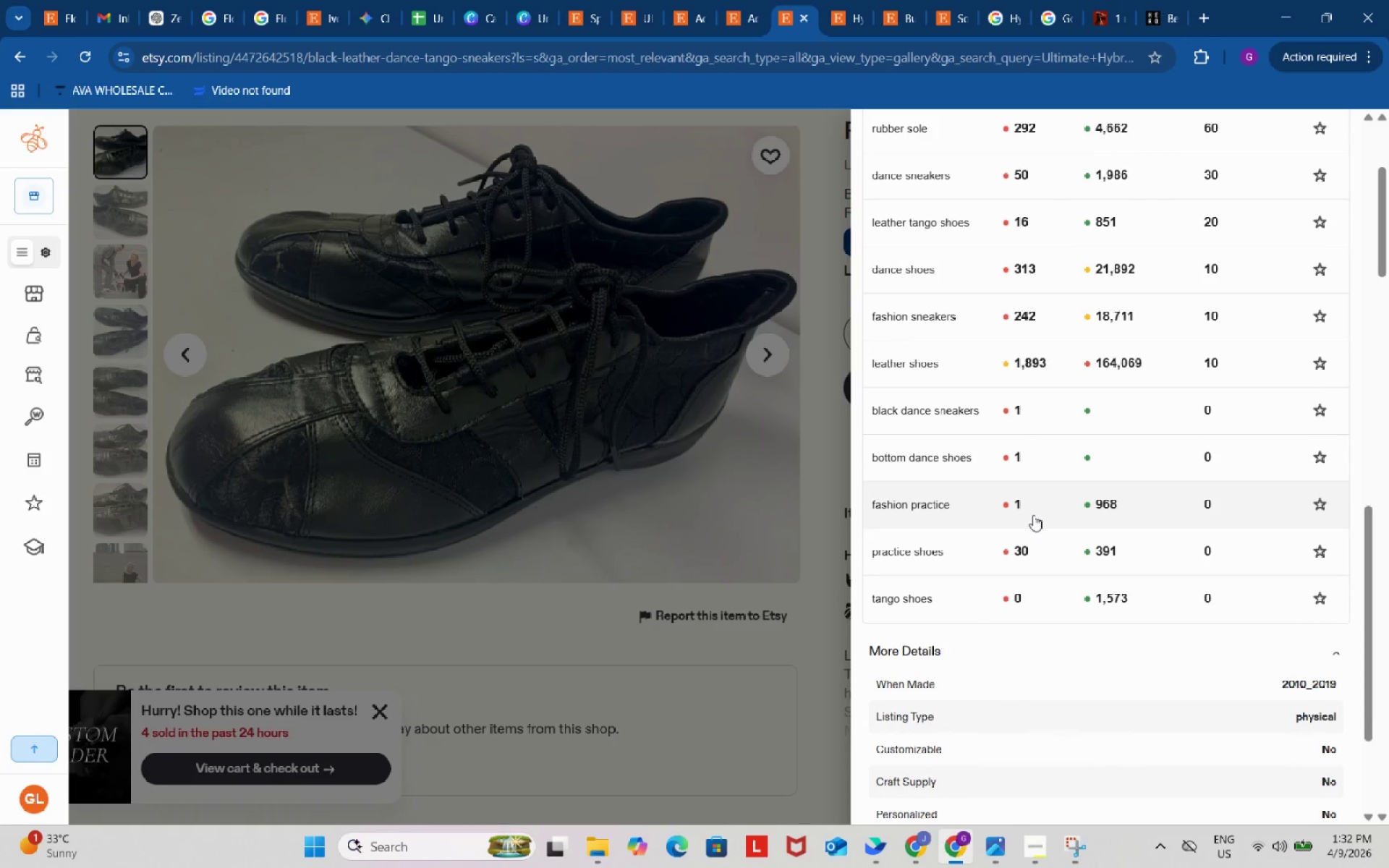 
scroll: coordinate [1033, 516], scroll_direction: up, amount: 2.0
 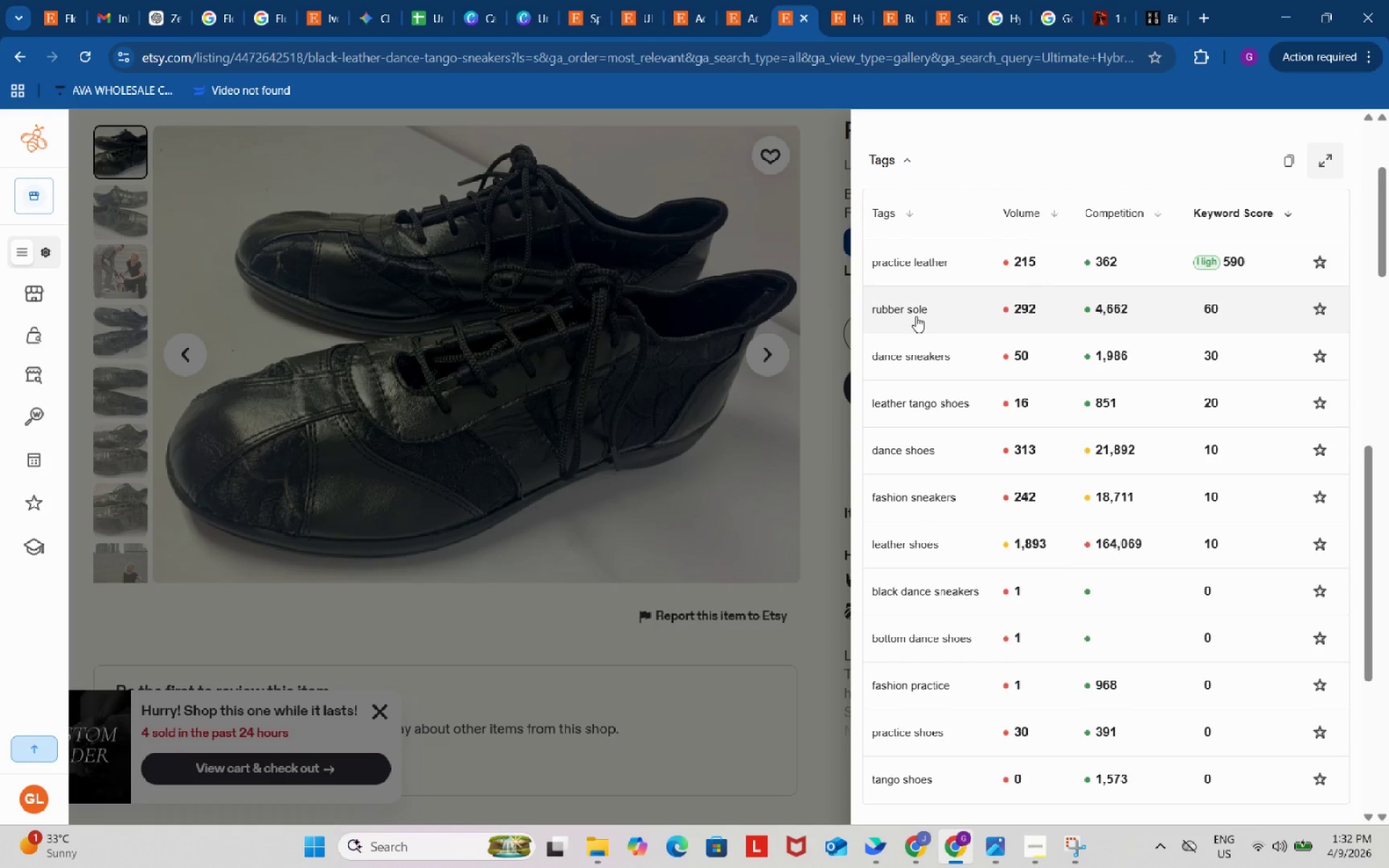 
left_click([910, 312])
 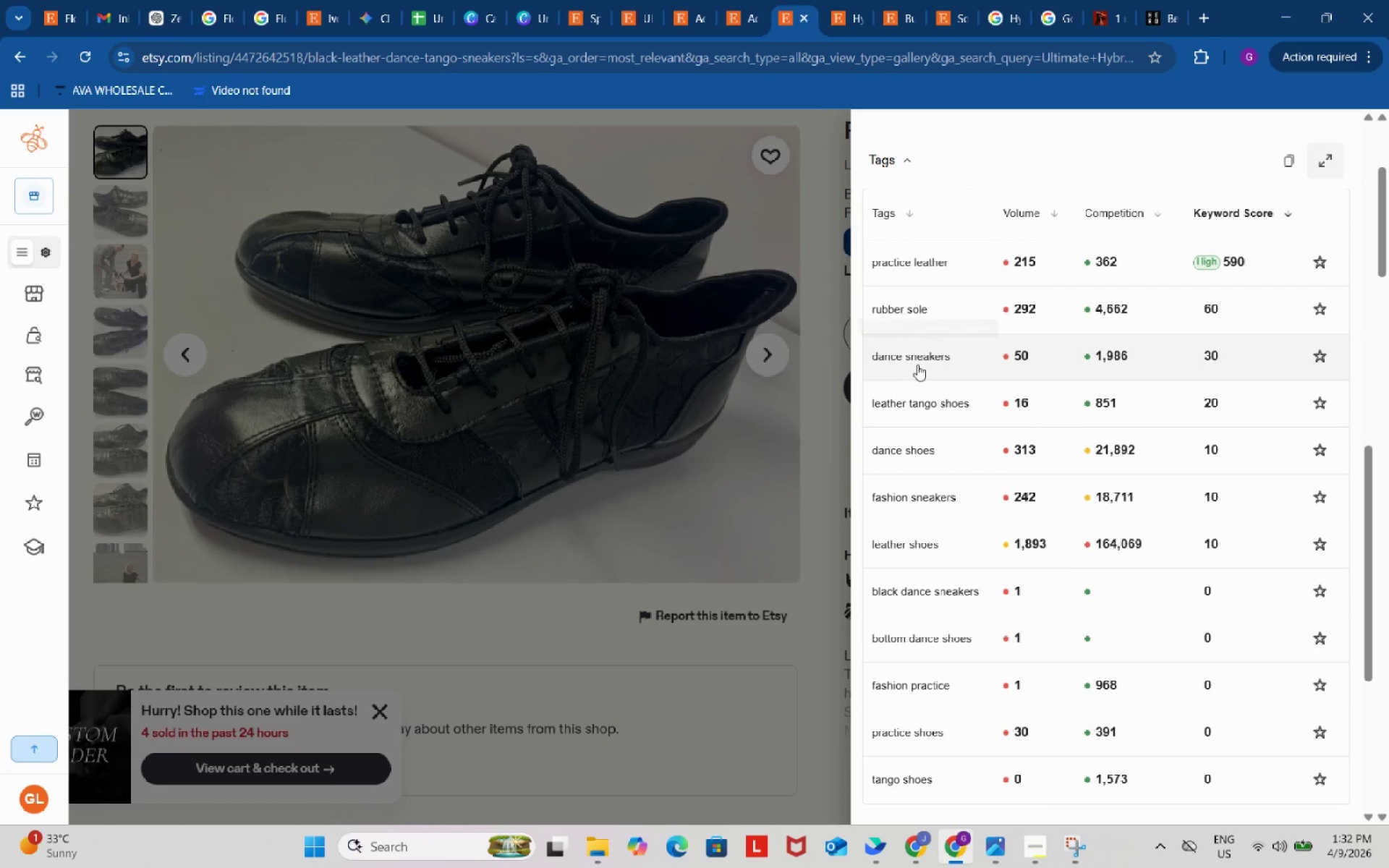 
left_click([914, 357])
 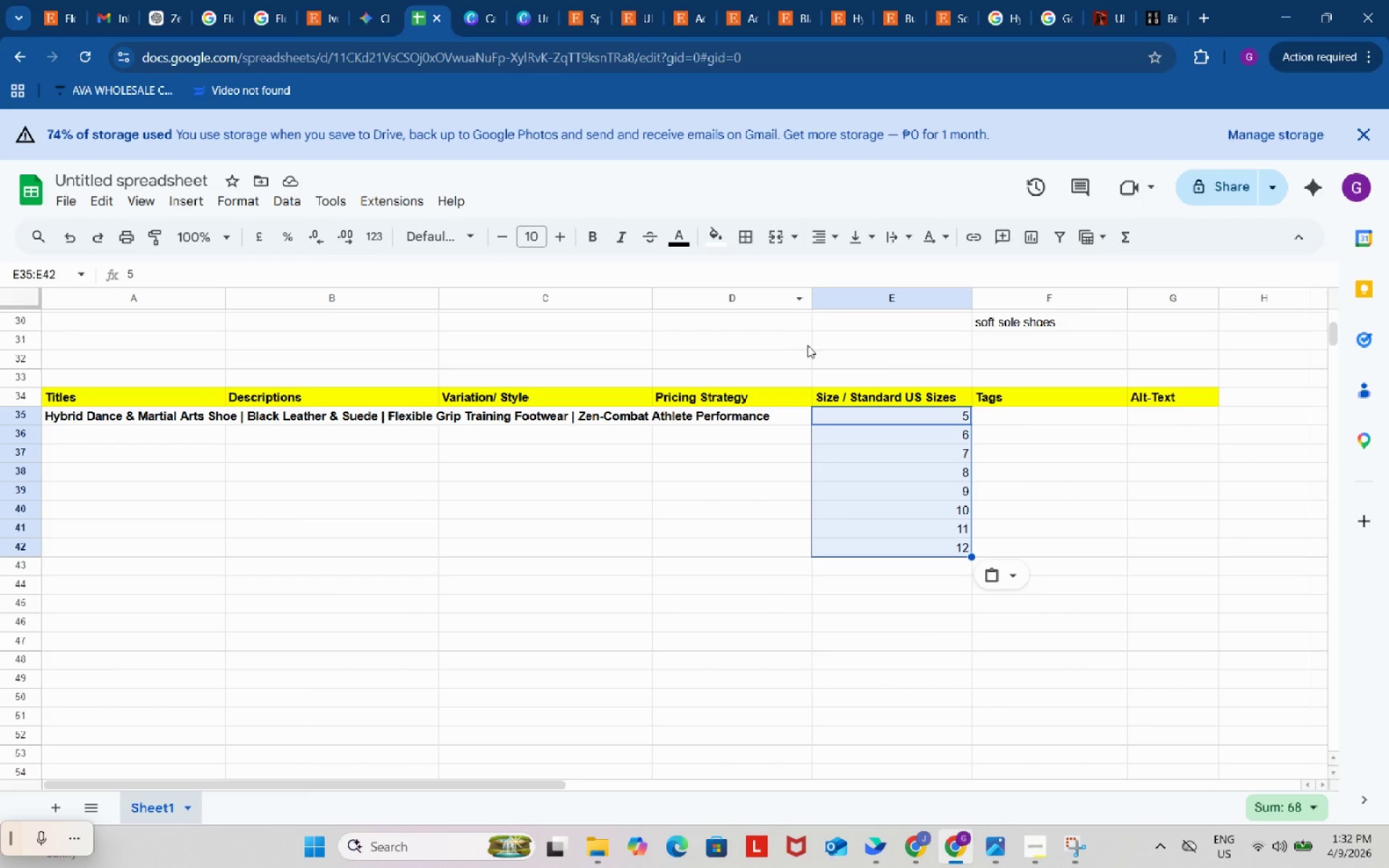 
left_click([1053, 418])
 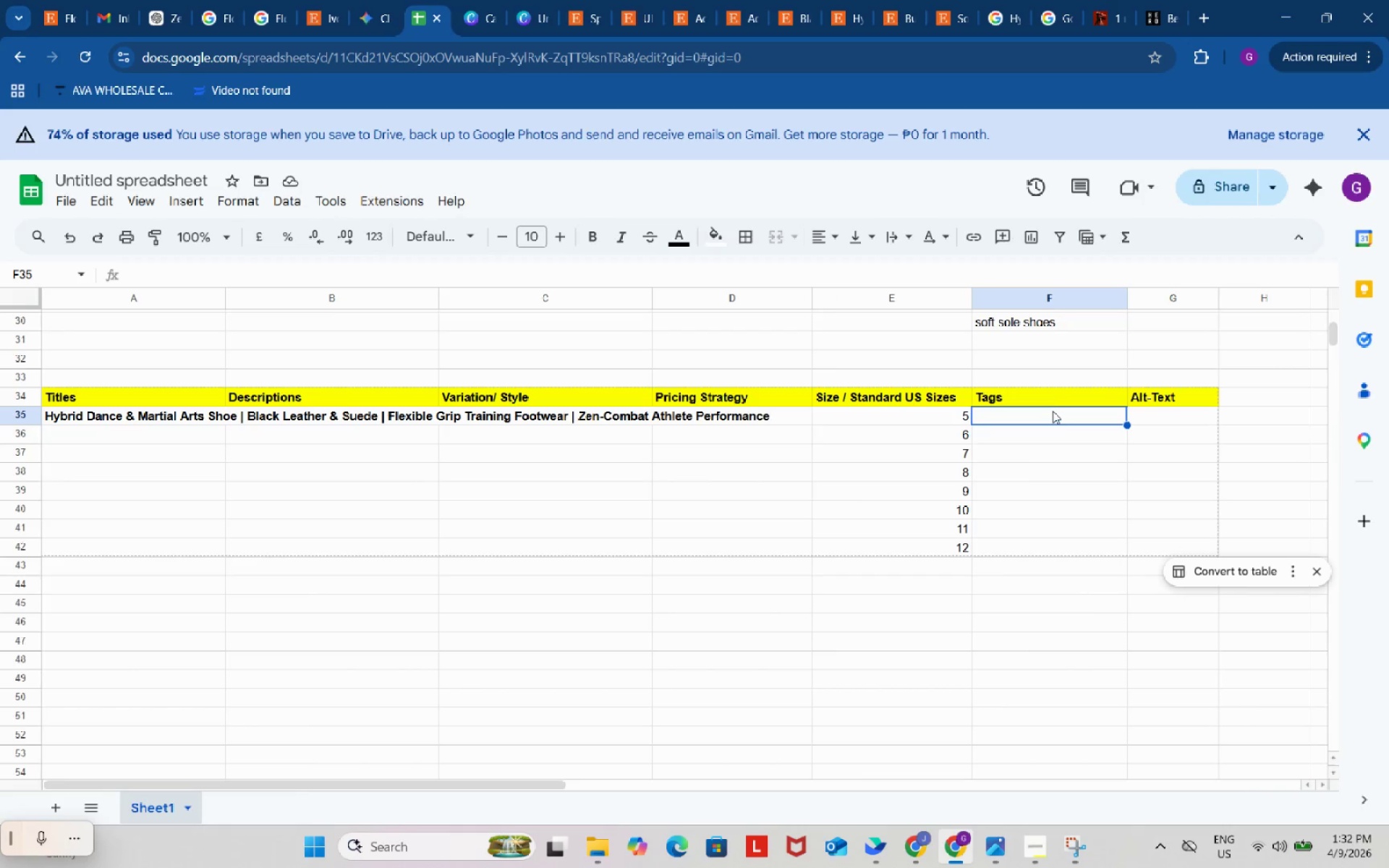 
key(Control+ControlLeft)
 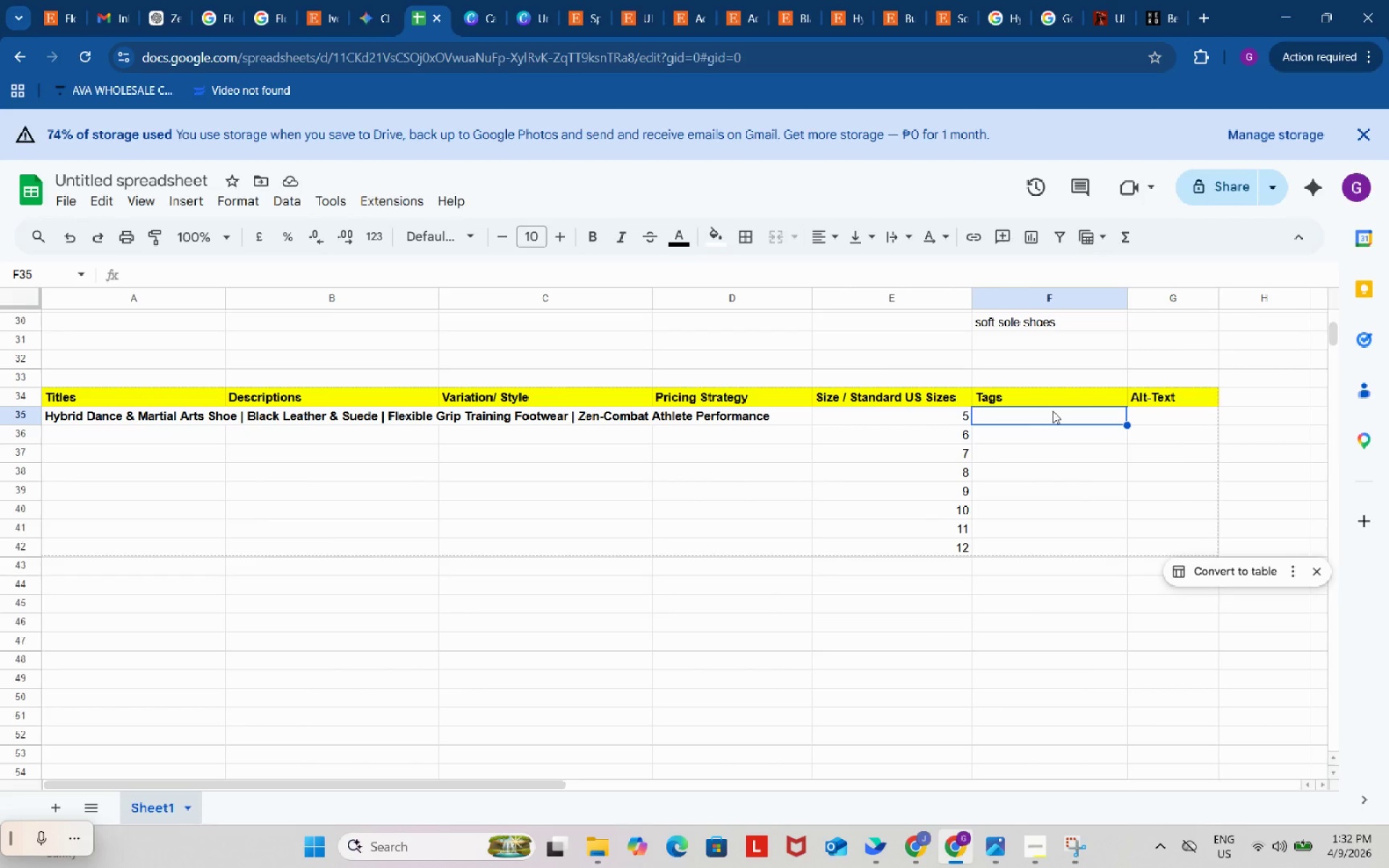 
key(V)
 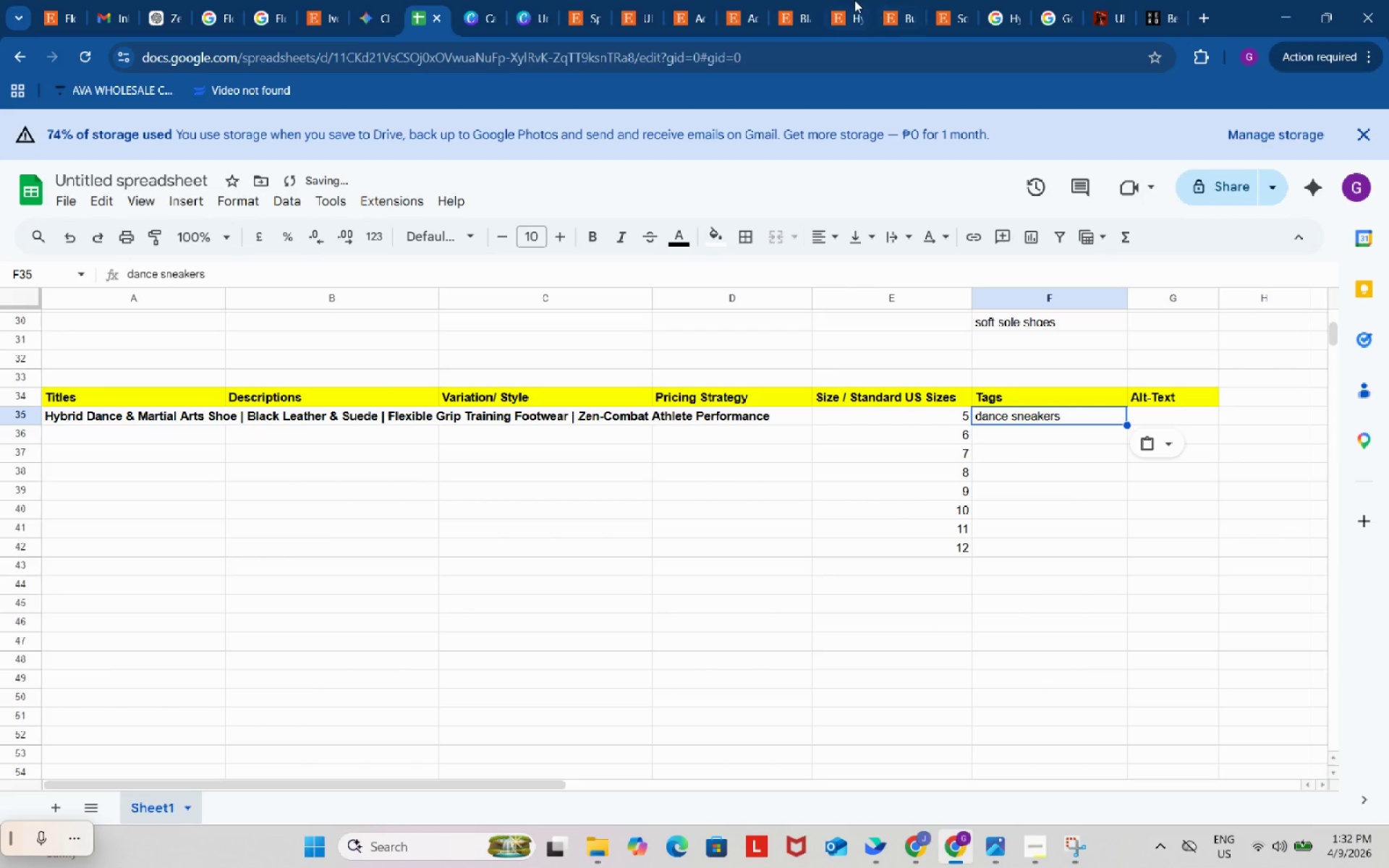 
left_click([851, 0])
 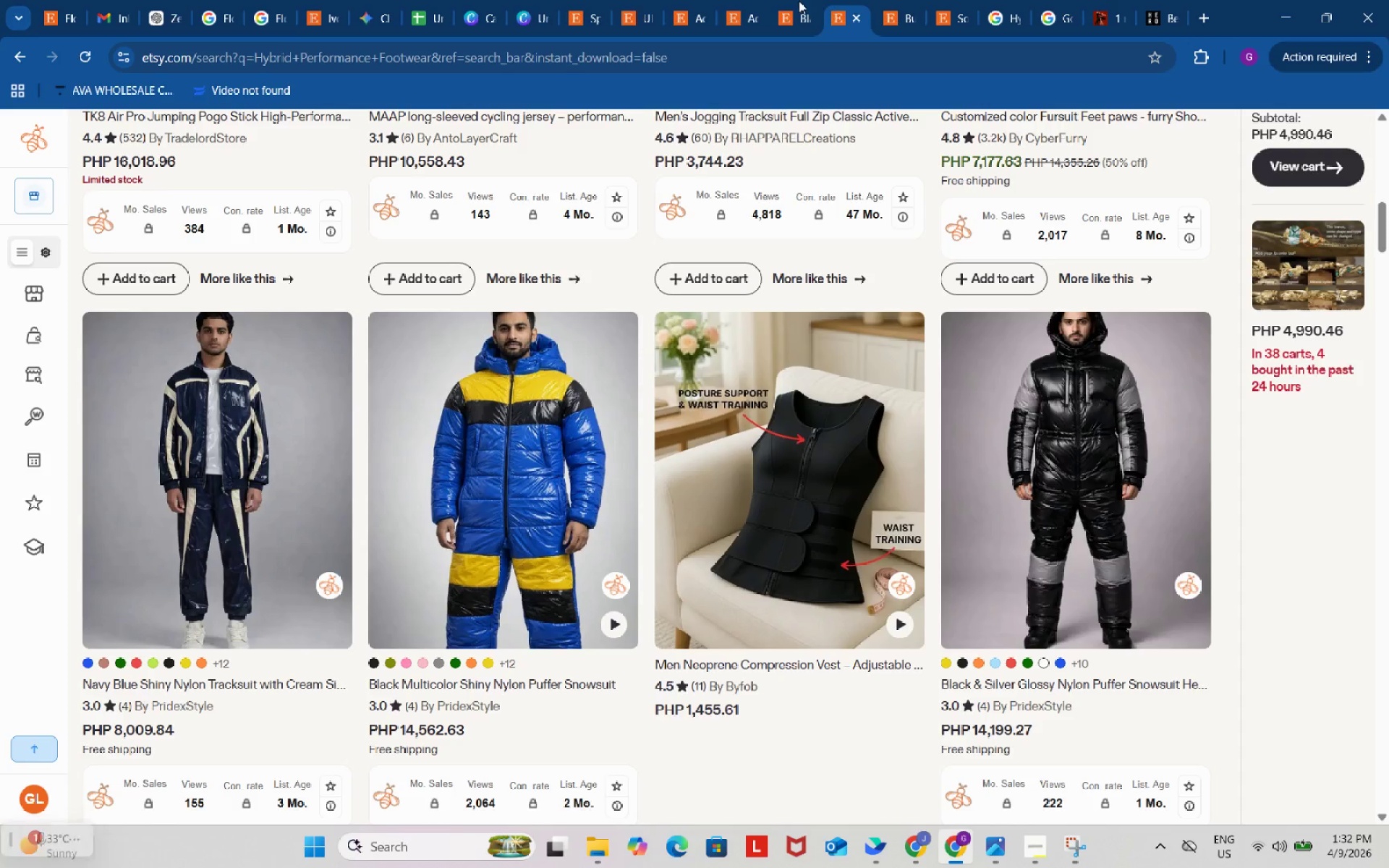 
left_click([797, 0])
 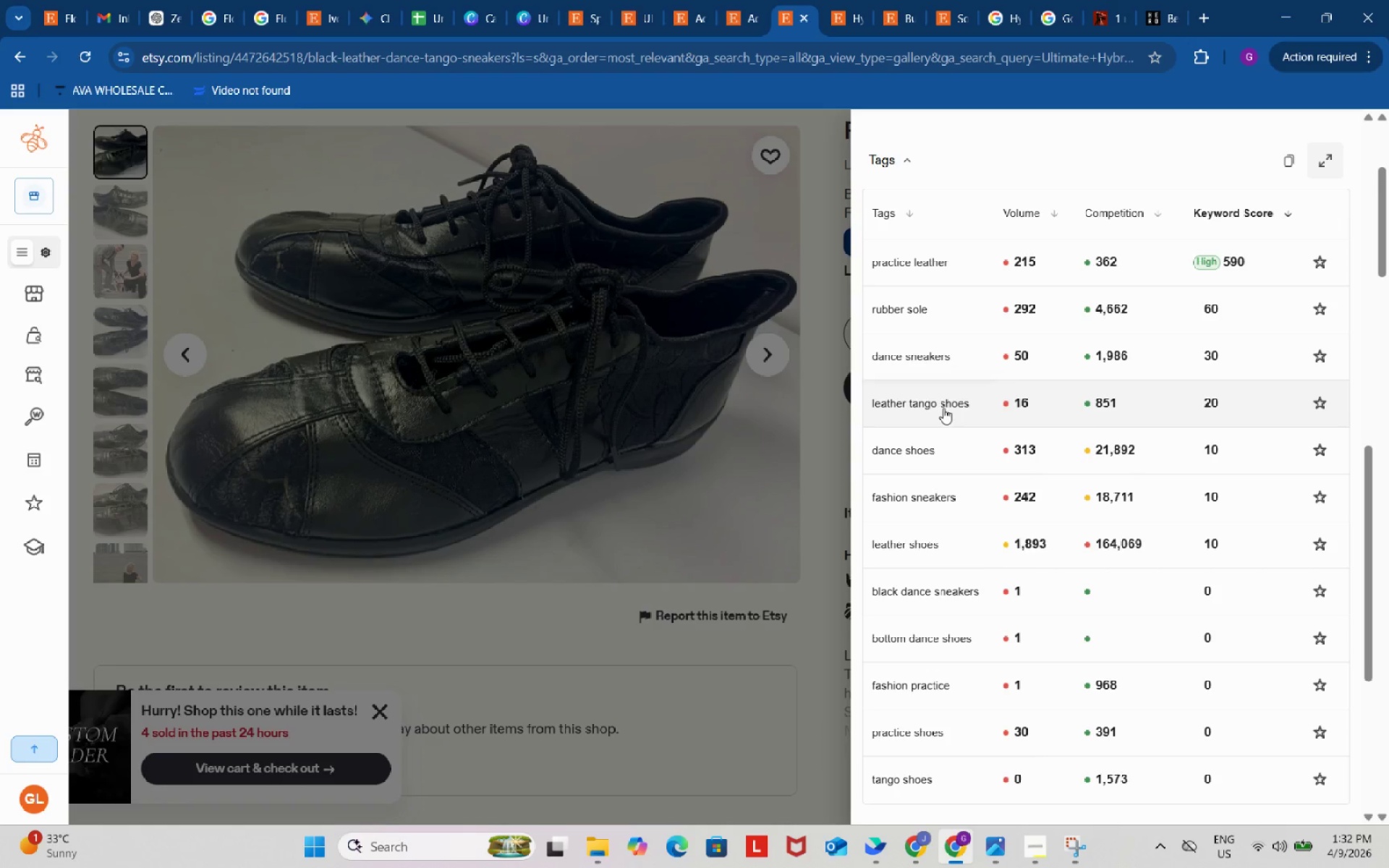 
left_click([940, 402])
 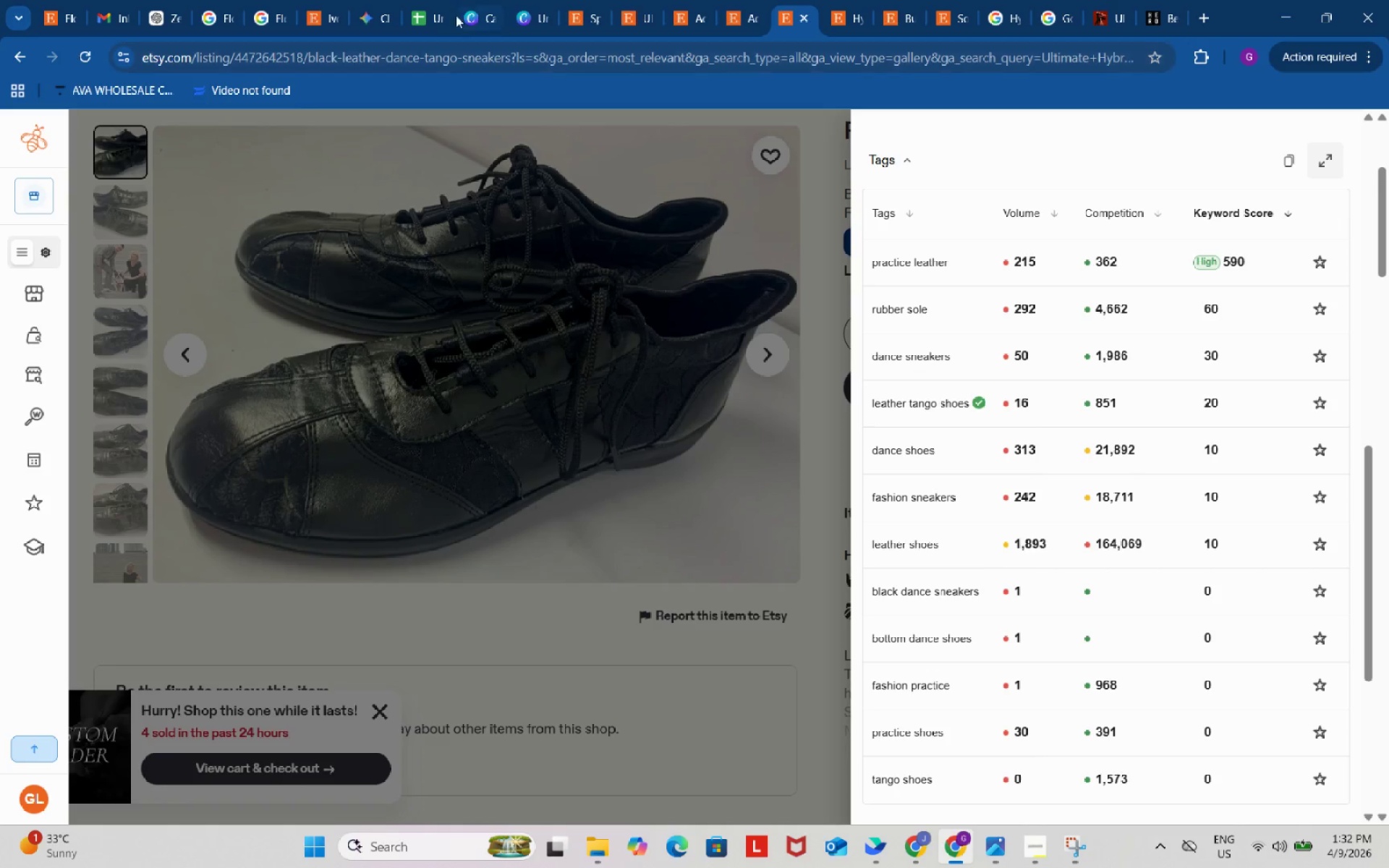 
left_click([429, 0])
 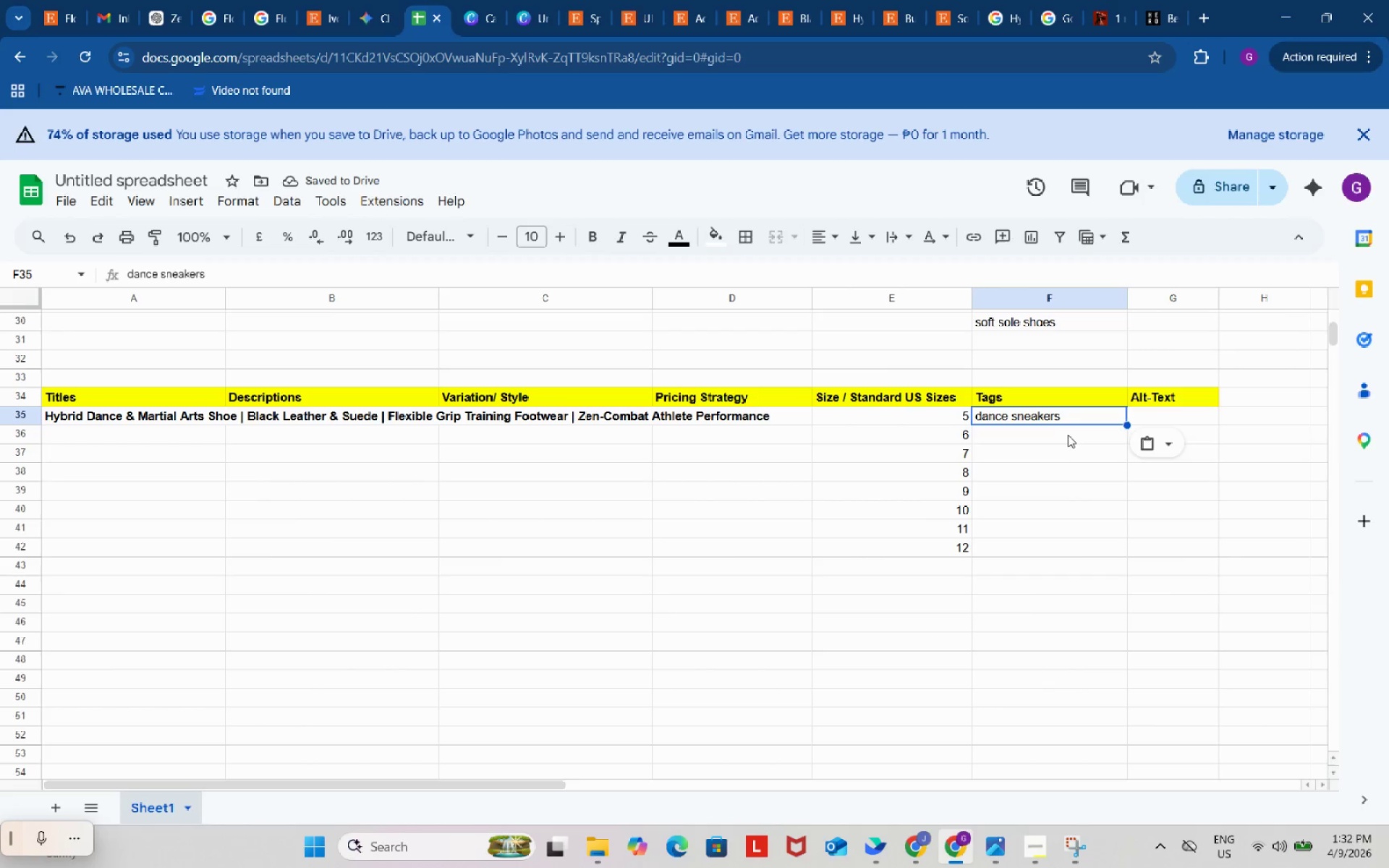 
left_click([1067, 432])
 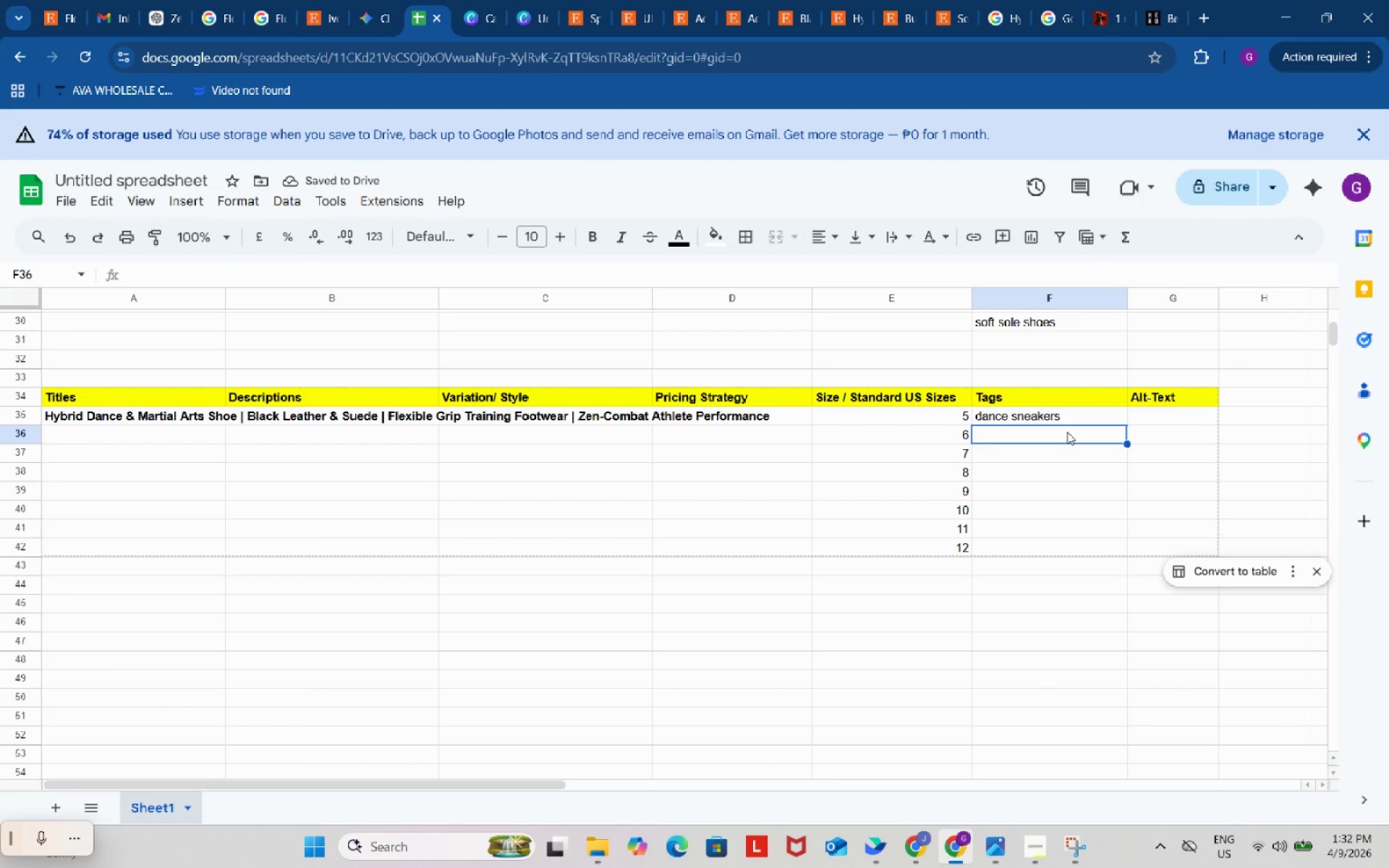 
hold_key(key=ControlLeft, duration=0.41)
 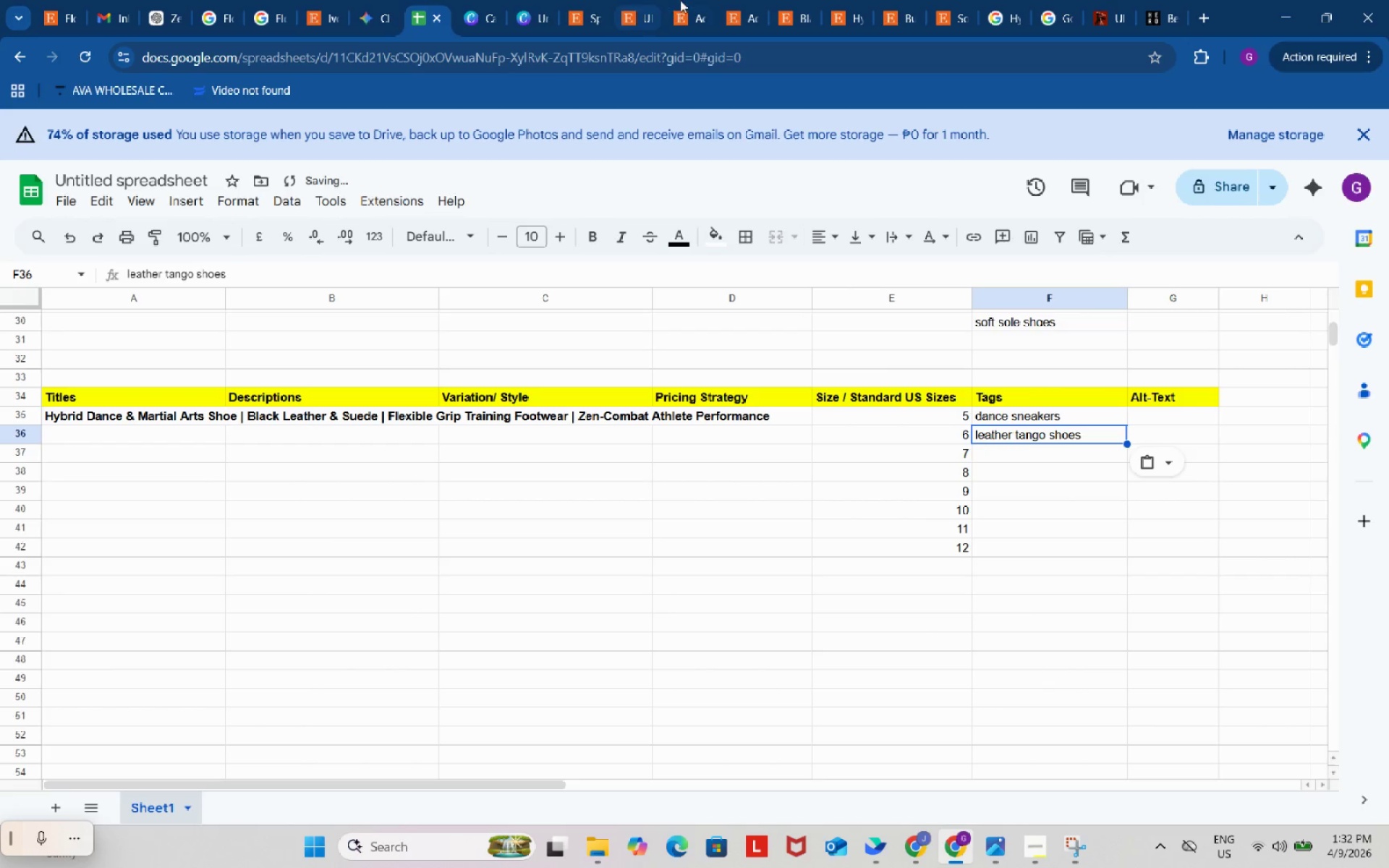 
key(V)
 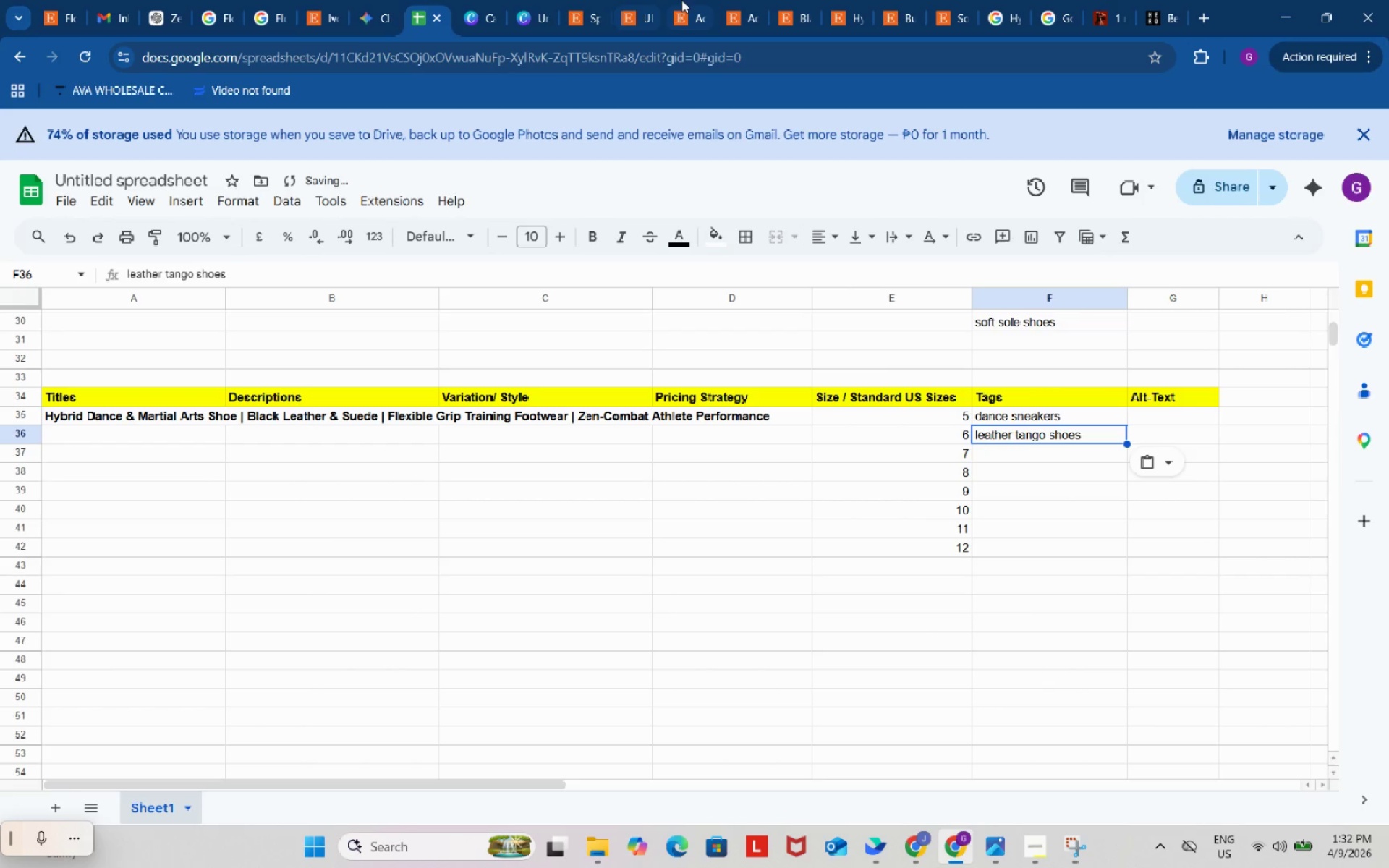 
left_click([687, 0])
 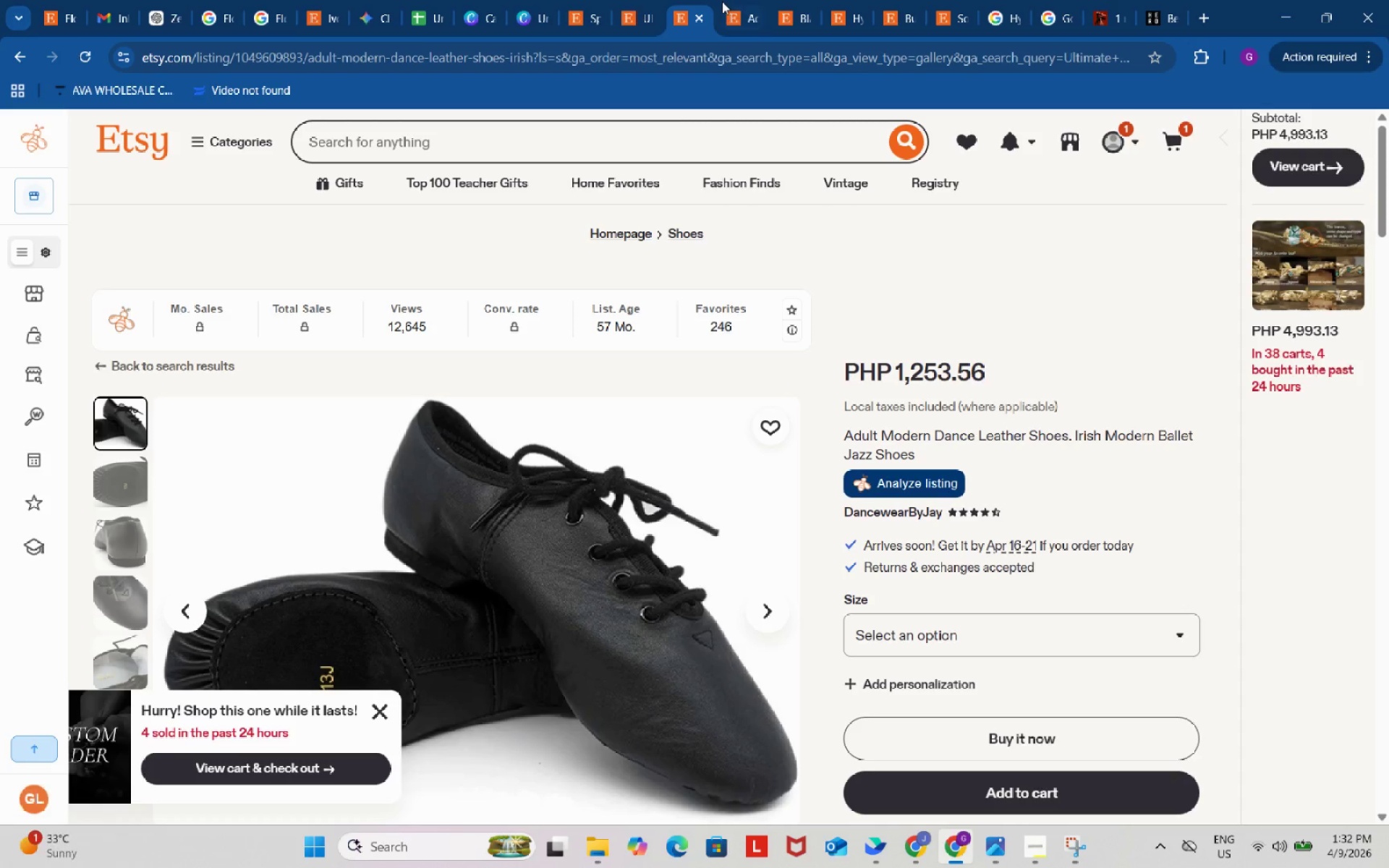 
left_click([722, 1])
 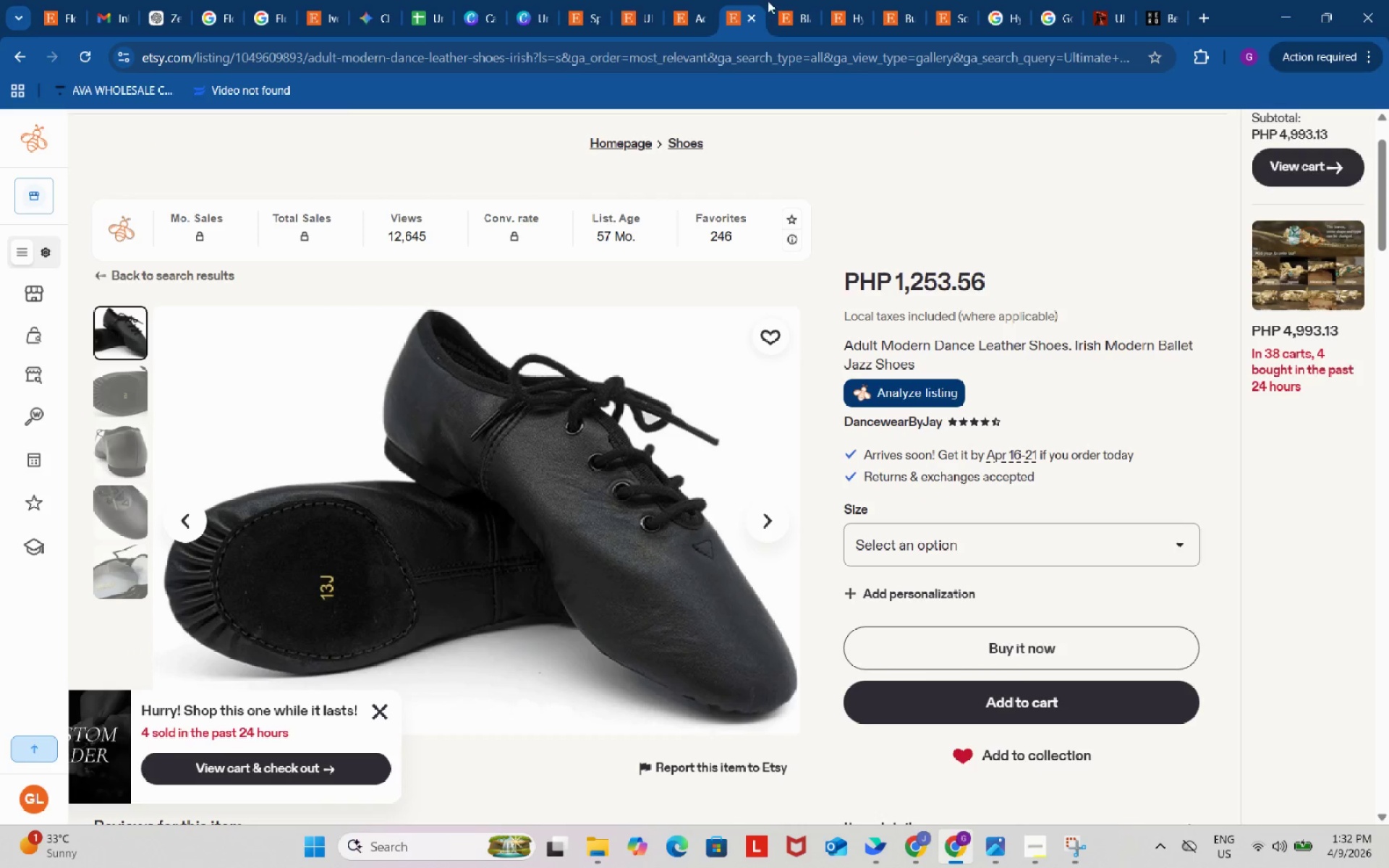 
left_click([797, 0])
 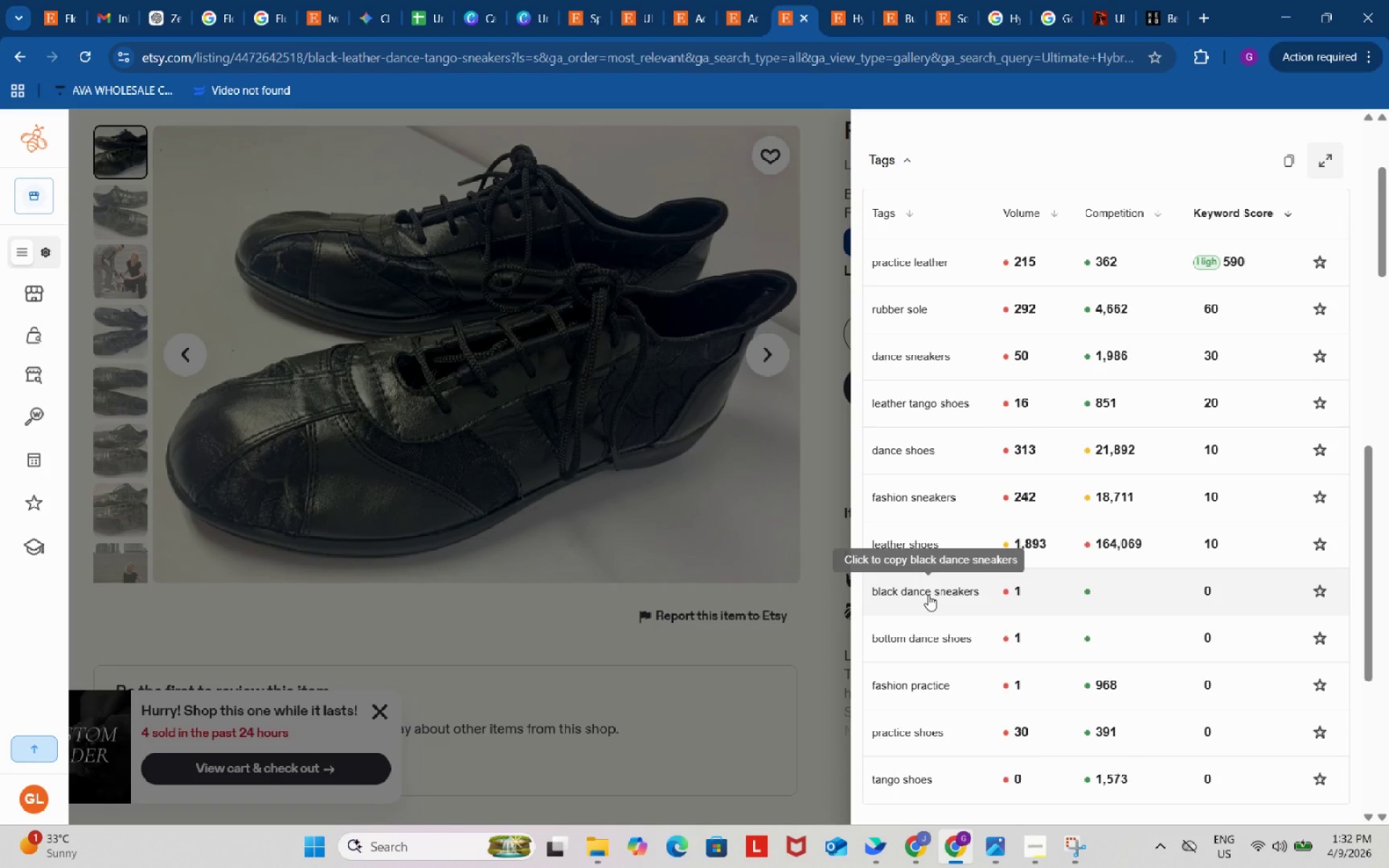 
wait(6.78)
 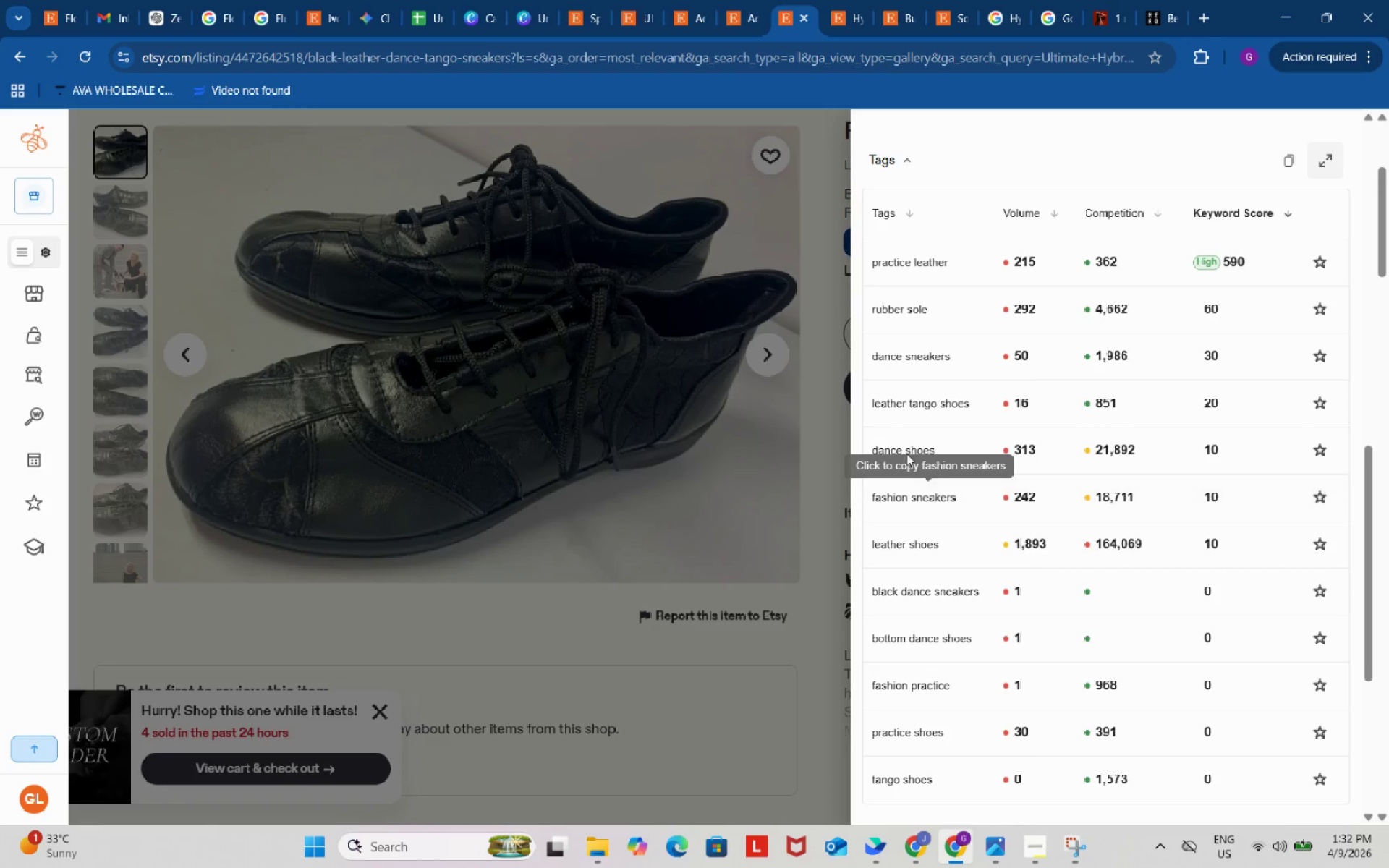 
scroll: coordinate [931, 678], scroll_direction: down, amount: 1.0
 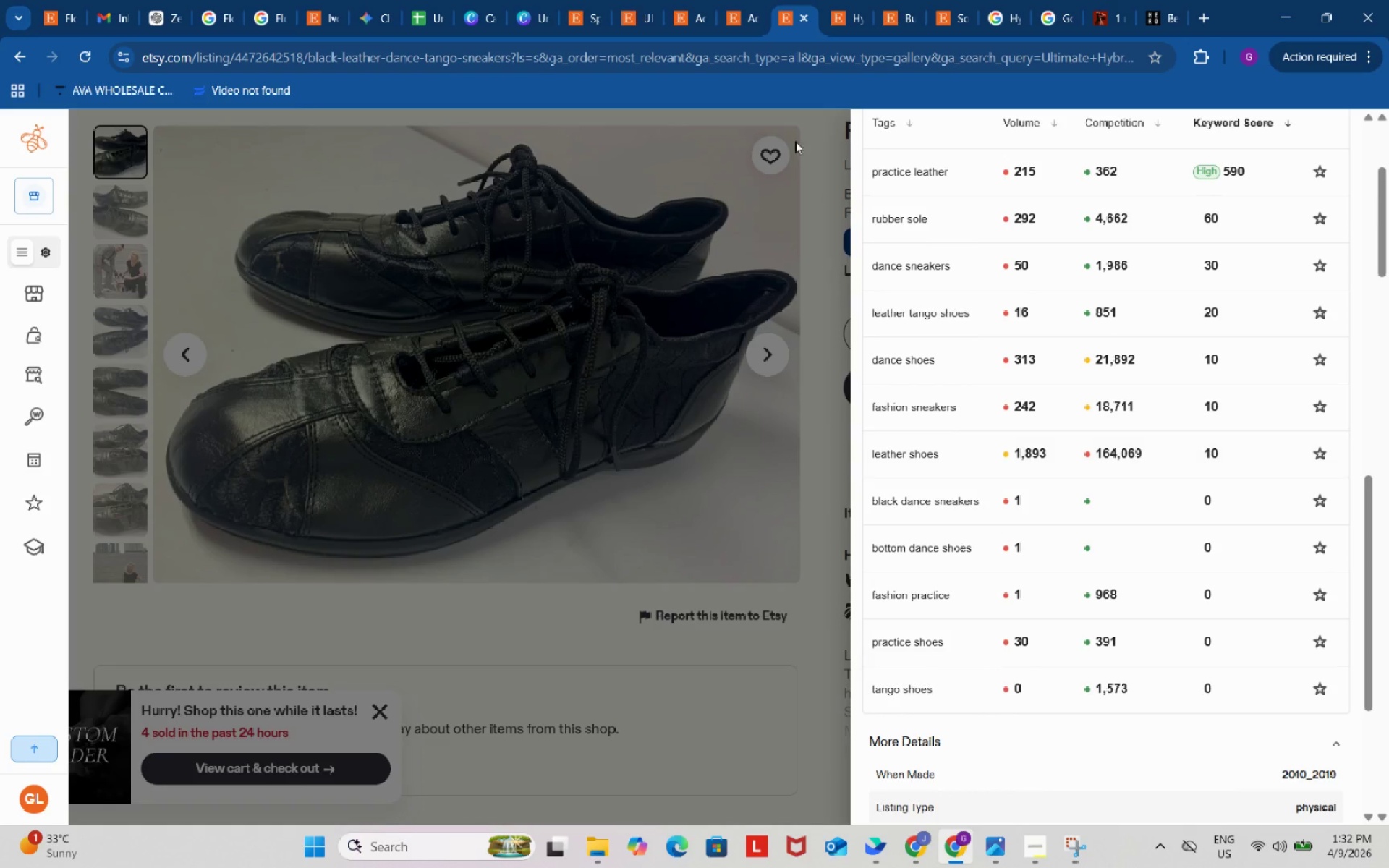 
left_click([734, 0])
 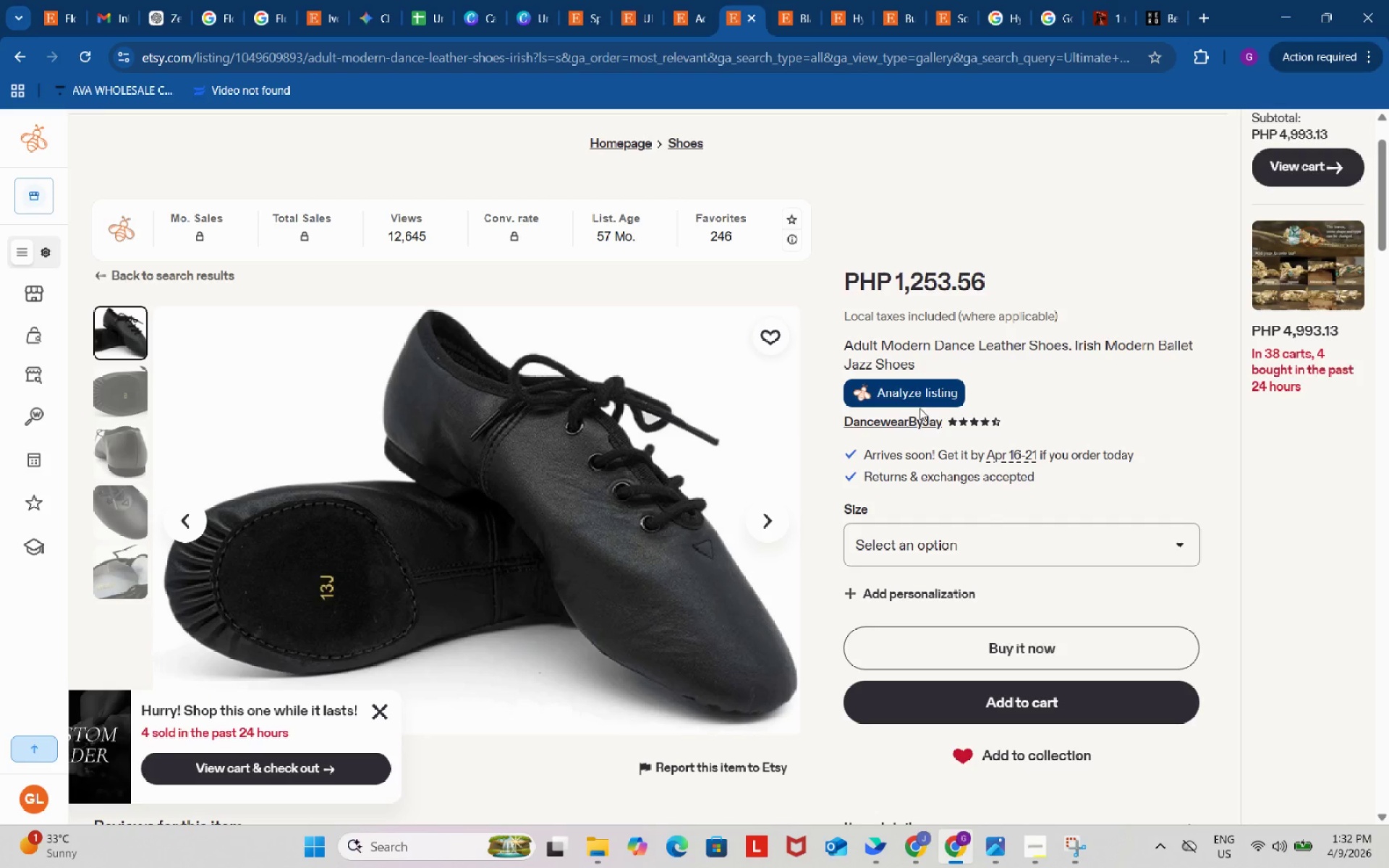 
left_click([911, 387])
 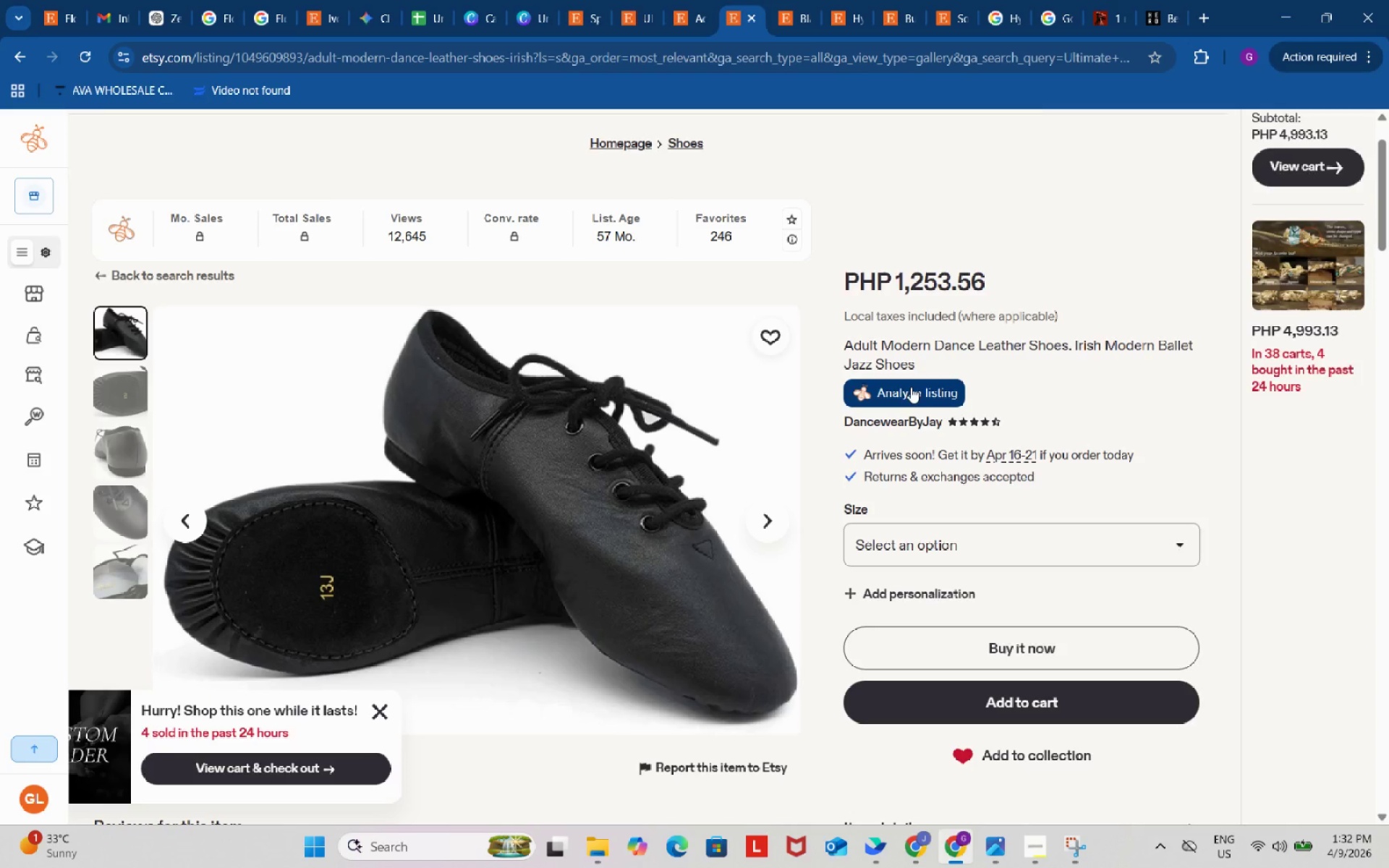 
mouse_move([917, 407])
 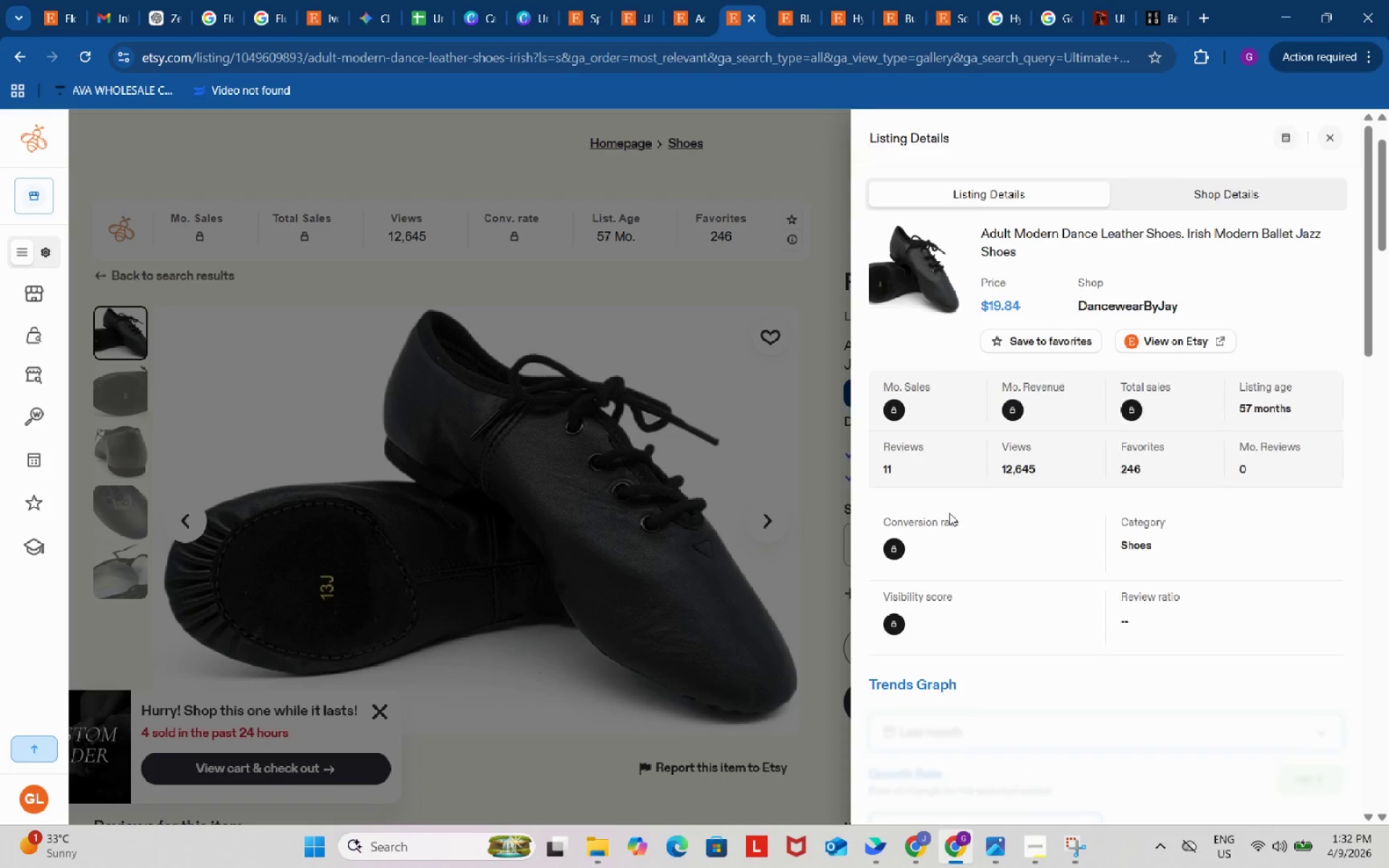 
scroll: coordinate [941, 519], scroll_direction: down, amount: 10.0
 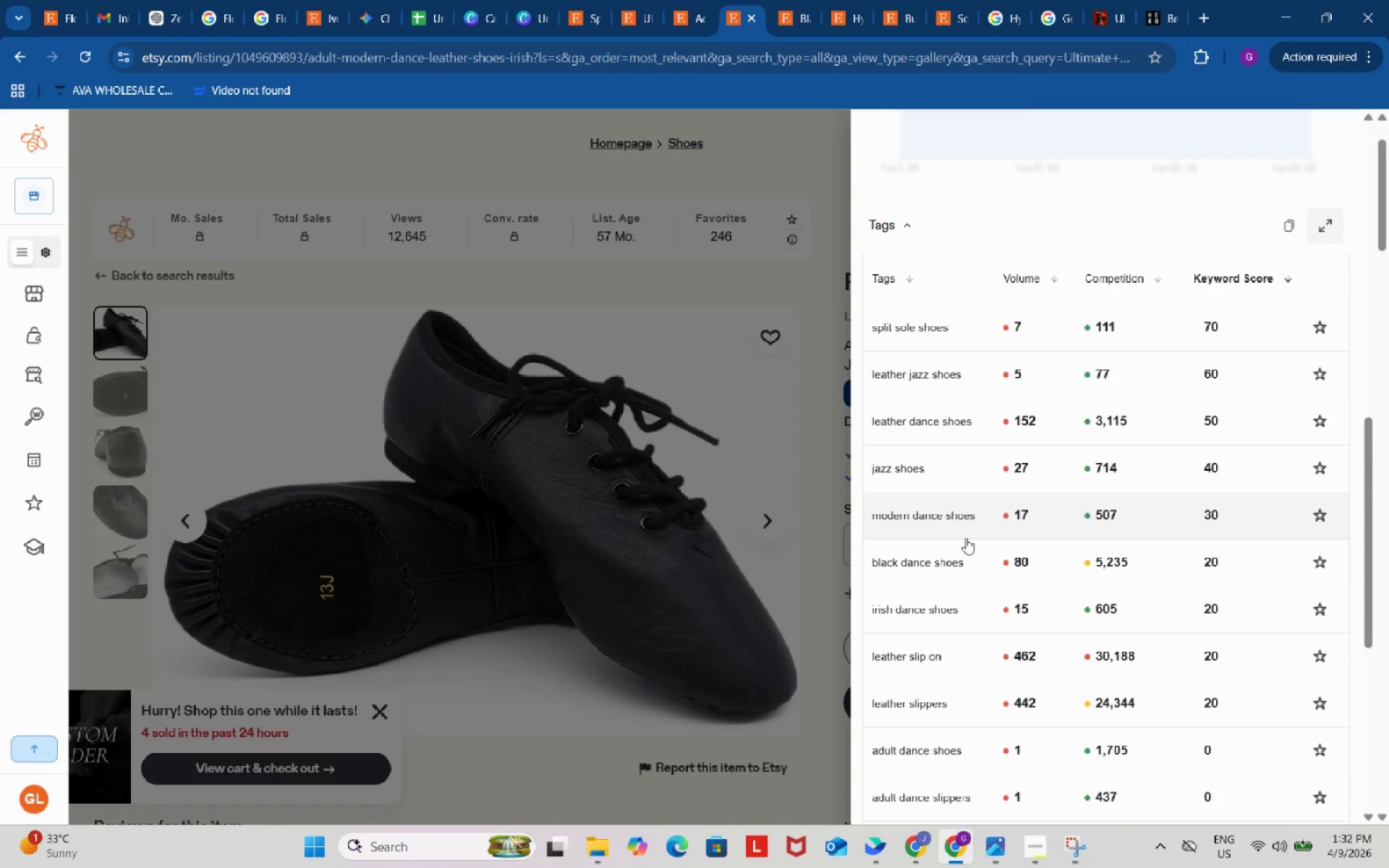 
left_click([933, 512])
 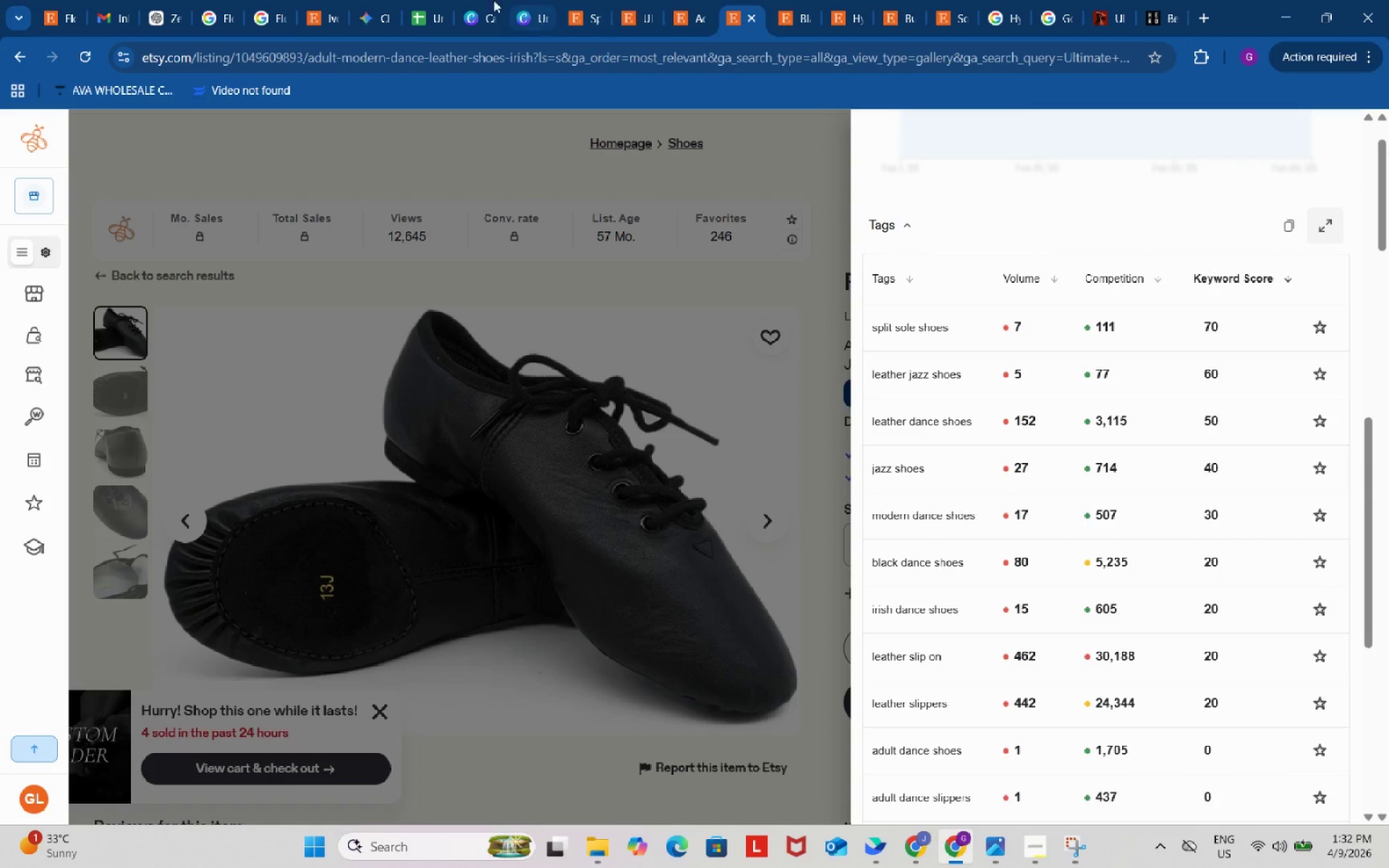 
left_click([438, 0])
 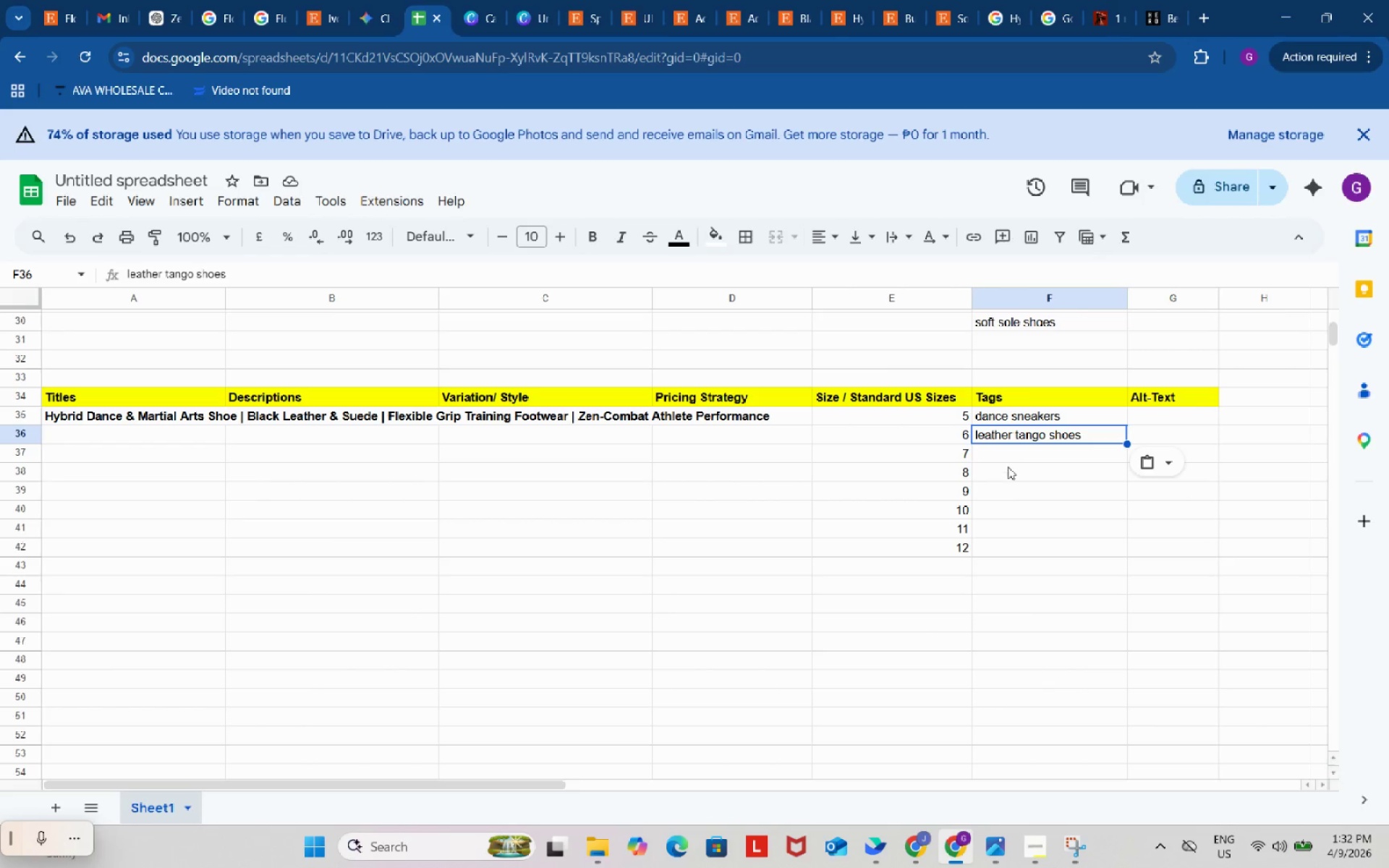 
left_click([1007, 454])
 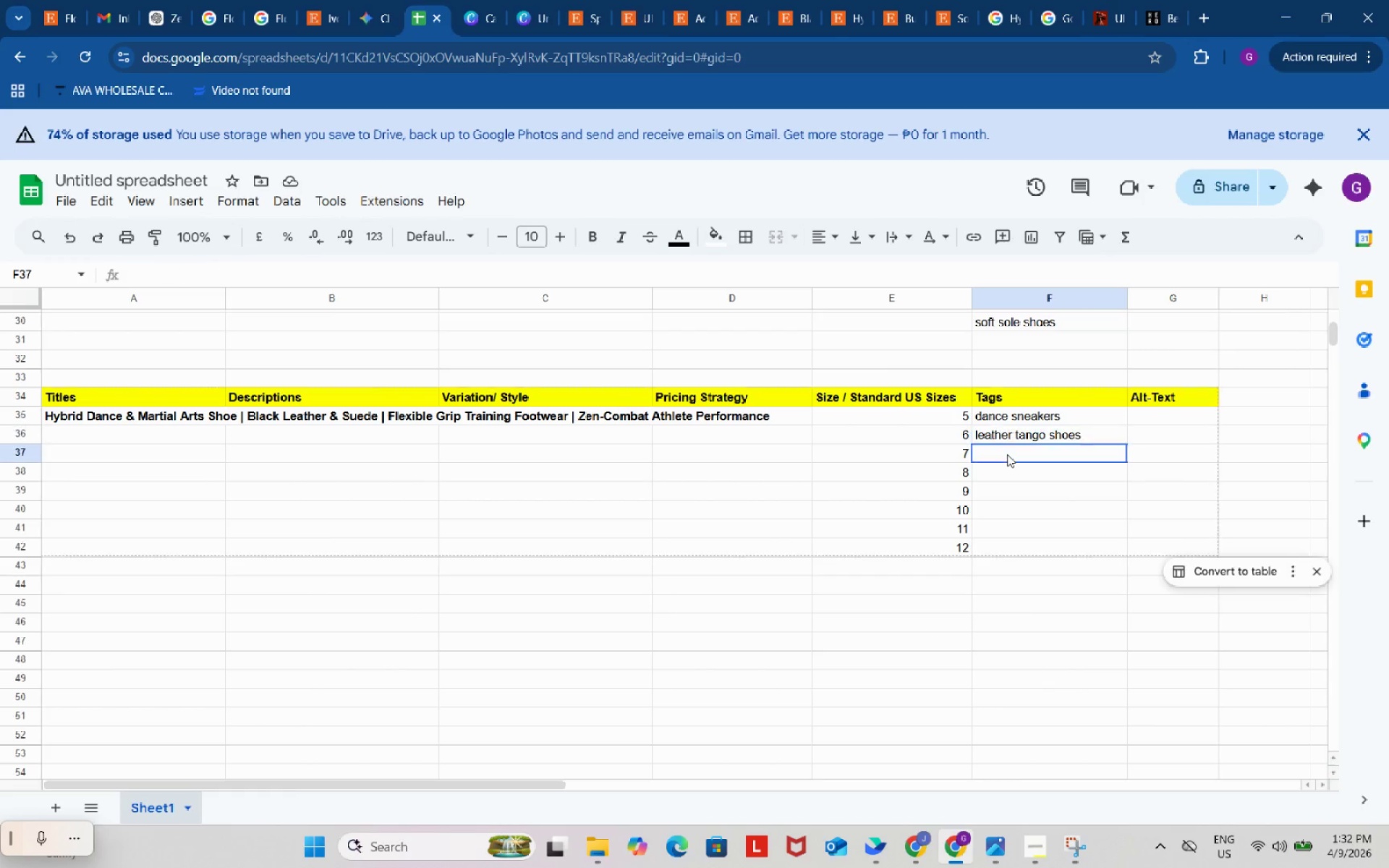 
key(Control+ControlLeft)
 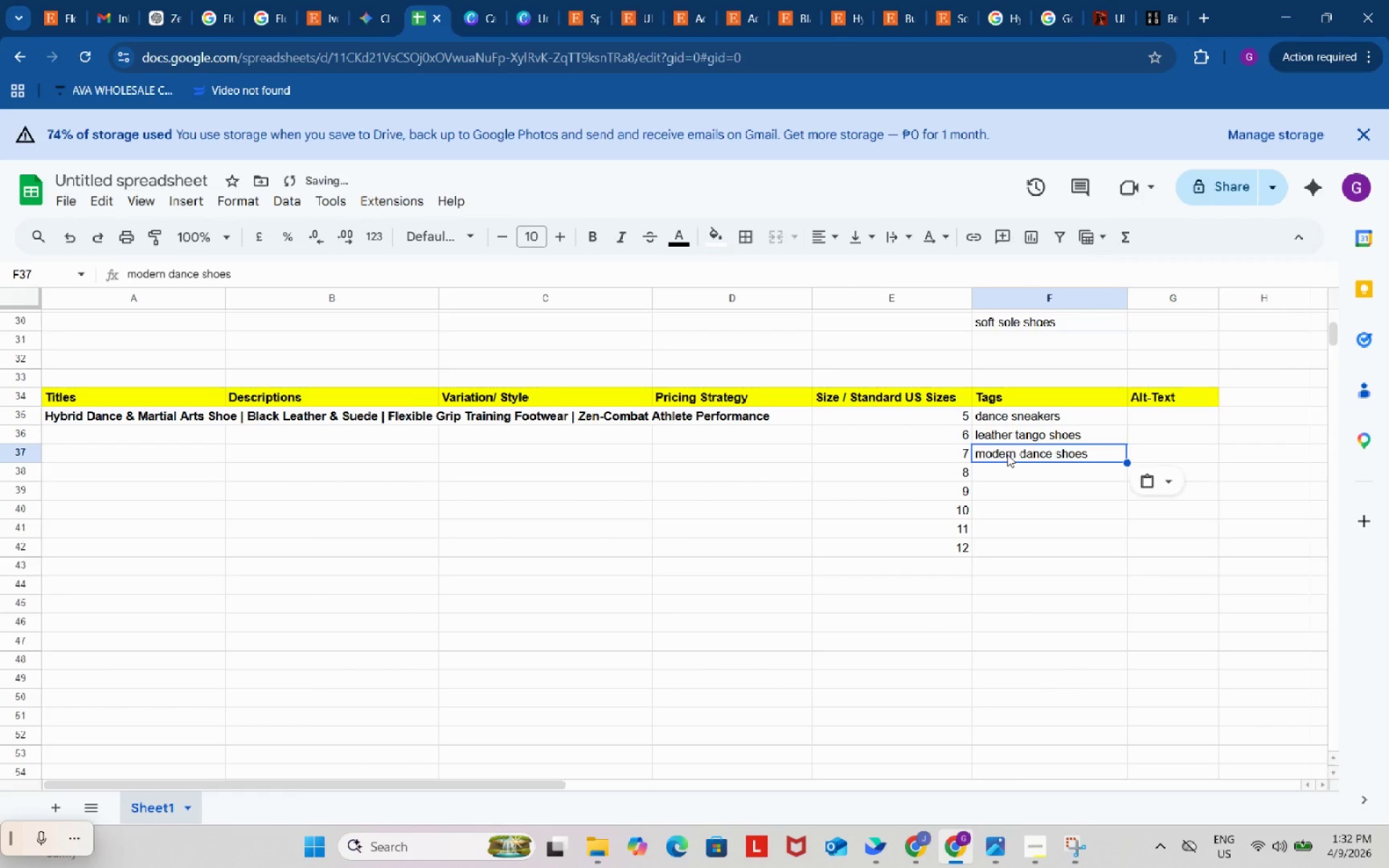 
key(Control+V)
 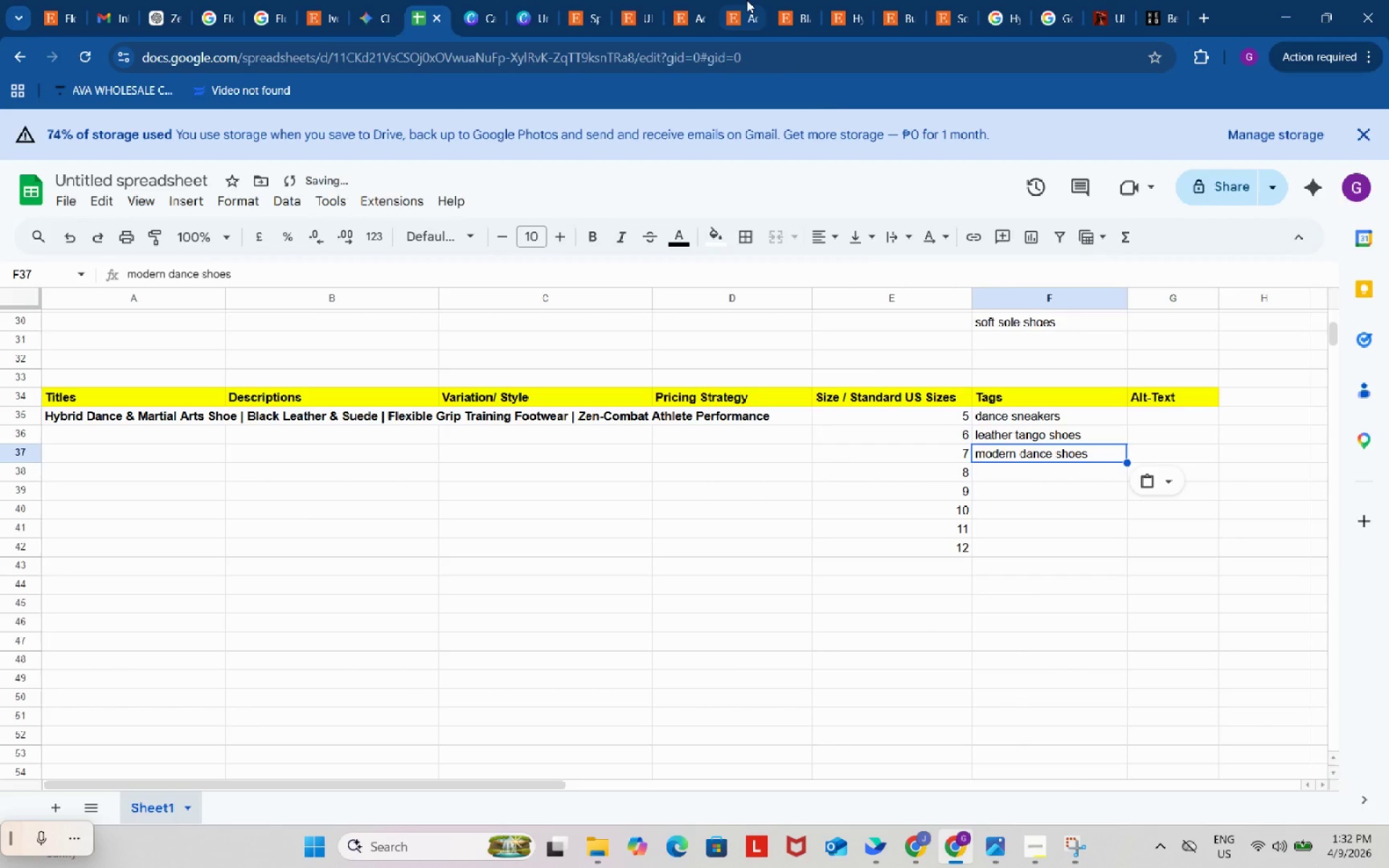 
left_click([747, 0])
 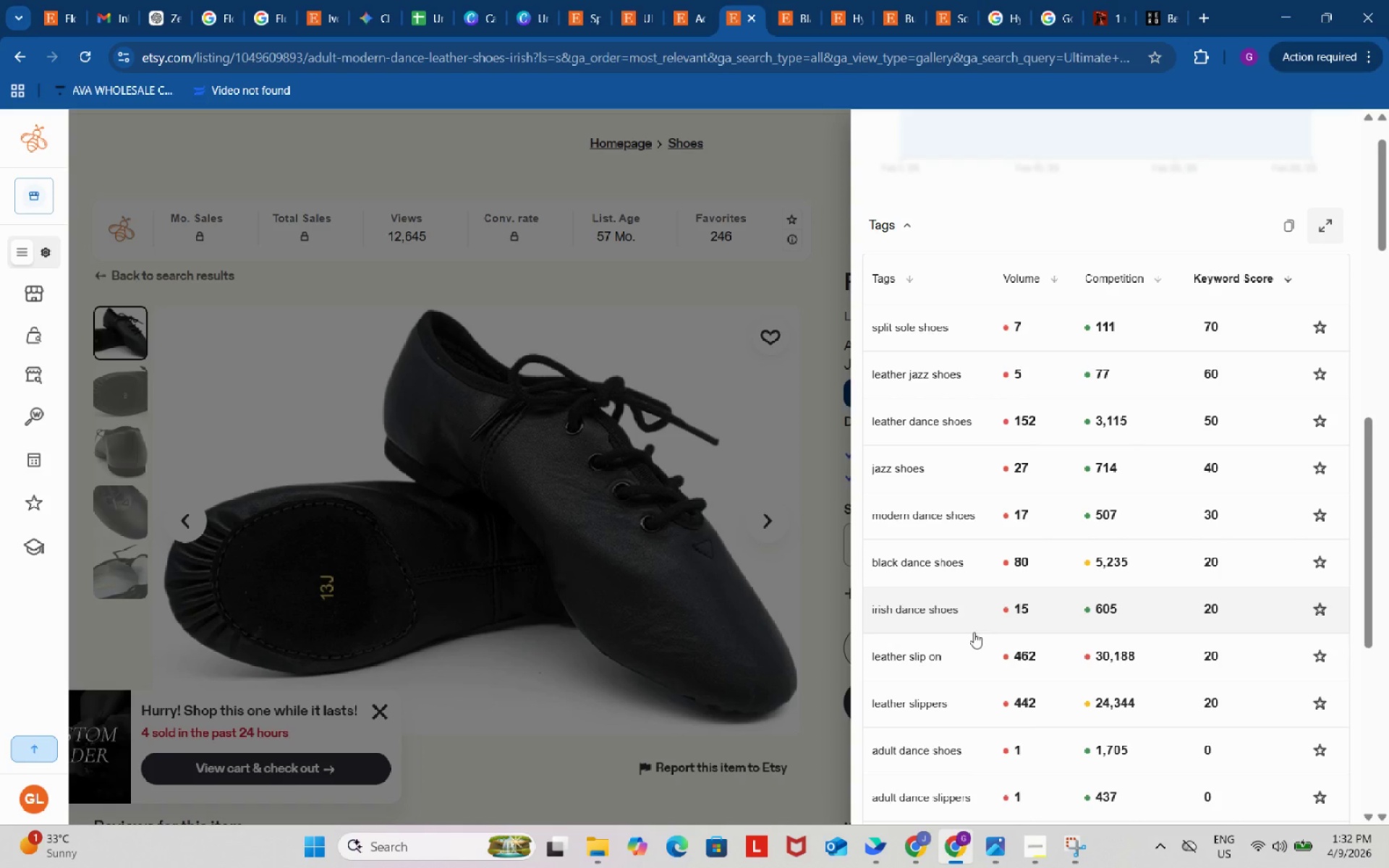 
scroll: coordinate [985, 629], scroll_direction: down, amount: 5.0
 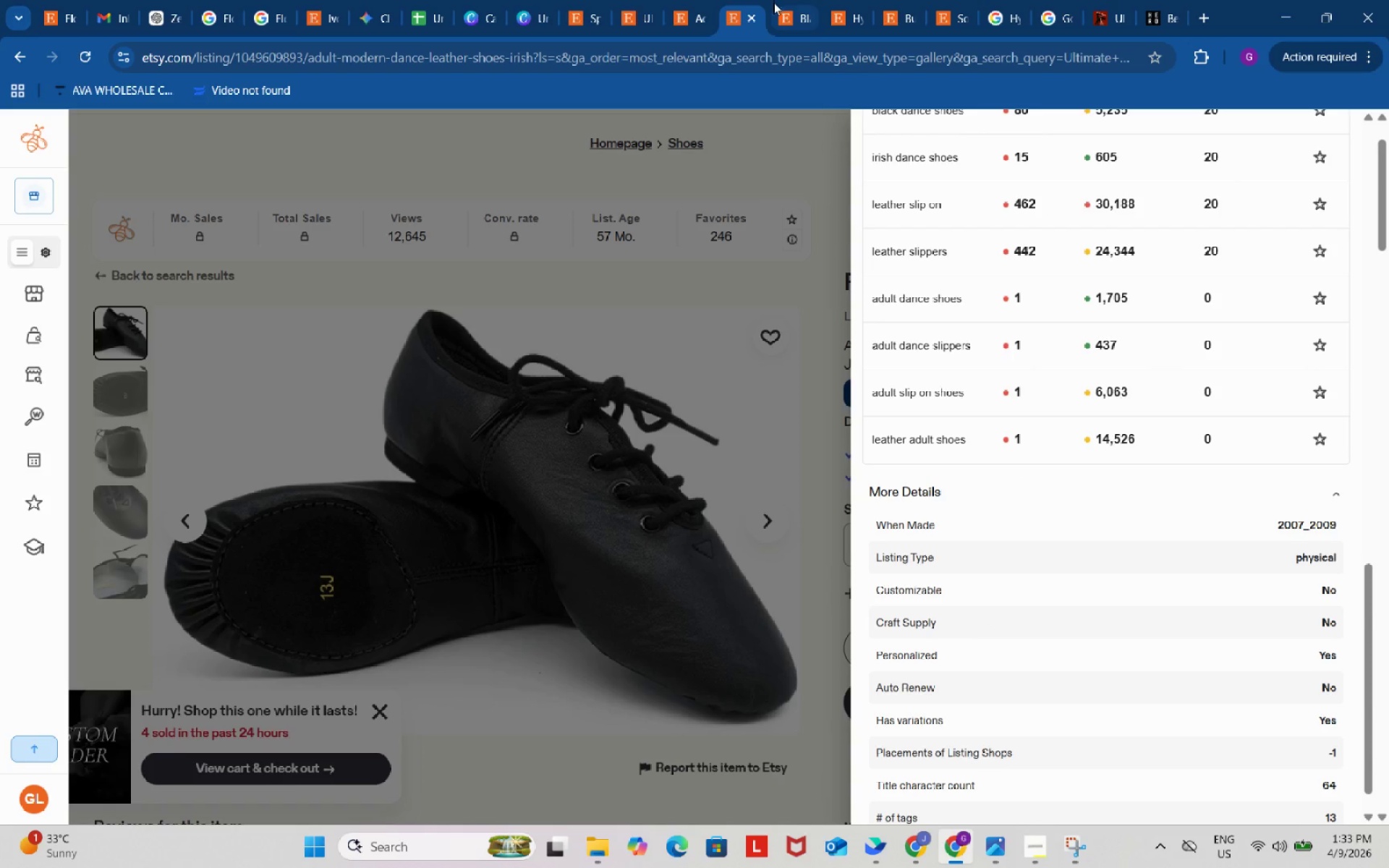 
left_click([776, 1])
 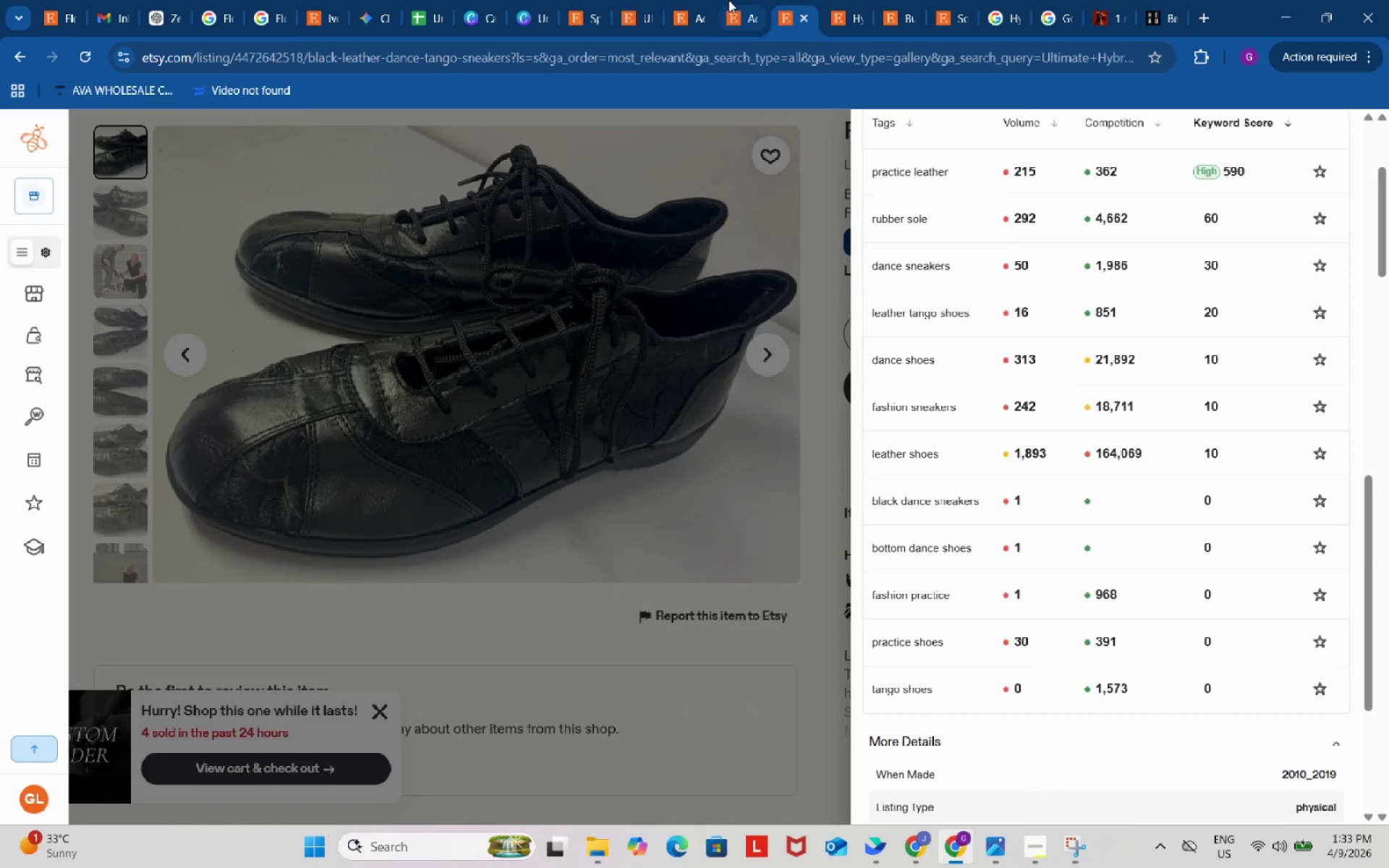 
left_click([728, 0])
 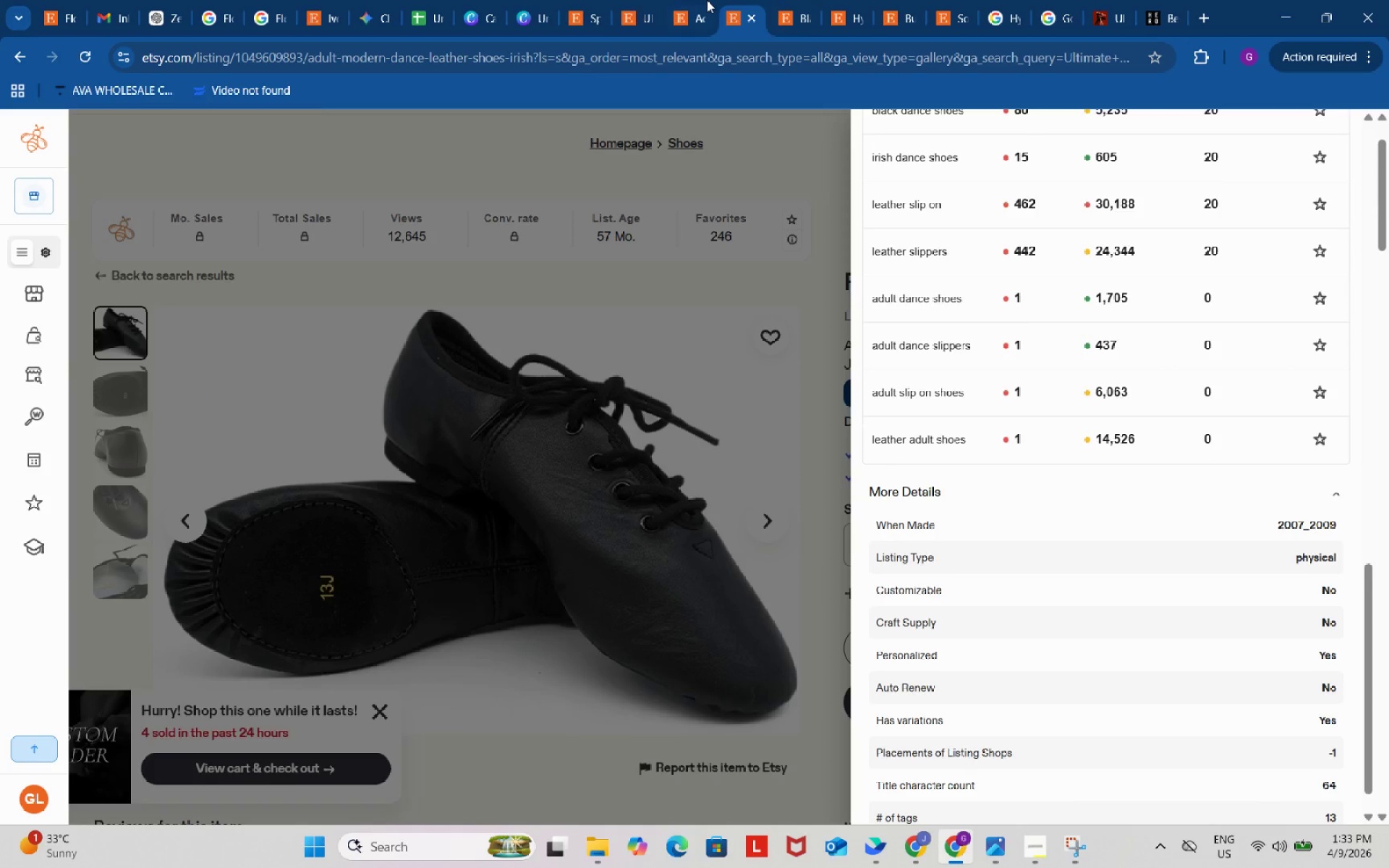 
left_click([707, 0])
 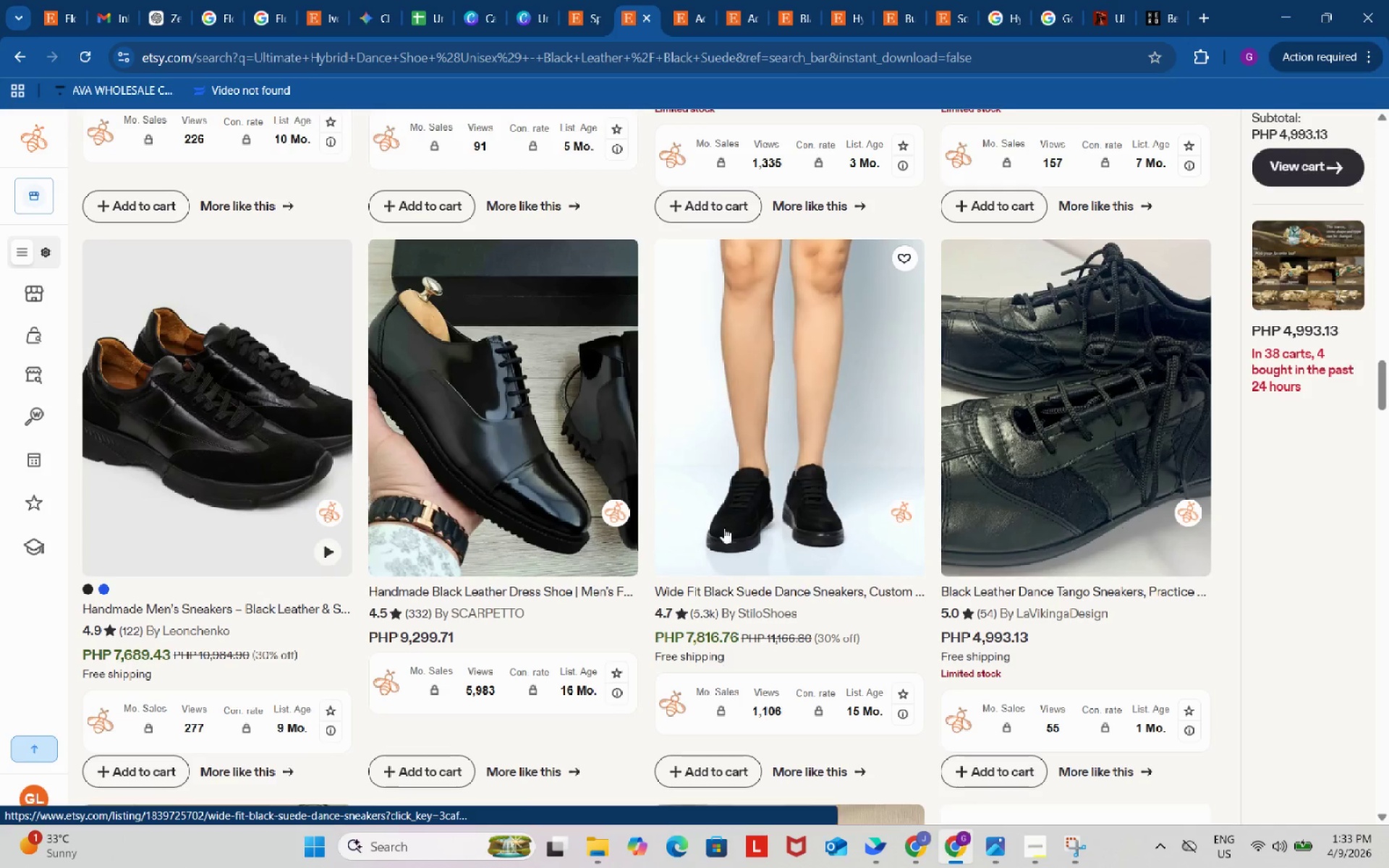 
scroll: coordinate [606, 477], scroll_direction: down, amount: 5.0
 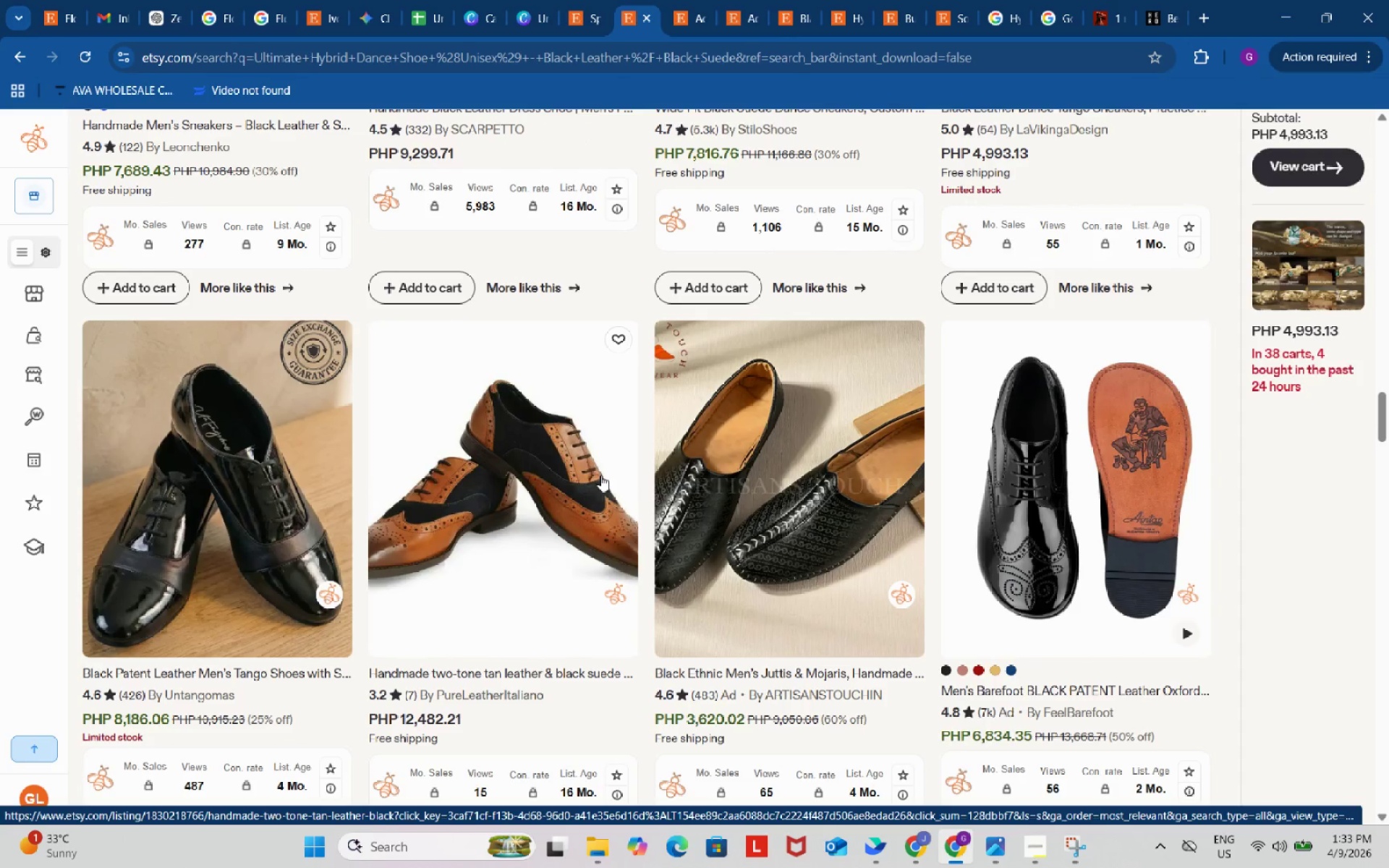 
right_click([245, 475])
 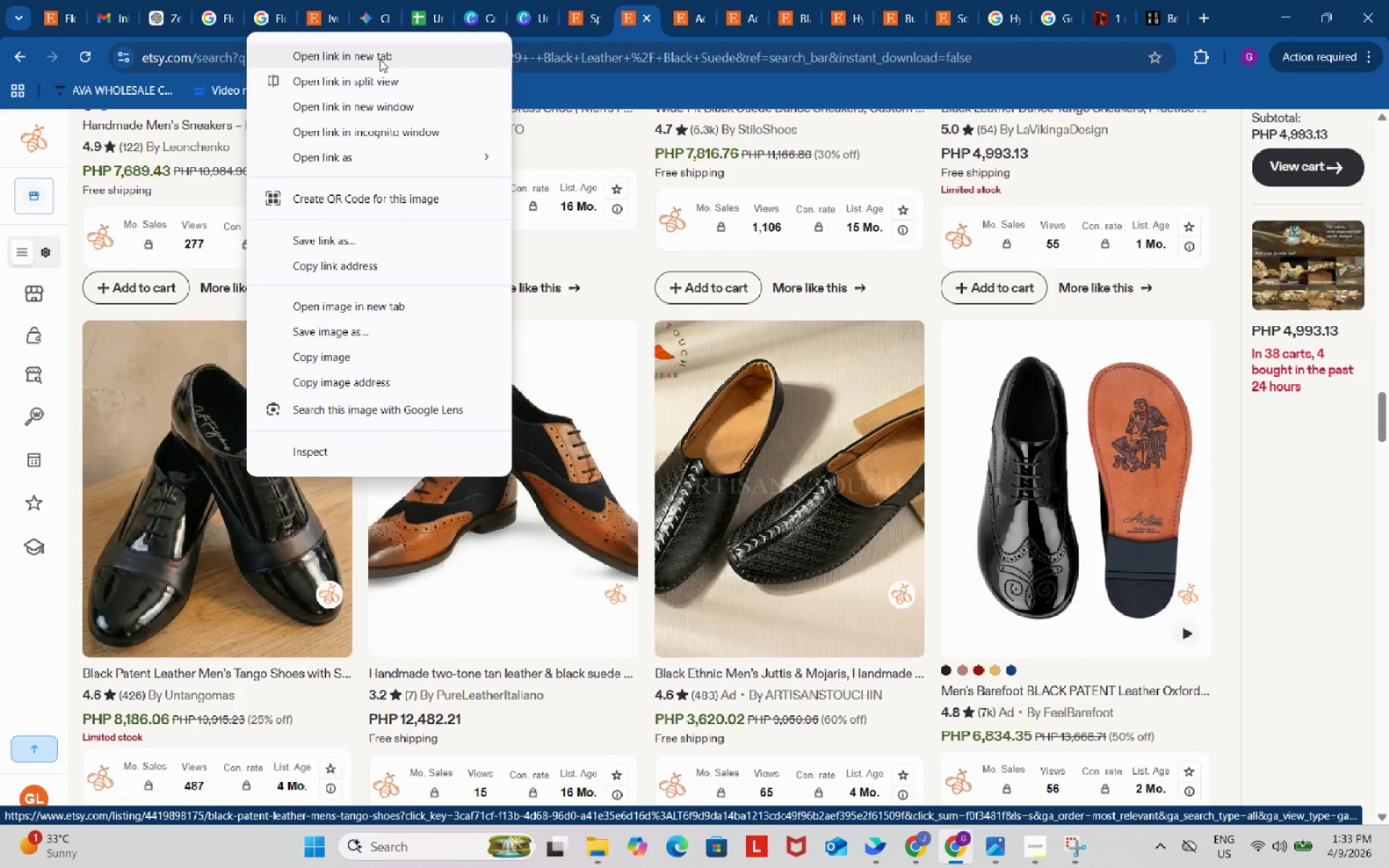 
left_click([382, 54])
 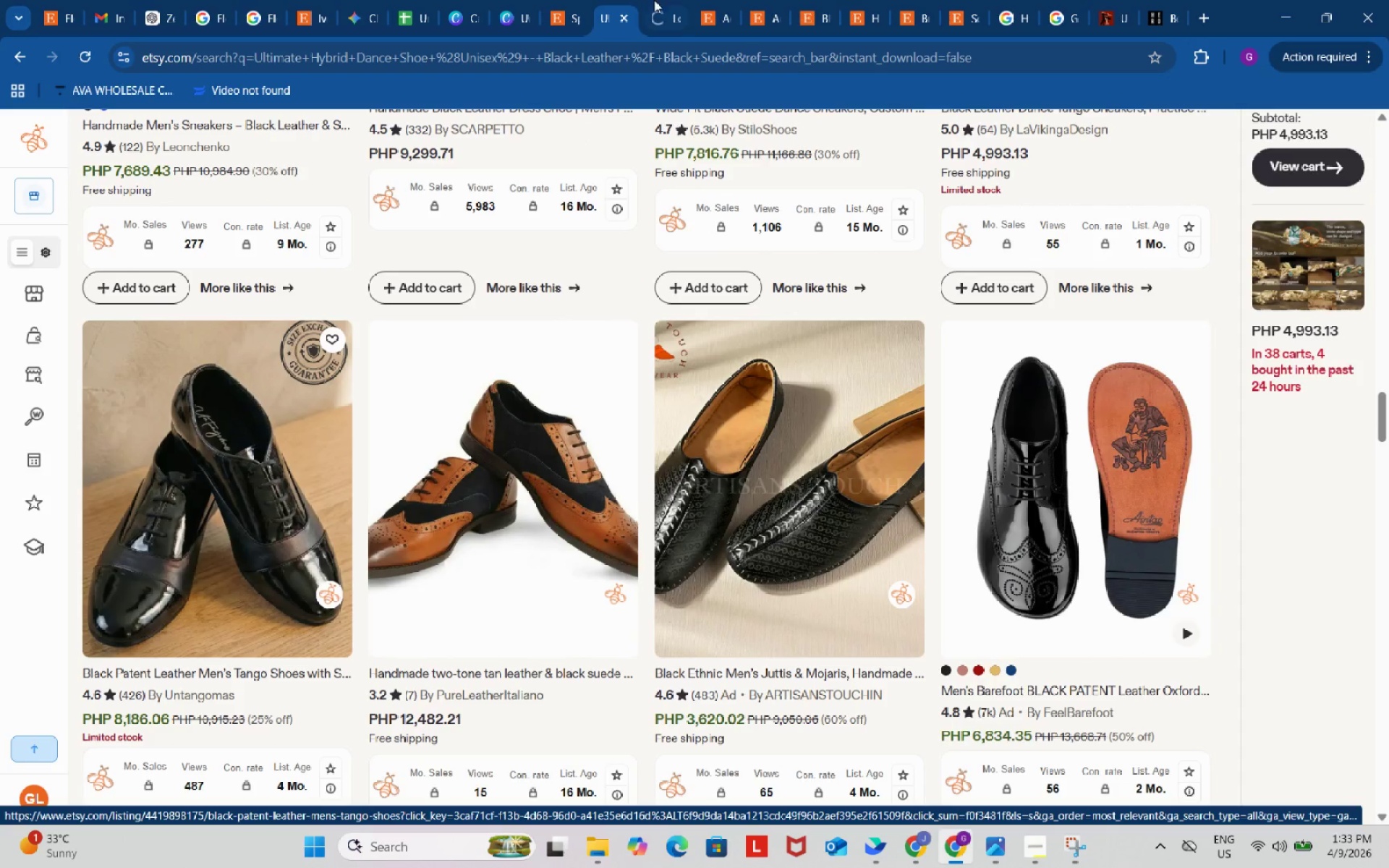 
left_click([678, 0])
 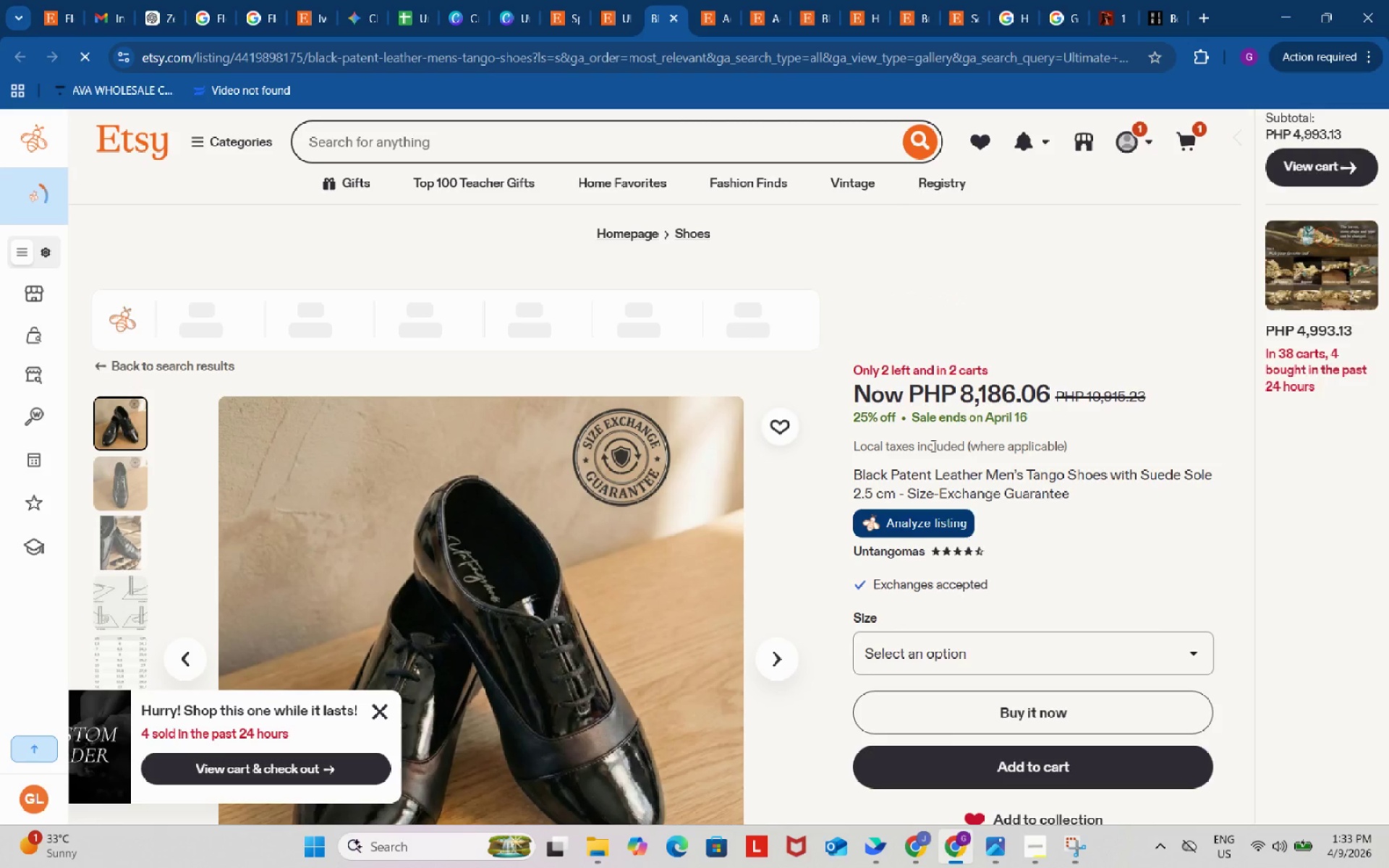 
left_click([919, 519])
 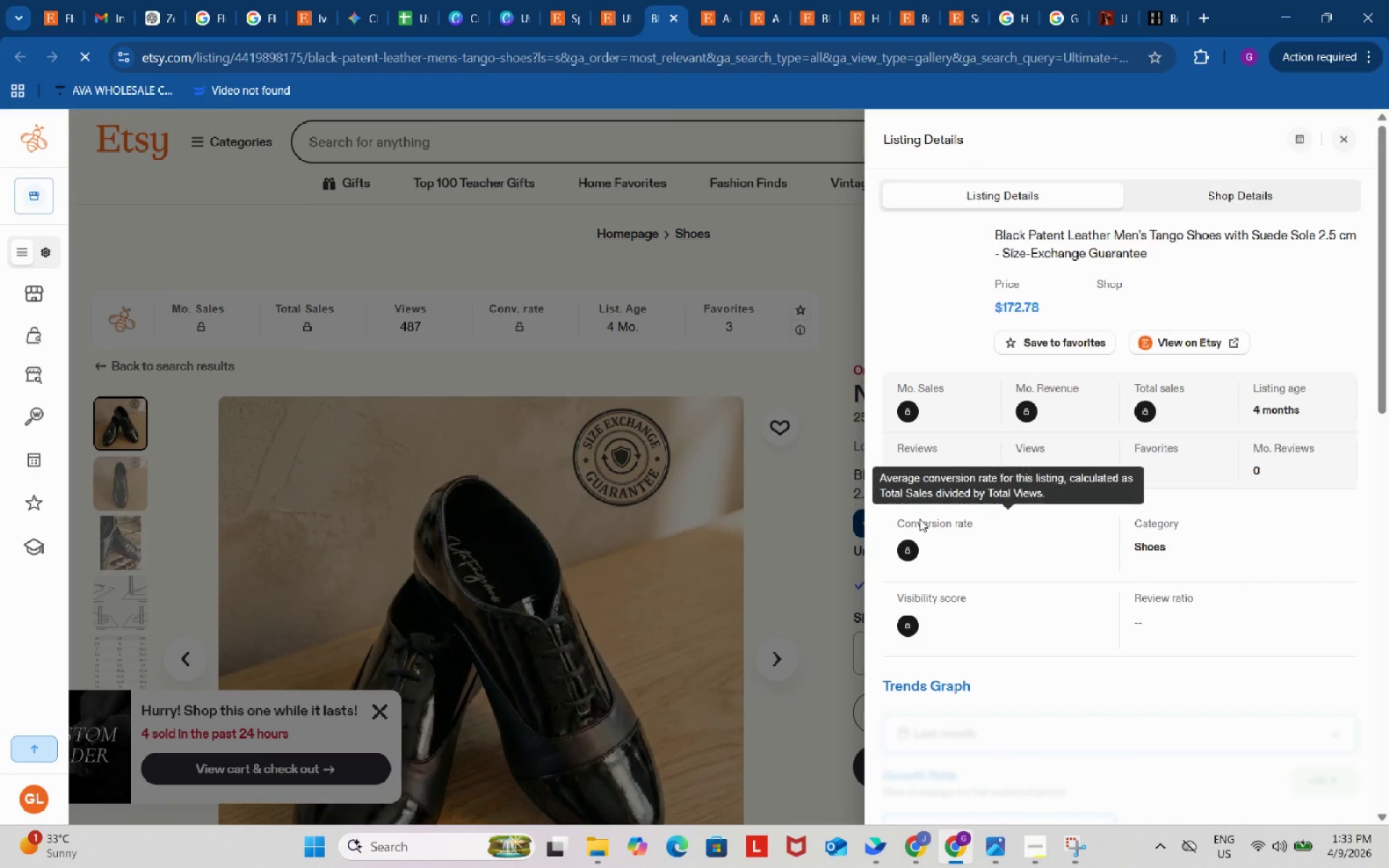 
scroll: coordinate [1056, 519], scroll_direction: down, amount: 12.0
 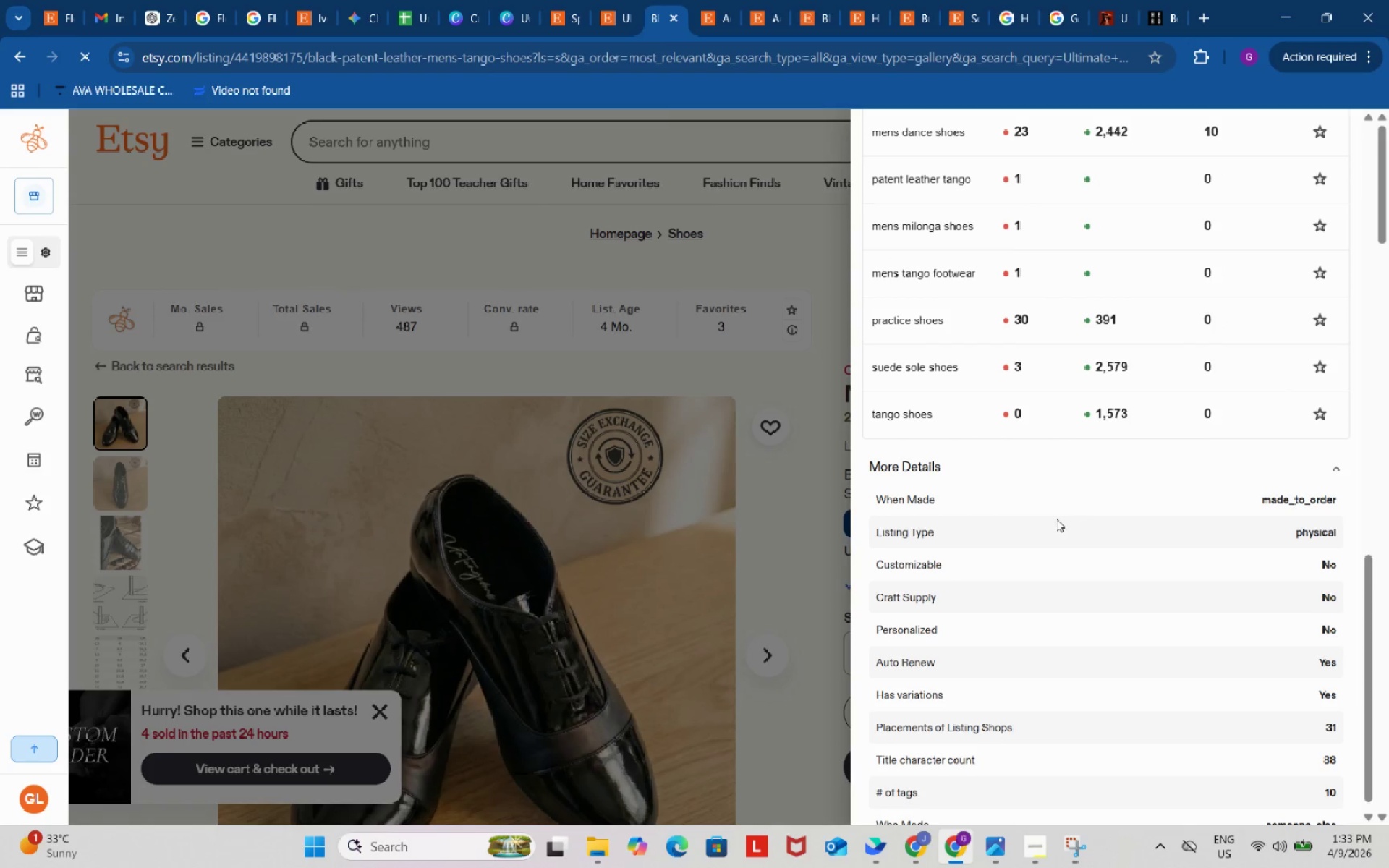 
scroll: coordinate [1056, 519], scroll_direction: up, amount: 3.0
 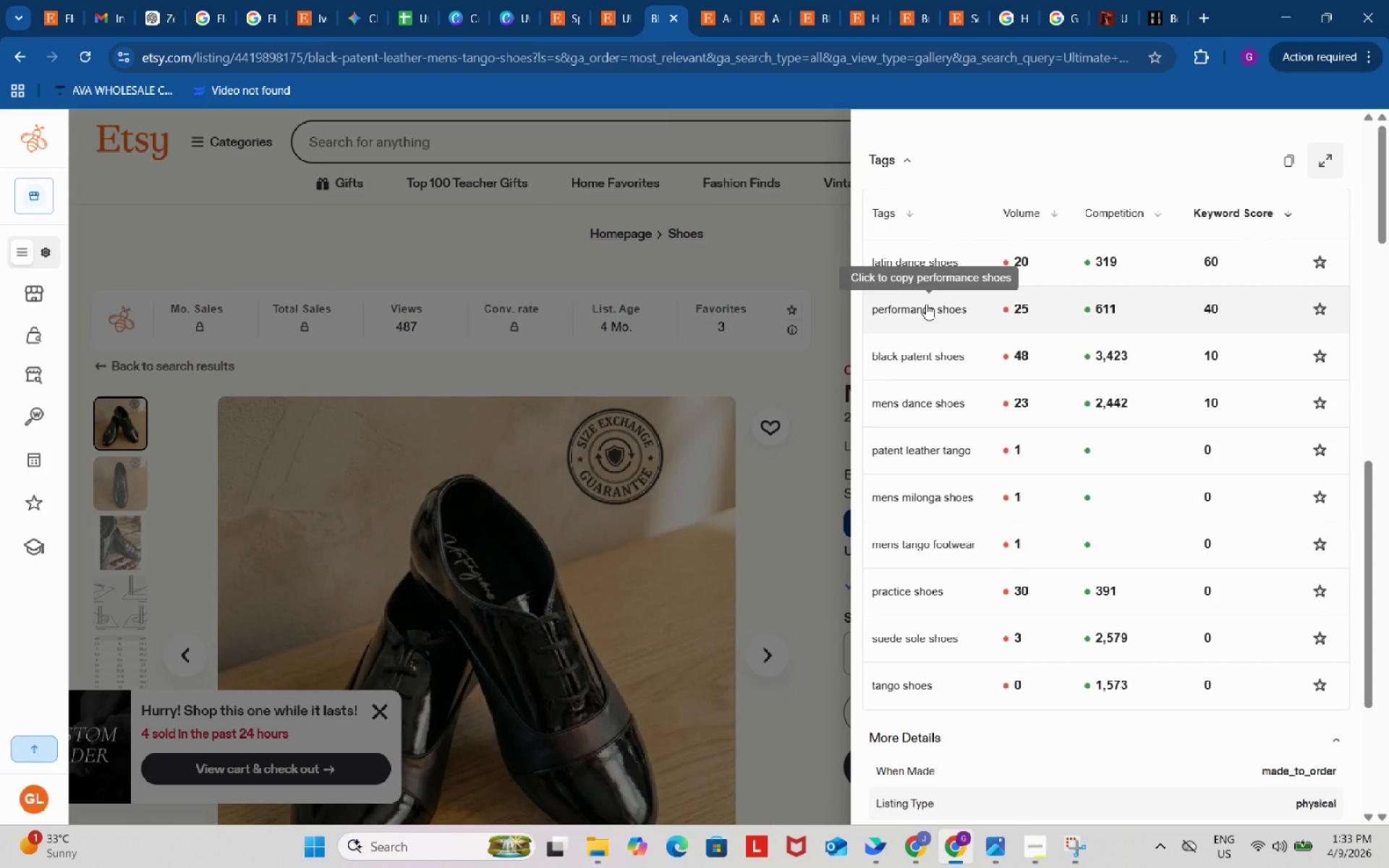 
left_click([926, 304])
 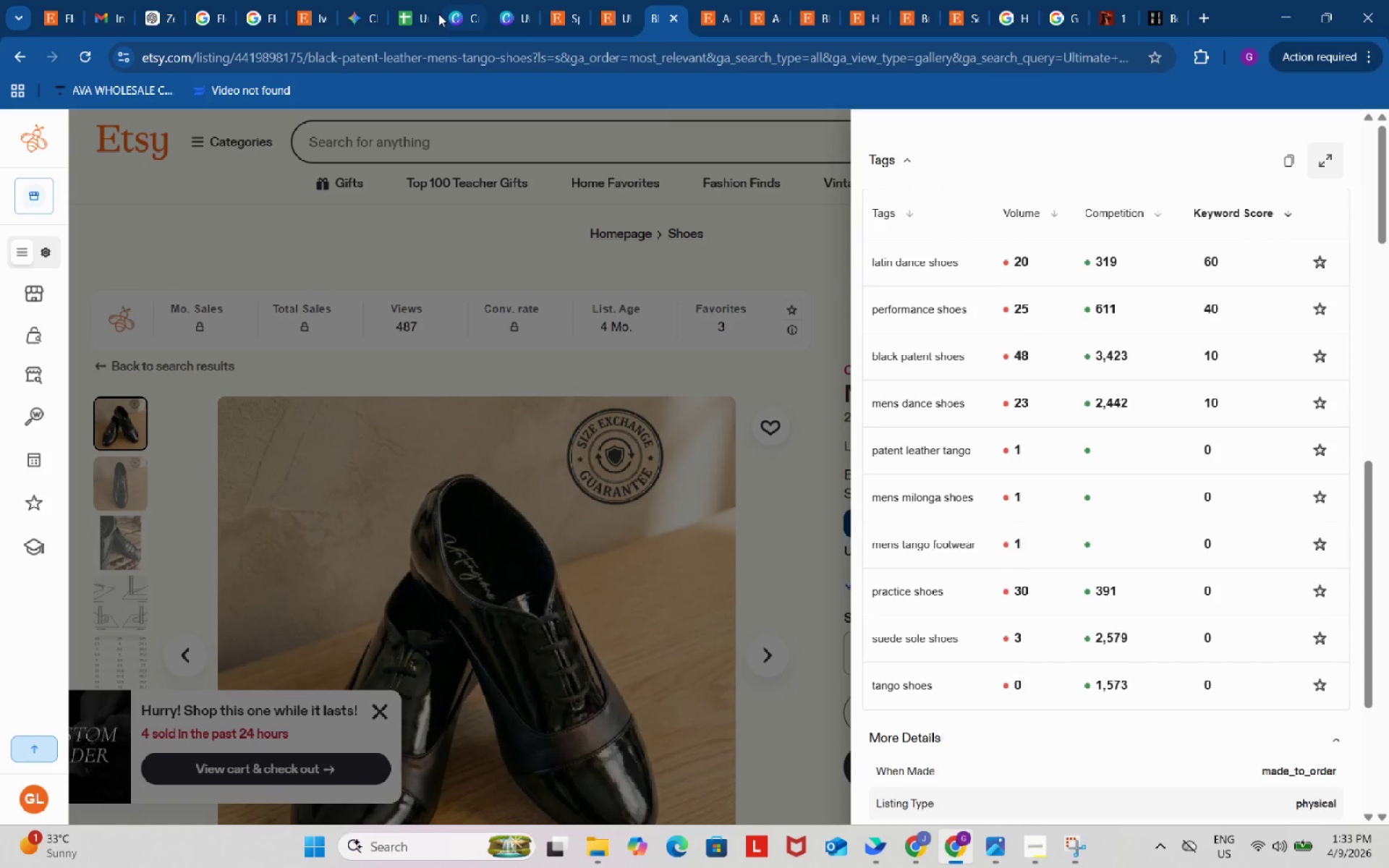 
left_click([414, 6])
 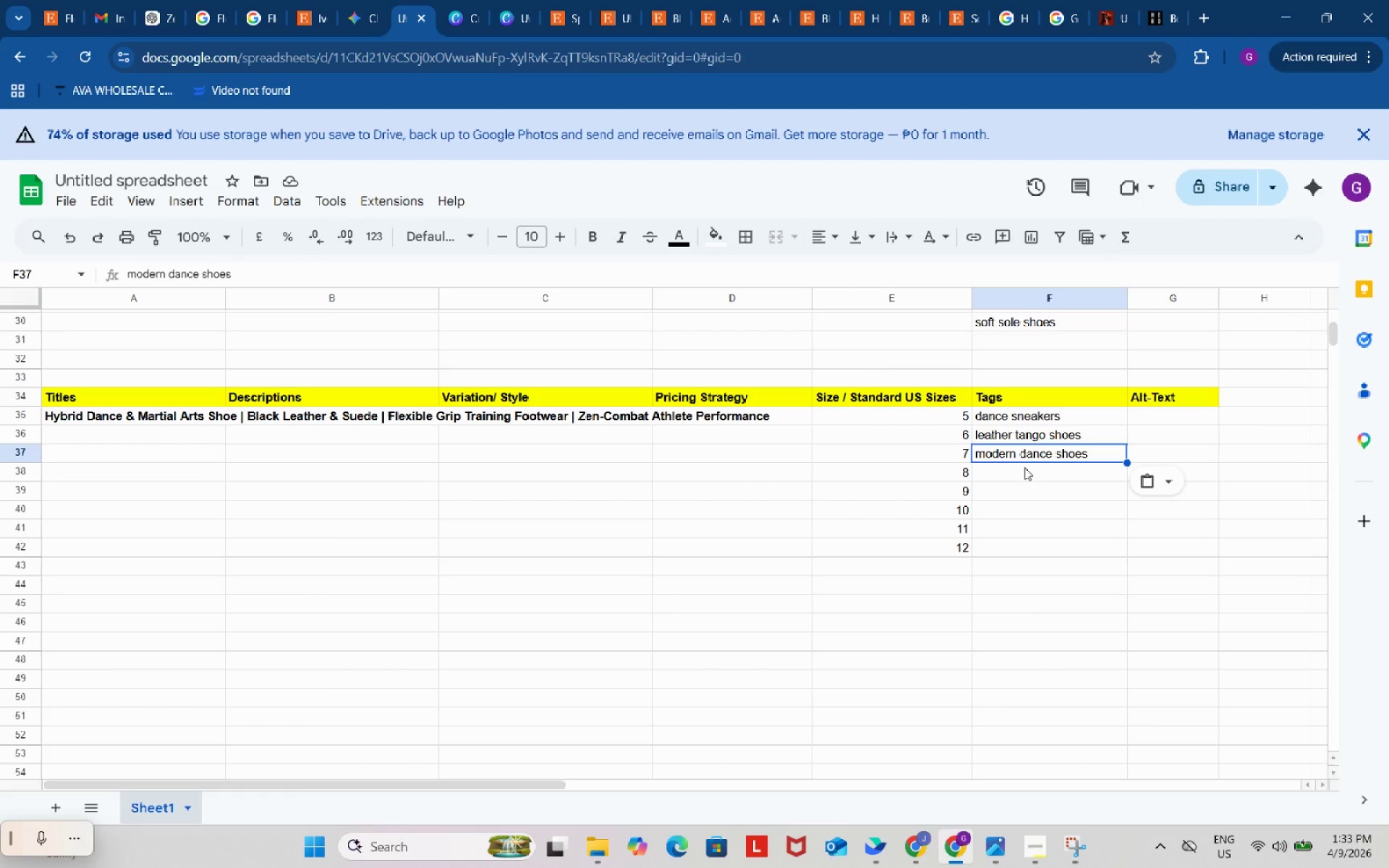 
left_click([1024, 470])
 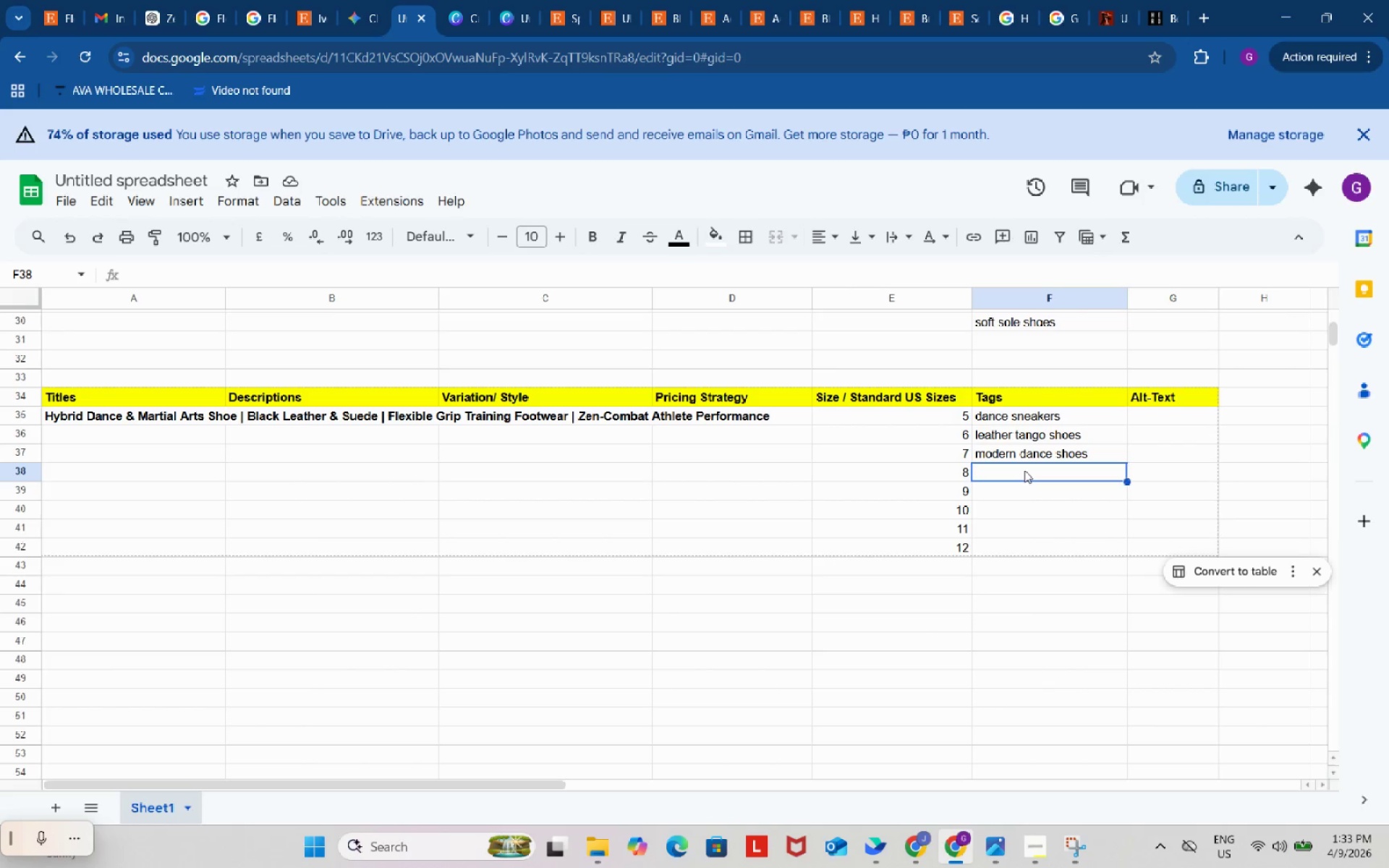 
key(Control+ControlLeft)
 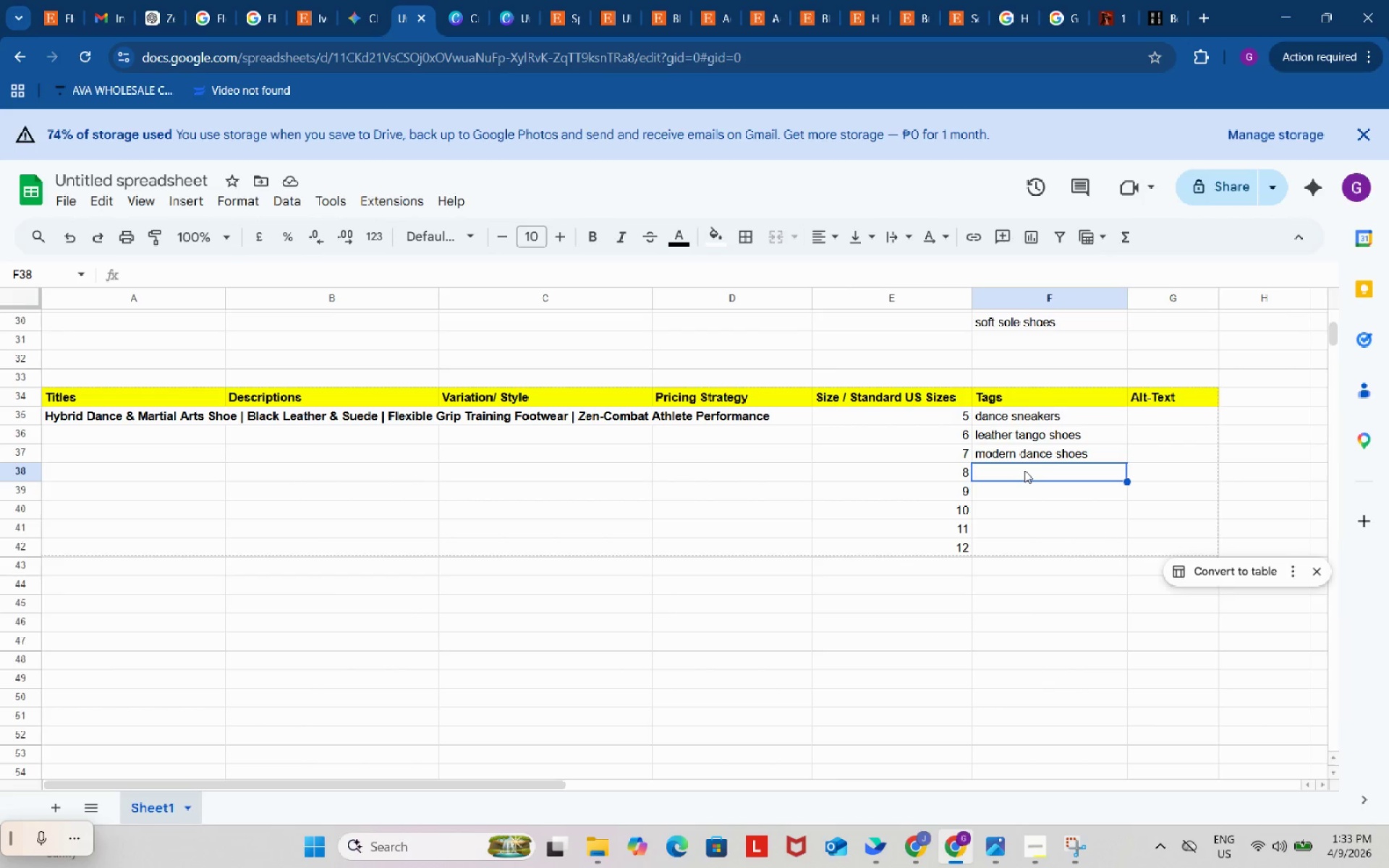 
key(V)
 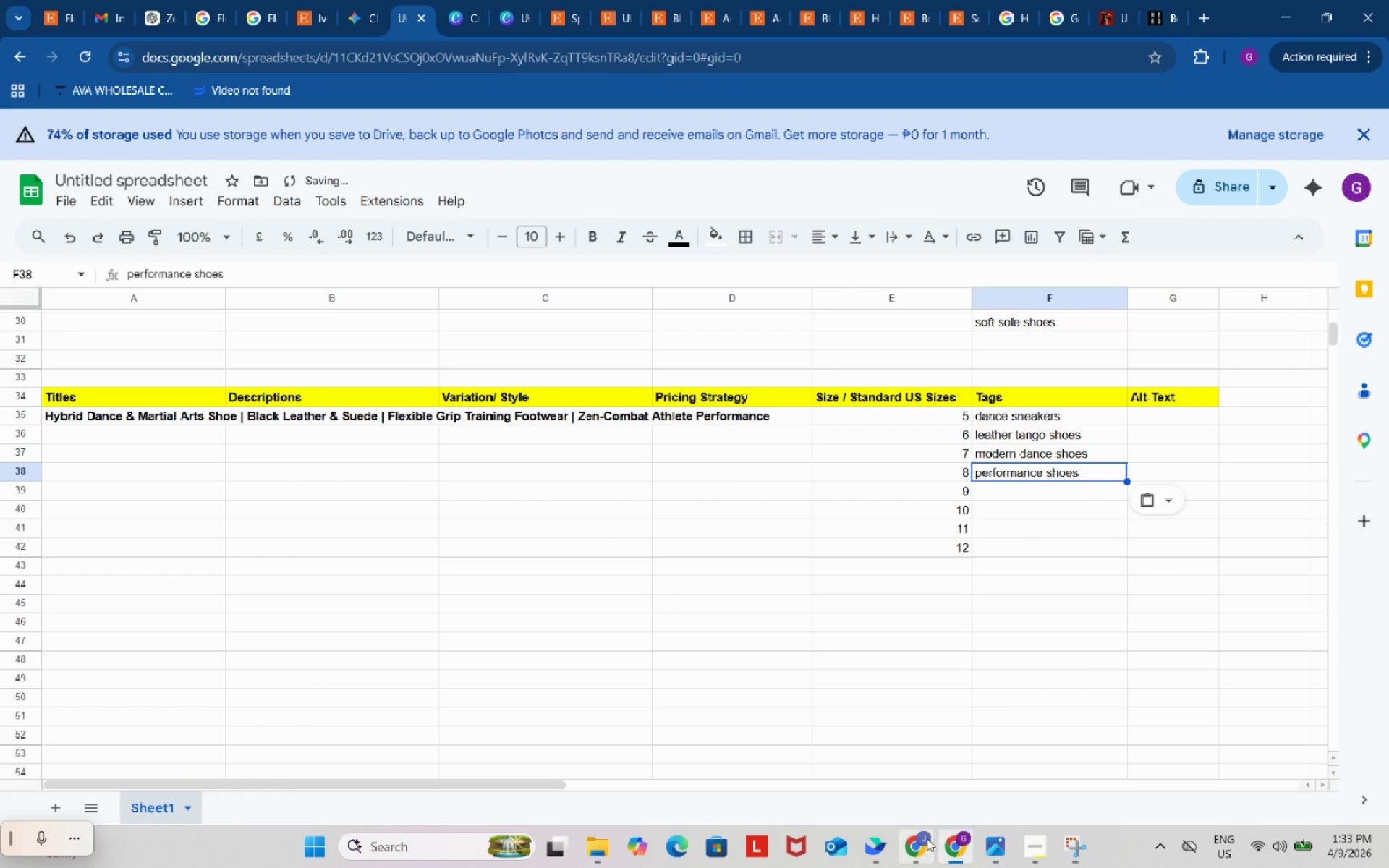 
left_click([915, 843])
 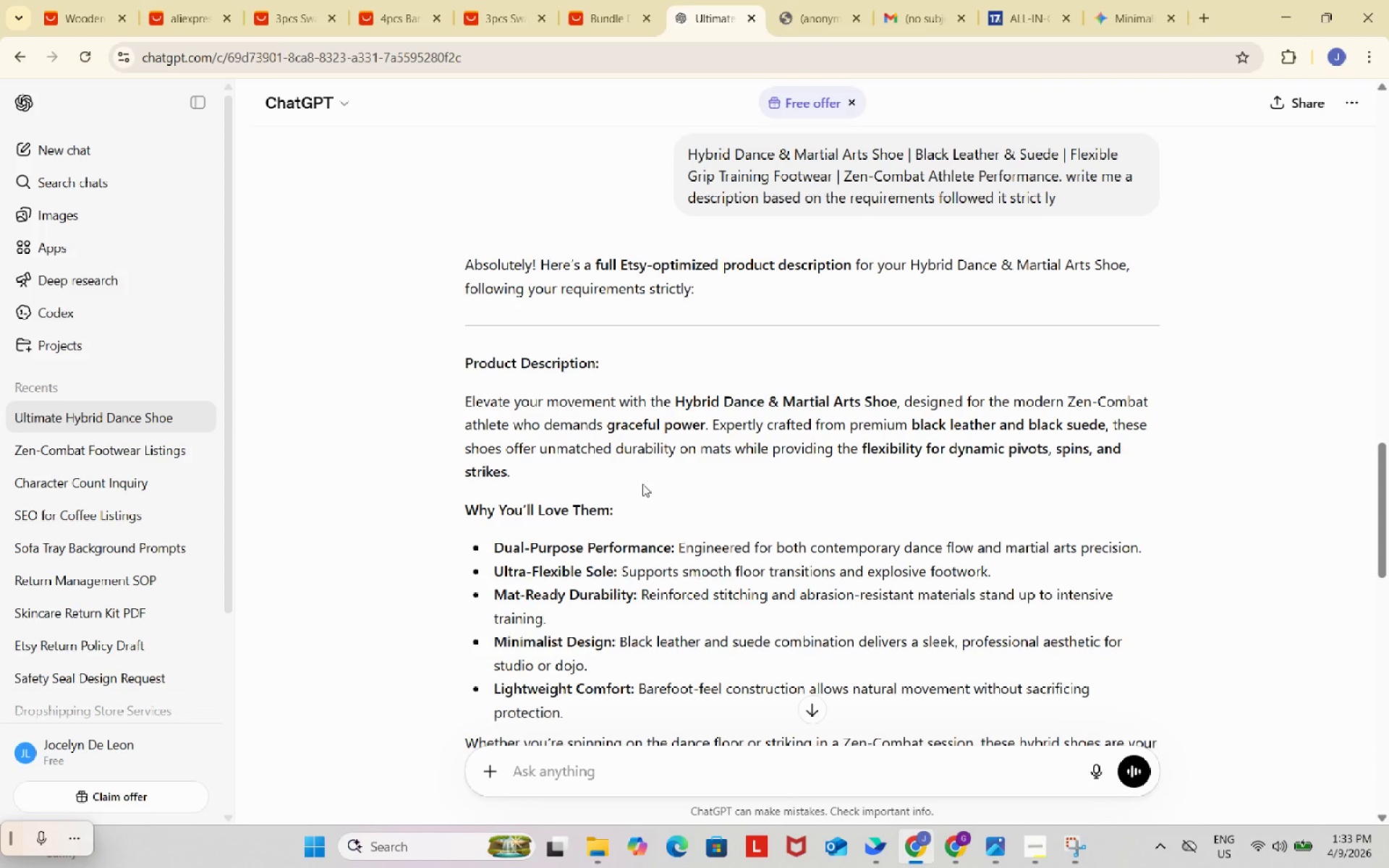 
scroll: coordinate [642, 484], scroll_direction: down, amount: 3.0
 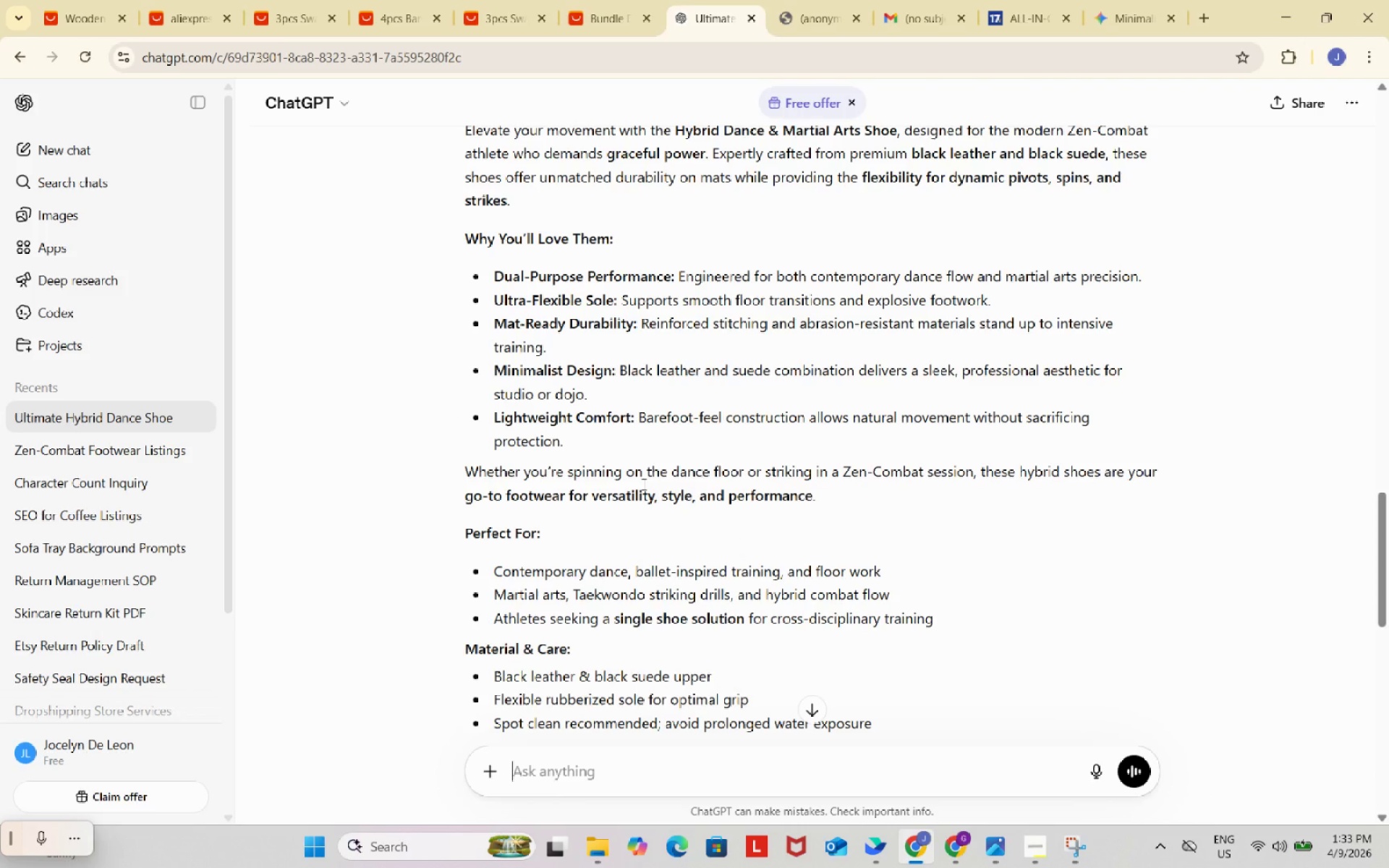 
wait(7.46)
 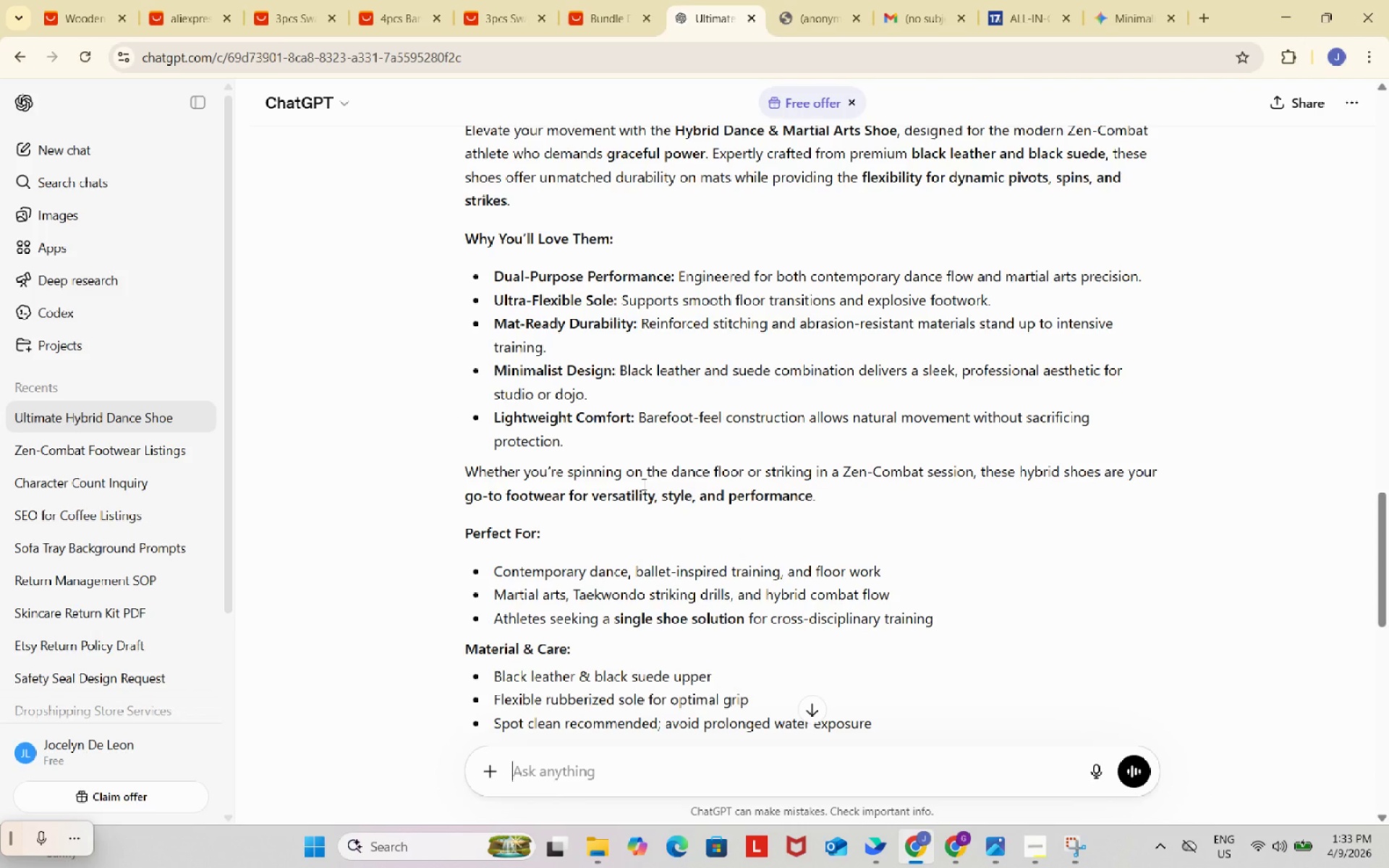 
scroll: coordinate [641, 480], scroll_direction: down, amount: 3.0
 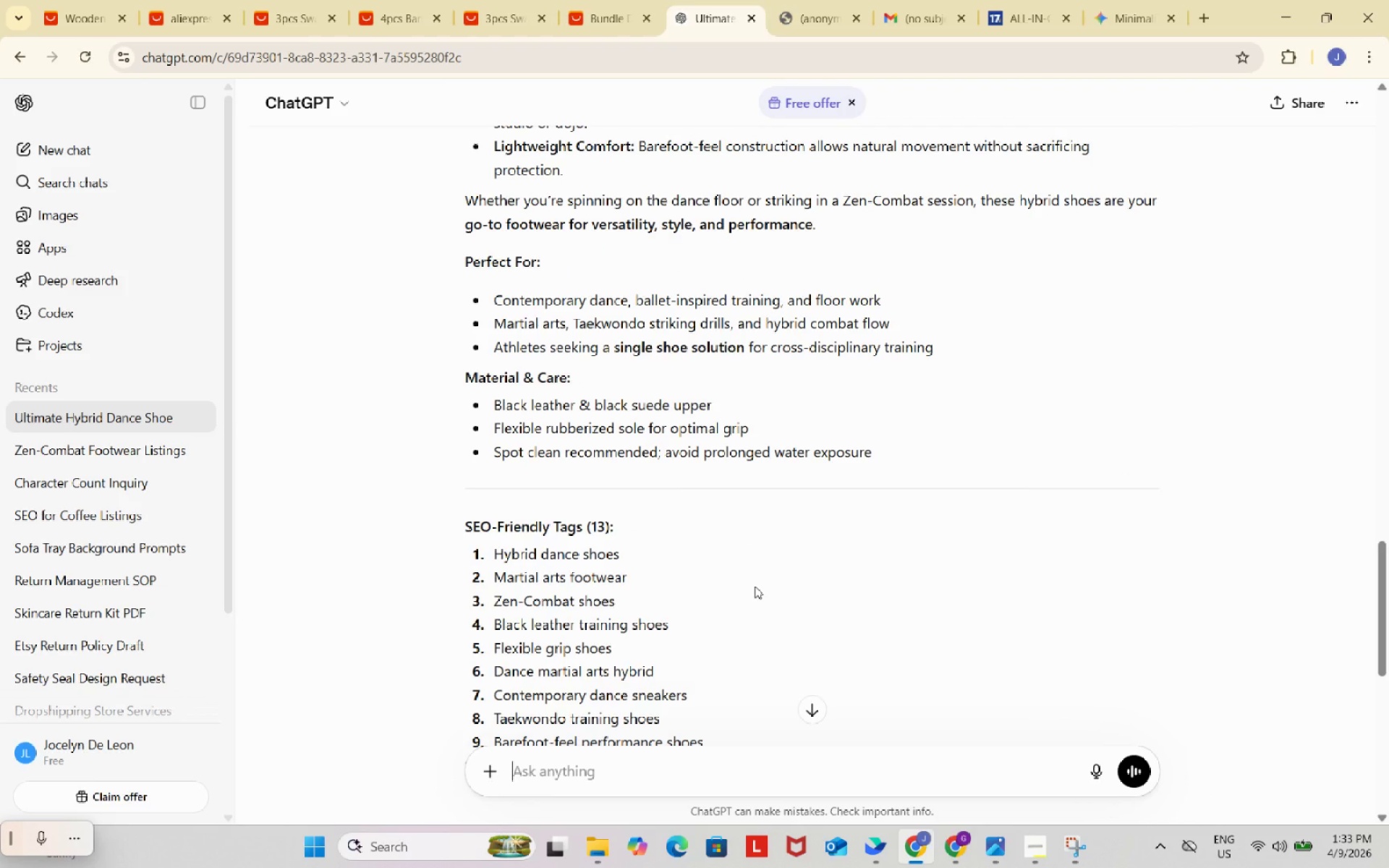 
scroll: coordinate [755, 584], scroll_direction: up, amount: 4.0
 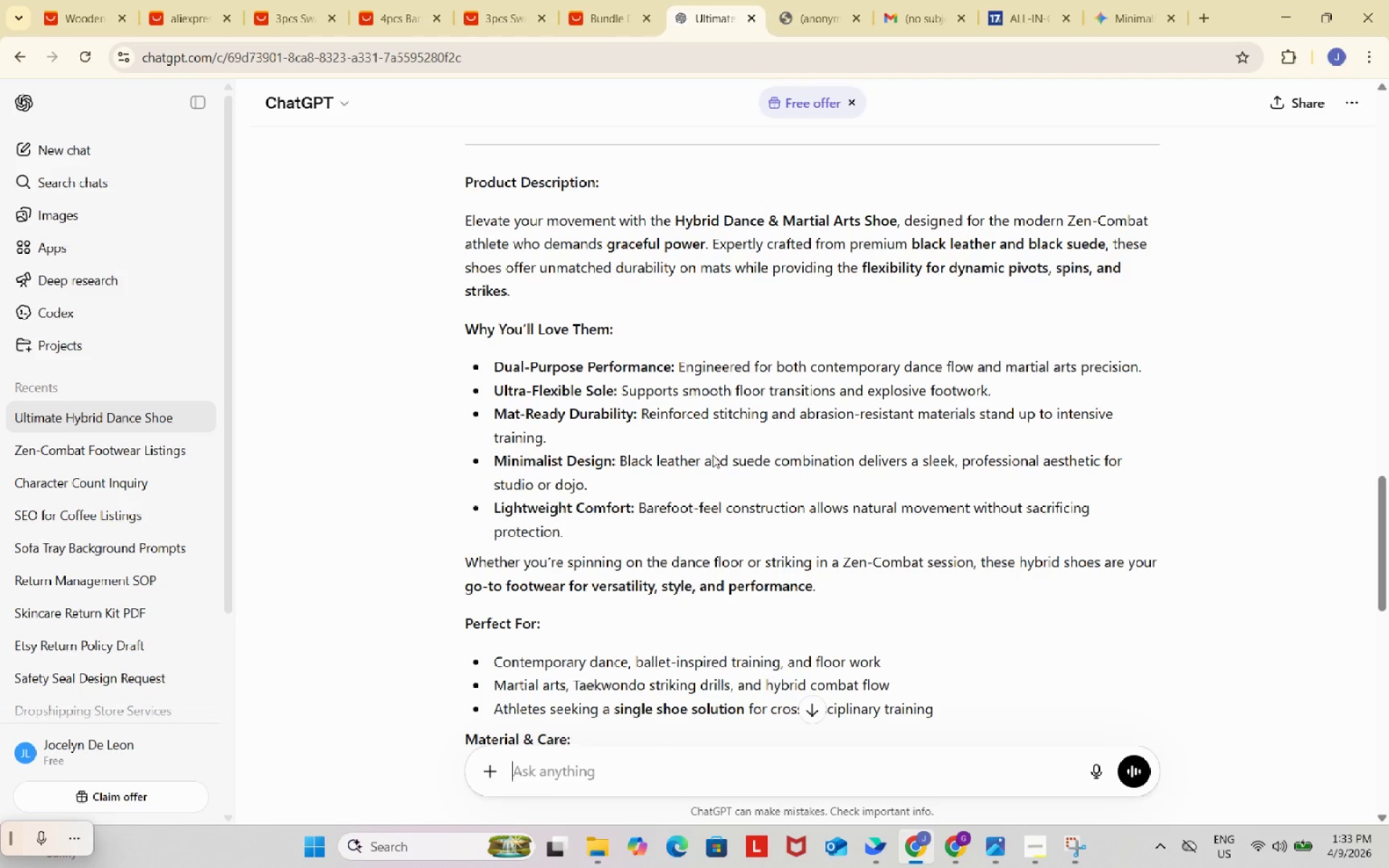 
left_click_drag(start_coordinate=[449, 222], to_coordinate=[886, 634])
 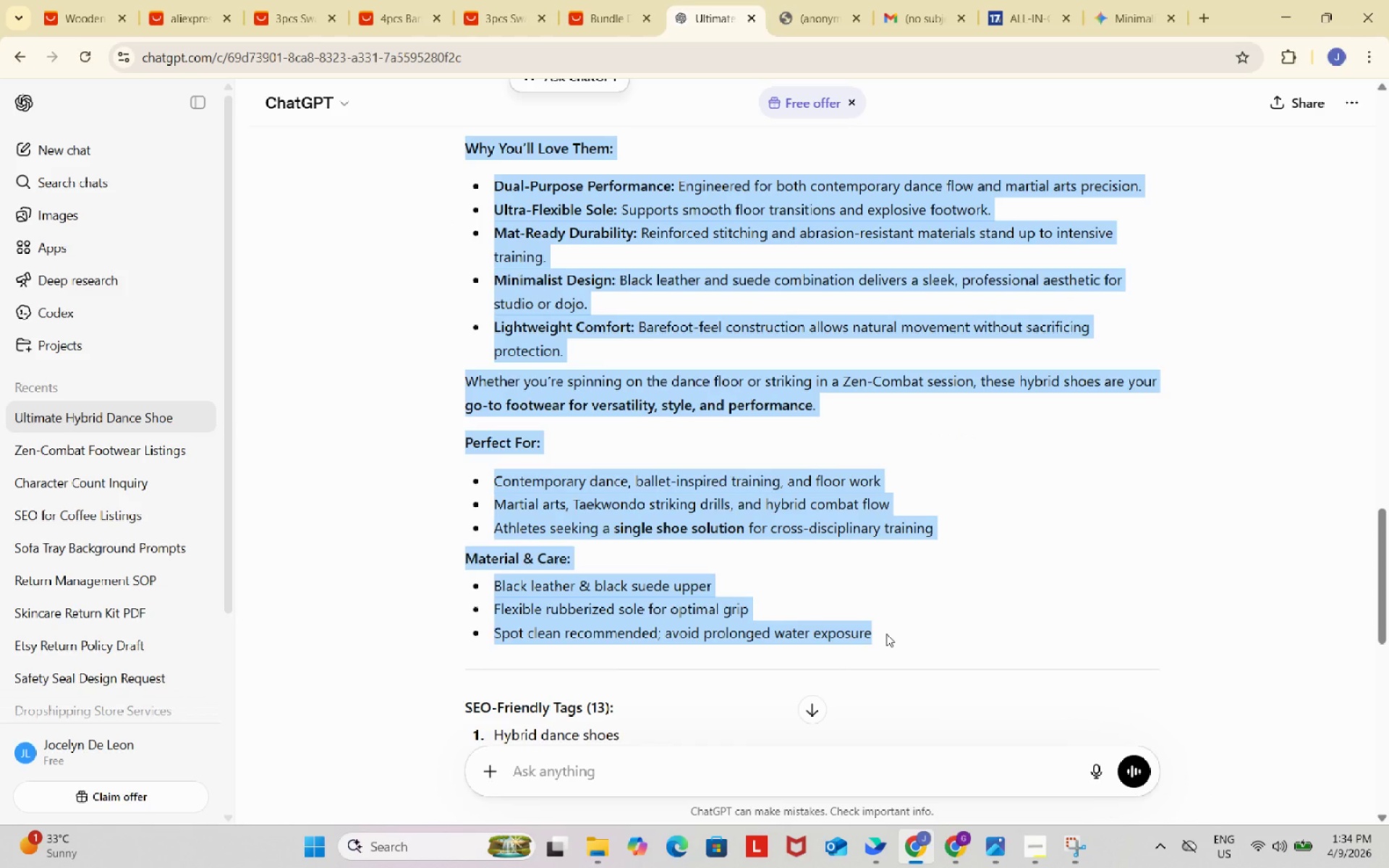 
scroll: coordinate [664, 563], scroll_direction: down, amount: 2.0
 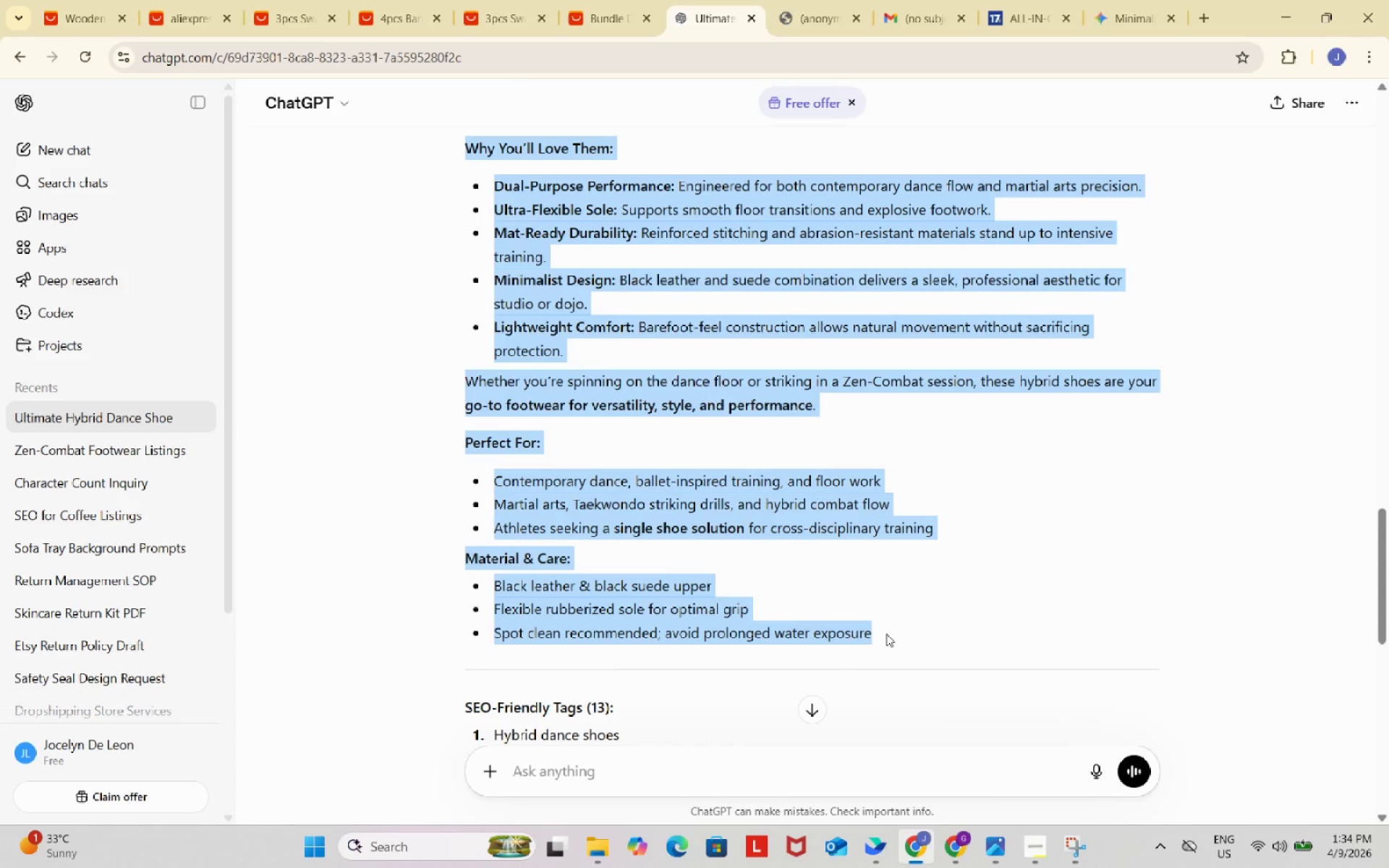 
key(Control+C)
 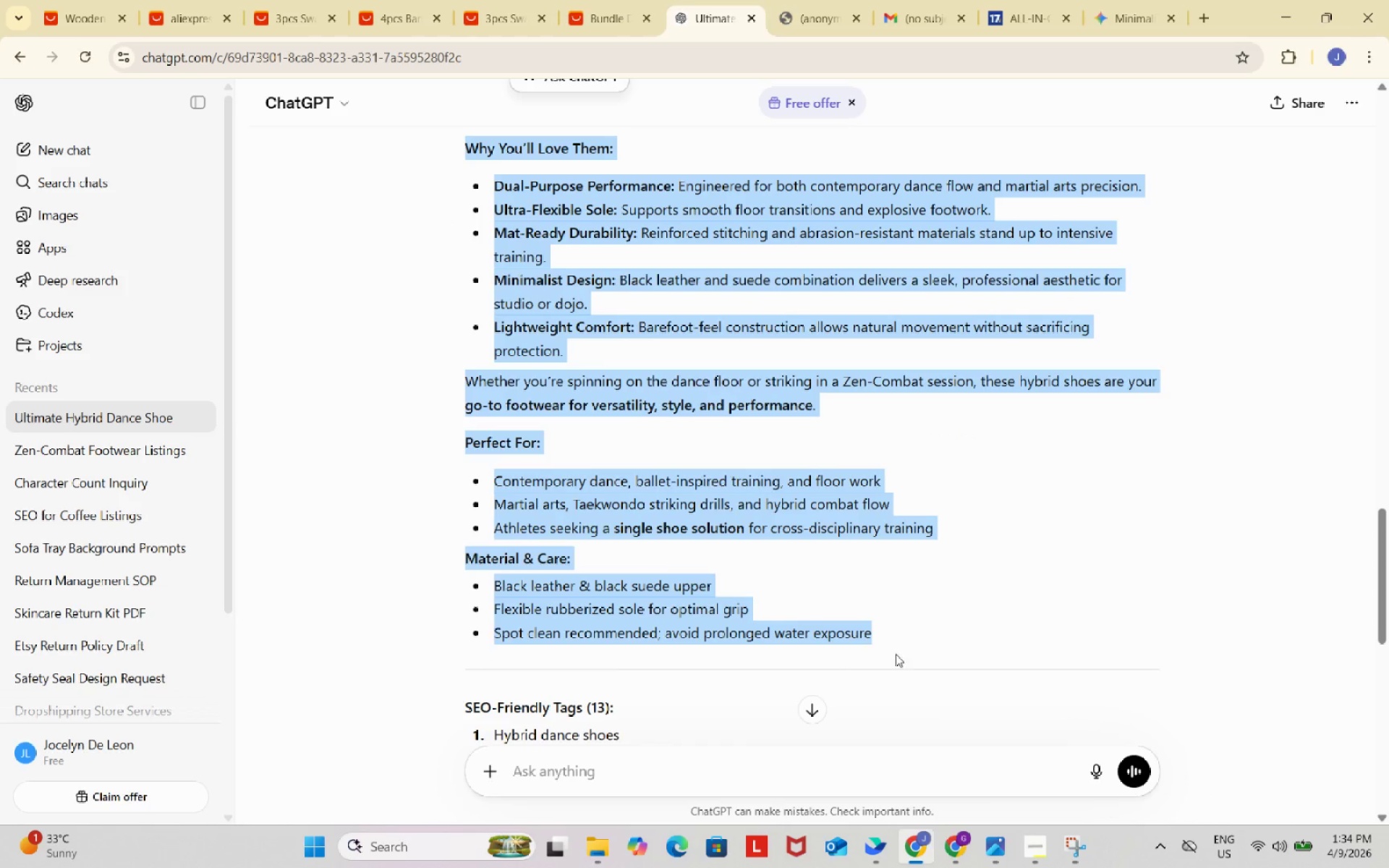 
key(Control+ControlLeft)
 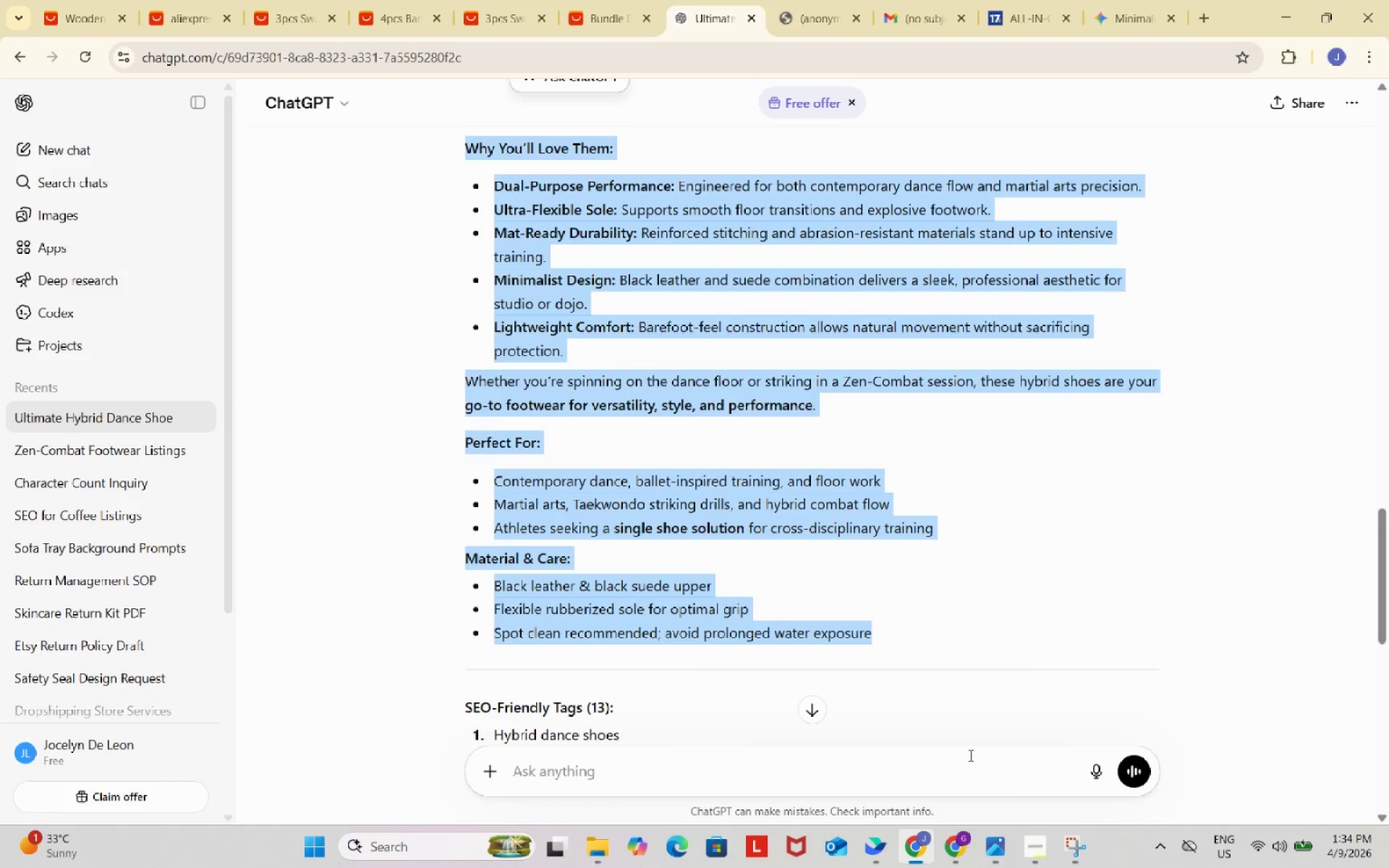 
key(Control+C)
 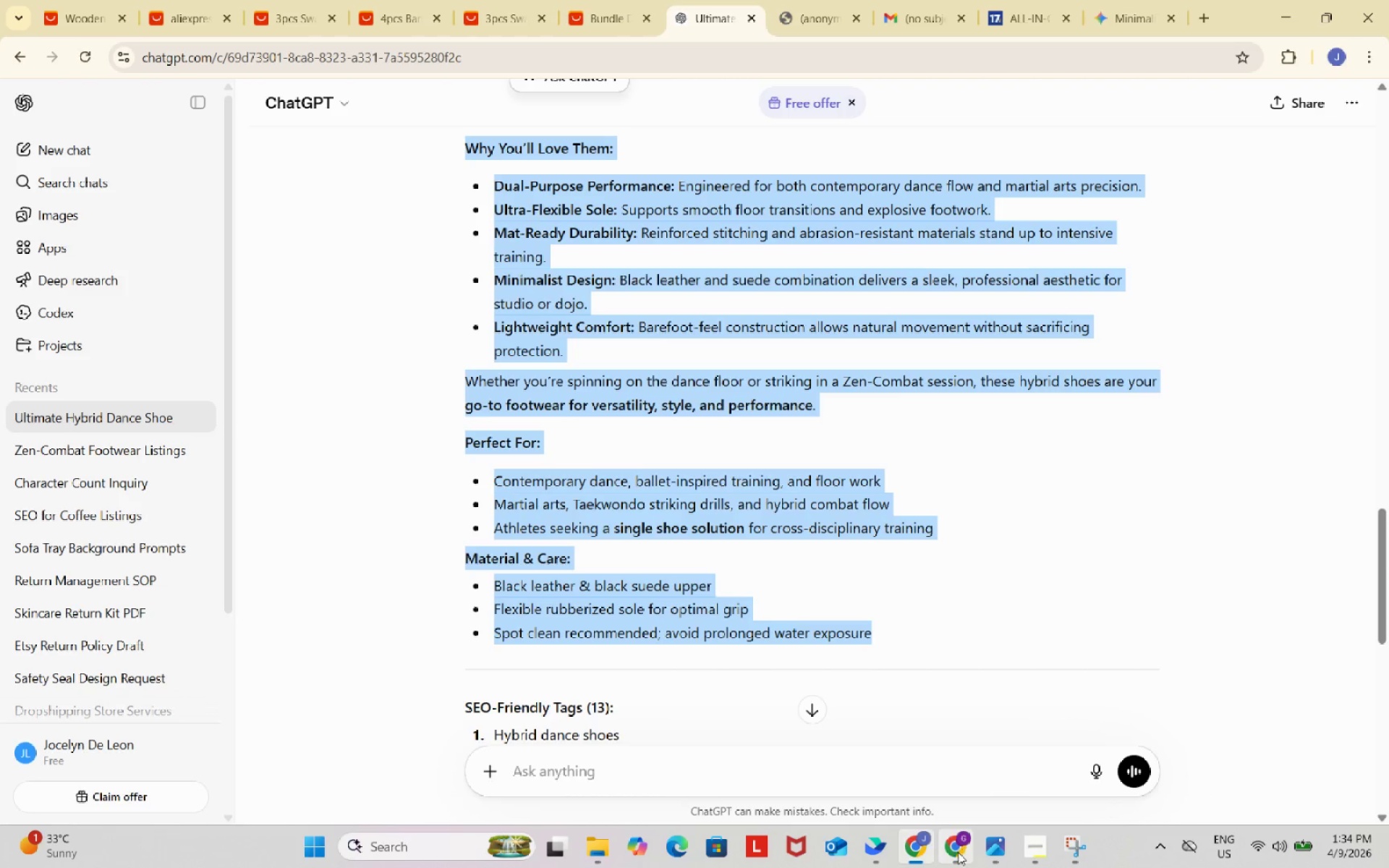 
left_click([956, 851])
 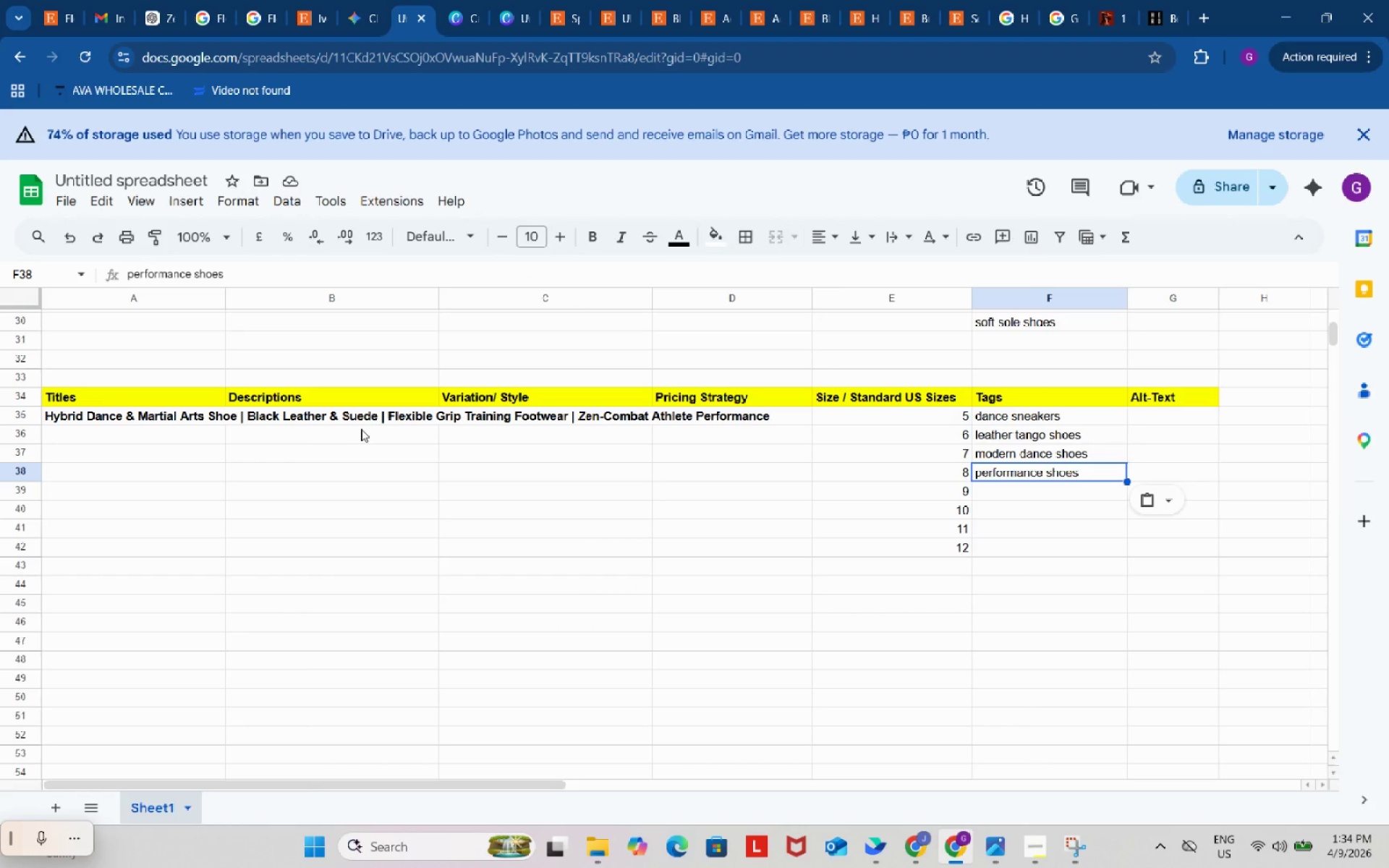 
left_click_drag(start_coordinate=[354, 411], to_coordinate=[352, 597])
 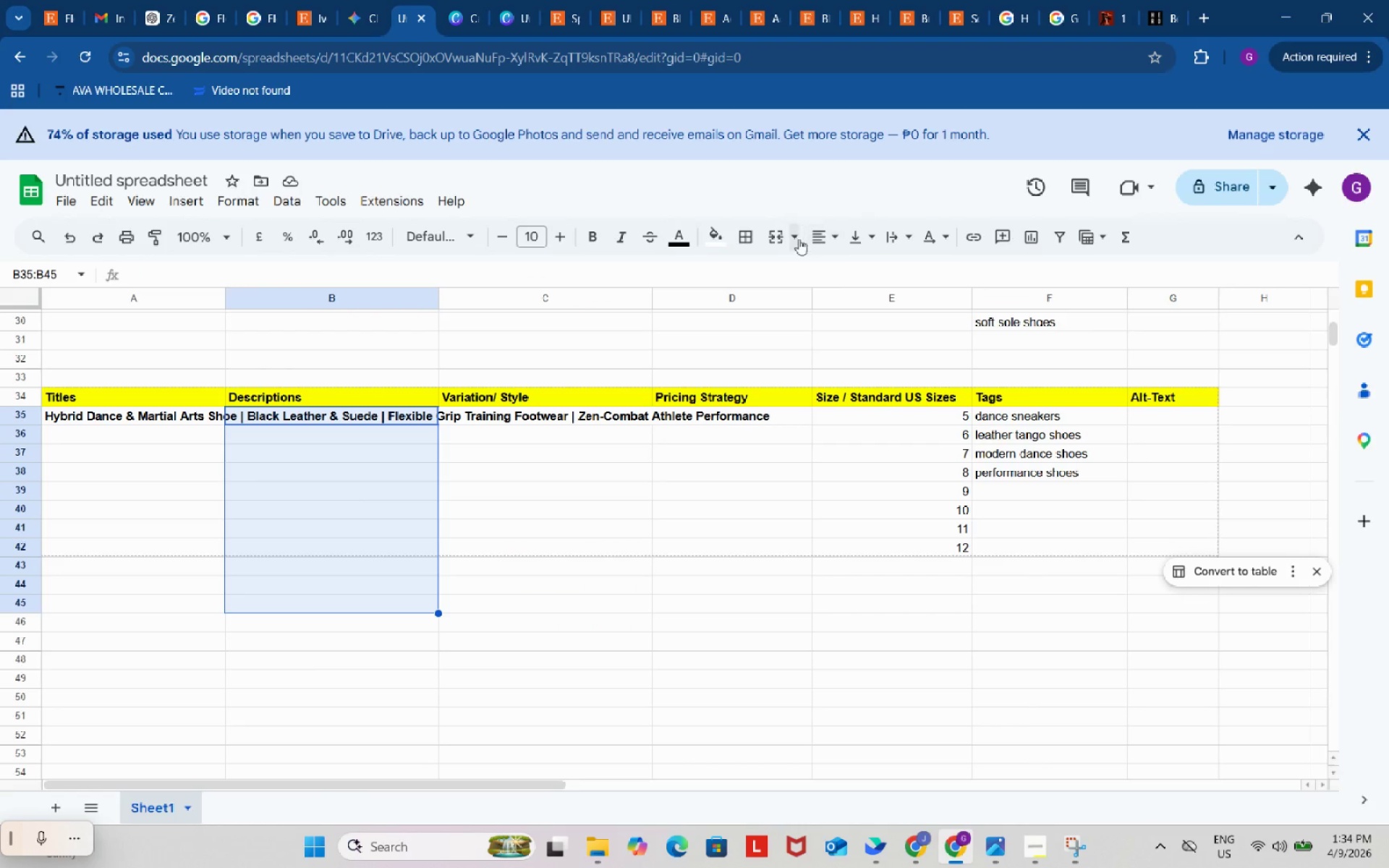 
left_click([773, 239])
 